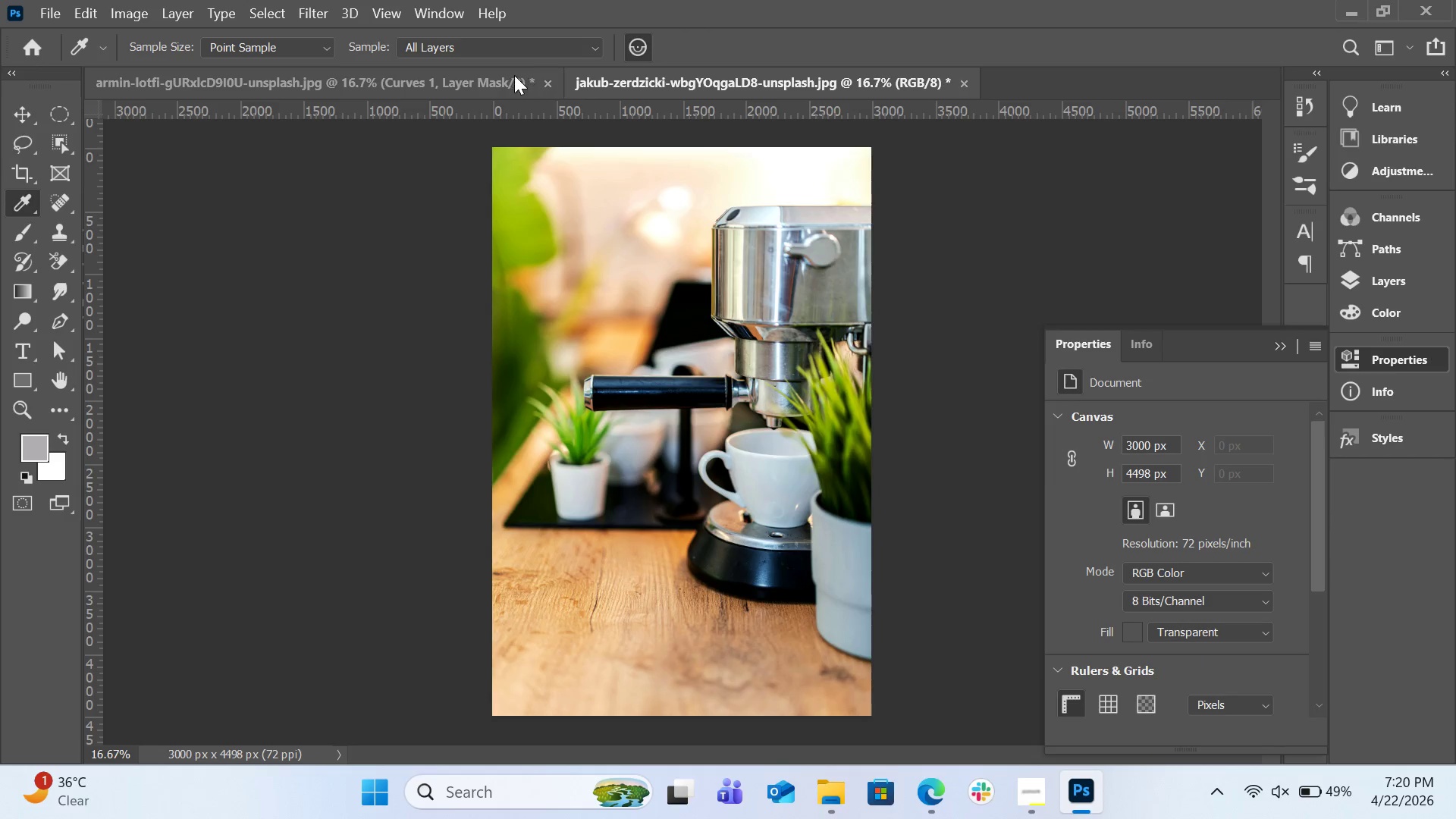 
left_click([504, 79])
 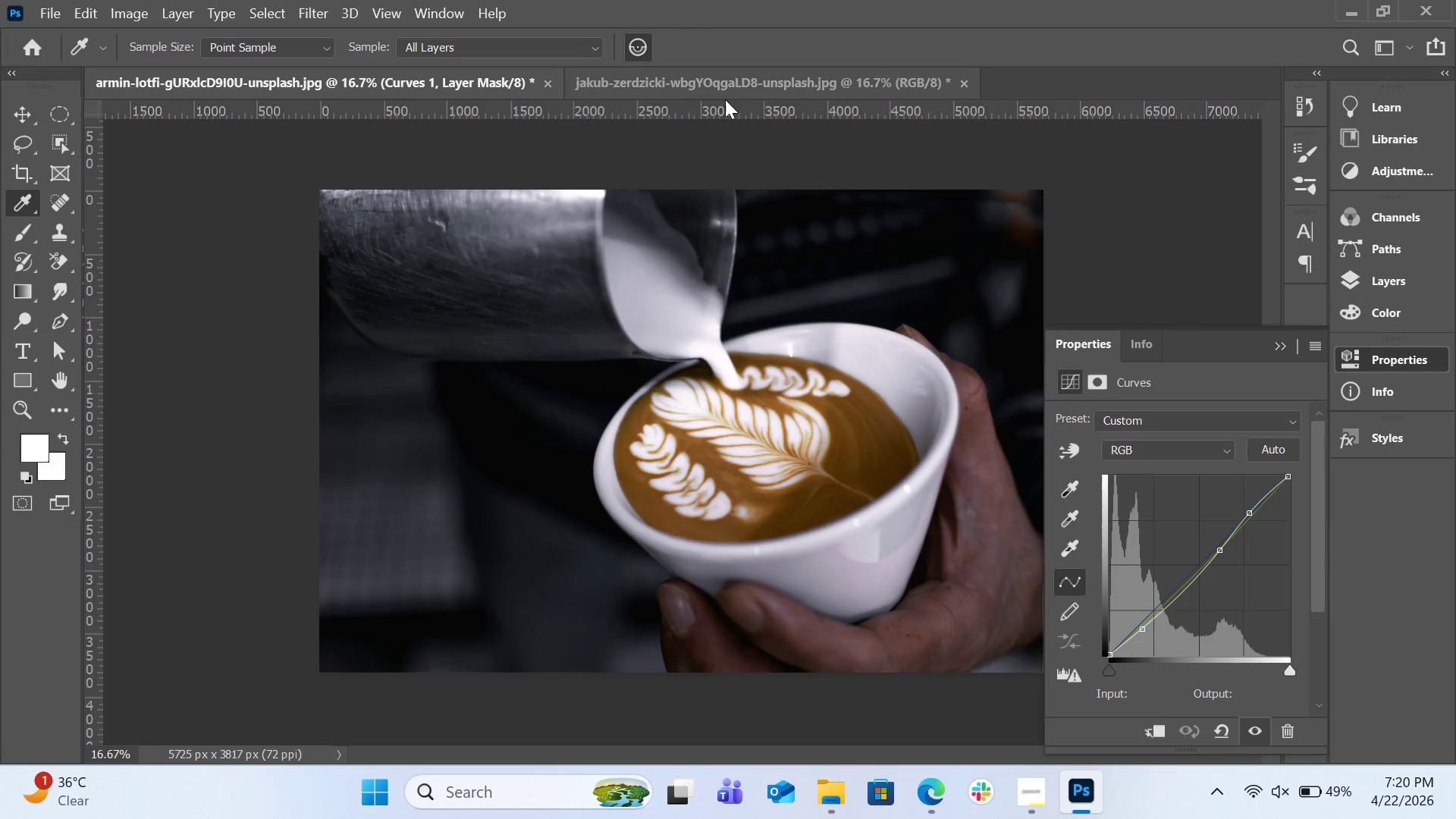 
left_click([732, 95])
 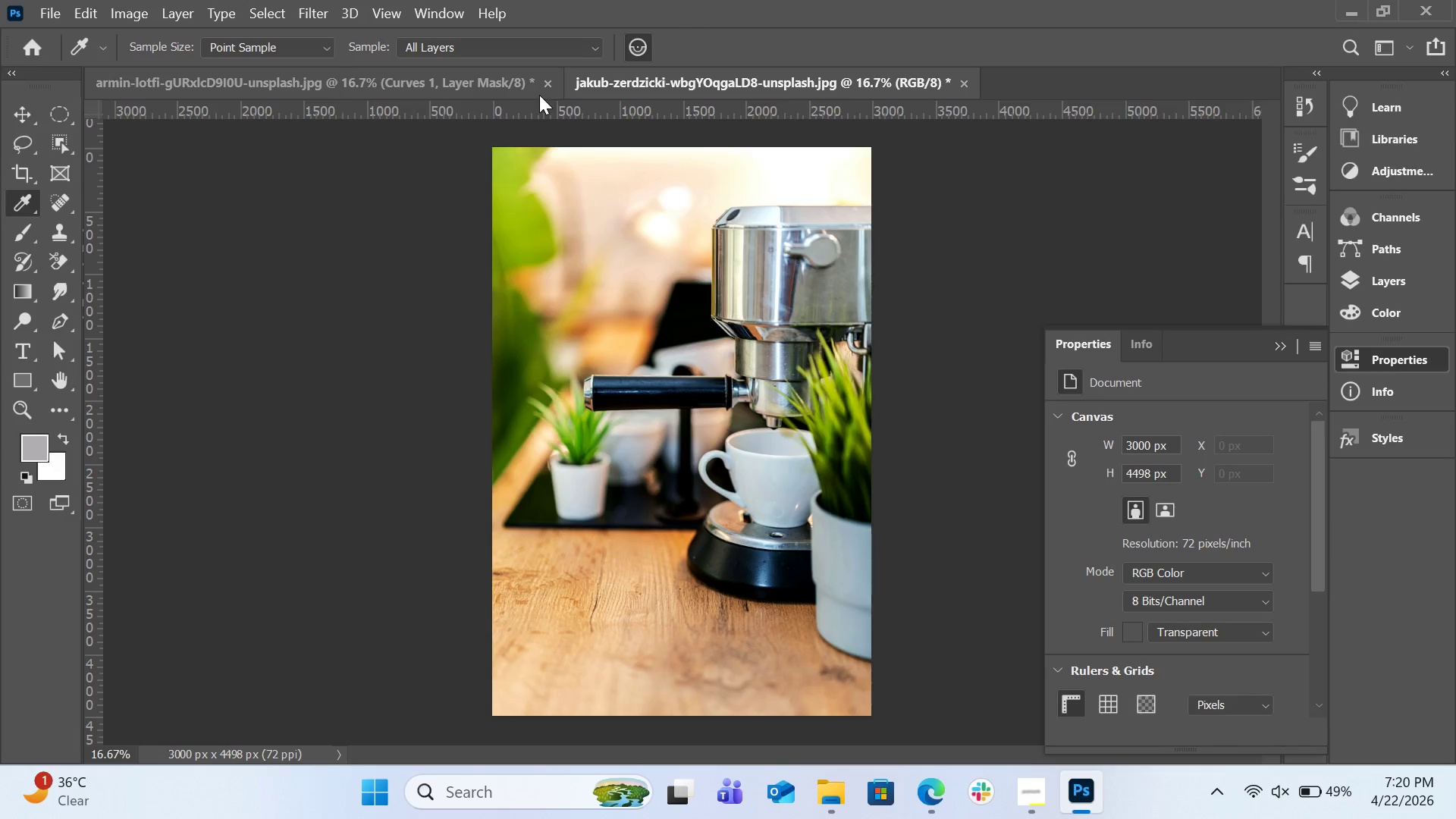 
left_click([507, 86])
 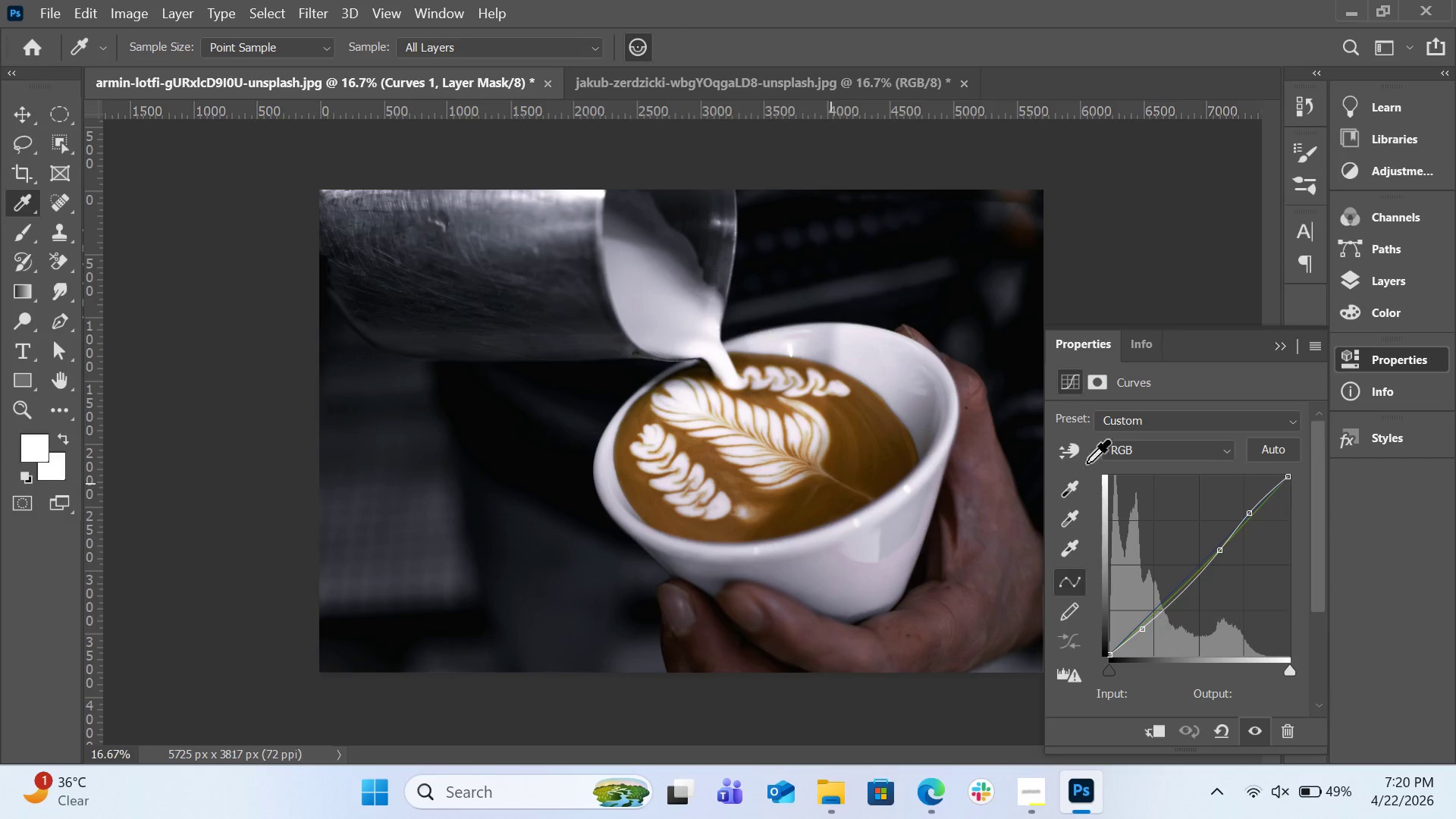 
double_click([1360, 397])
 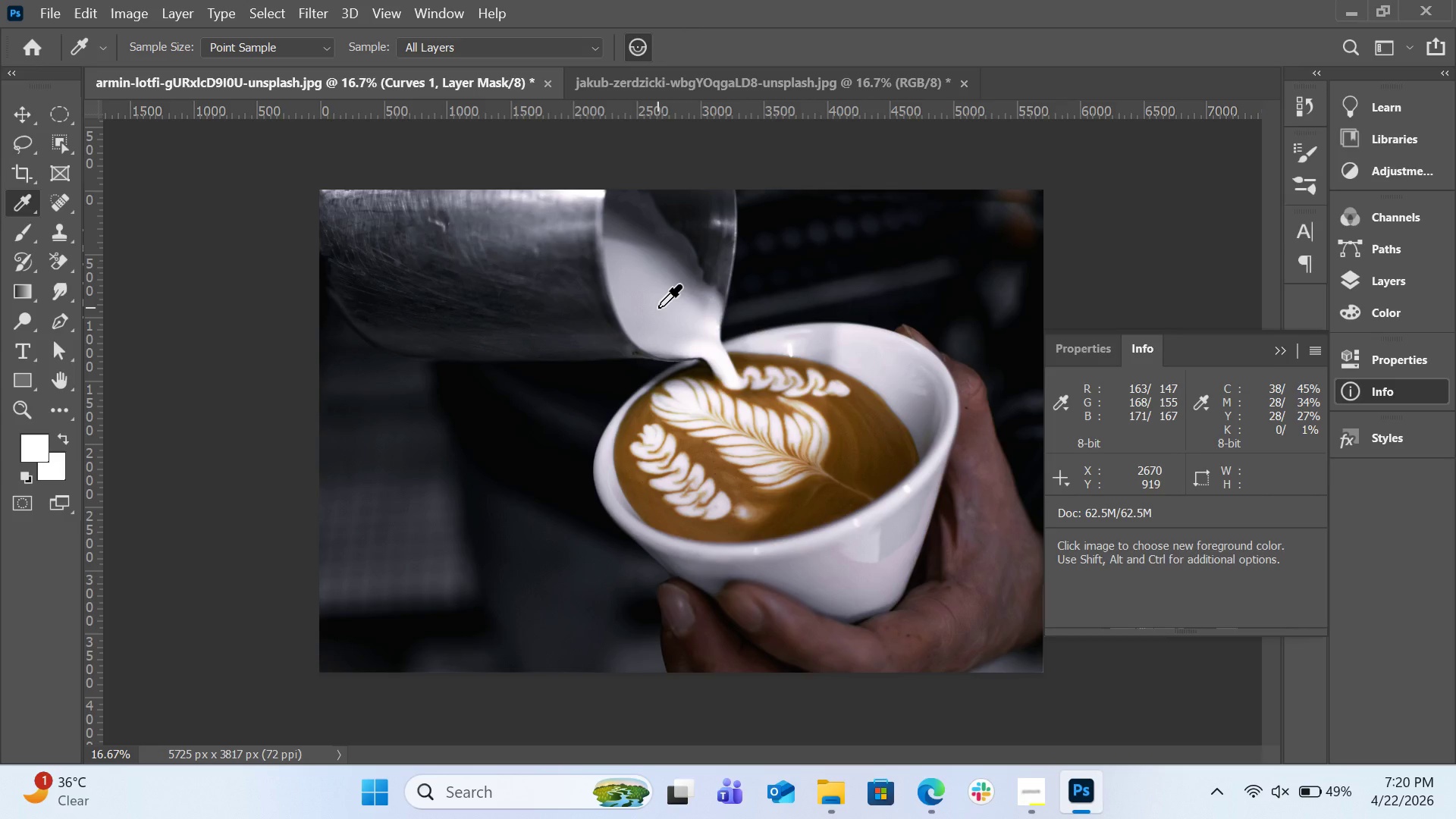 
wait(9.42)
 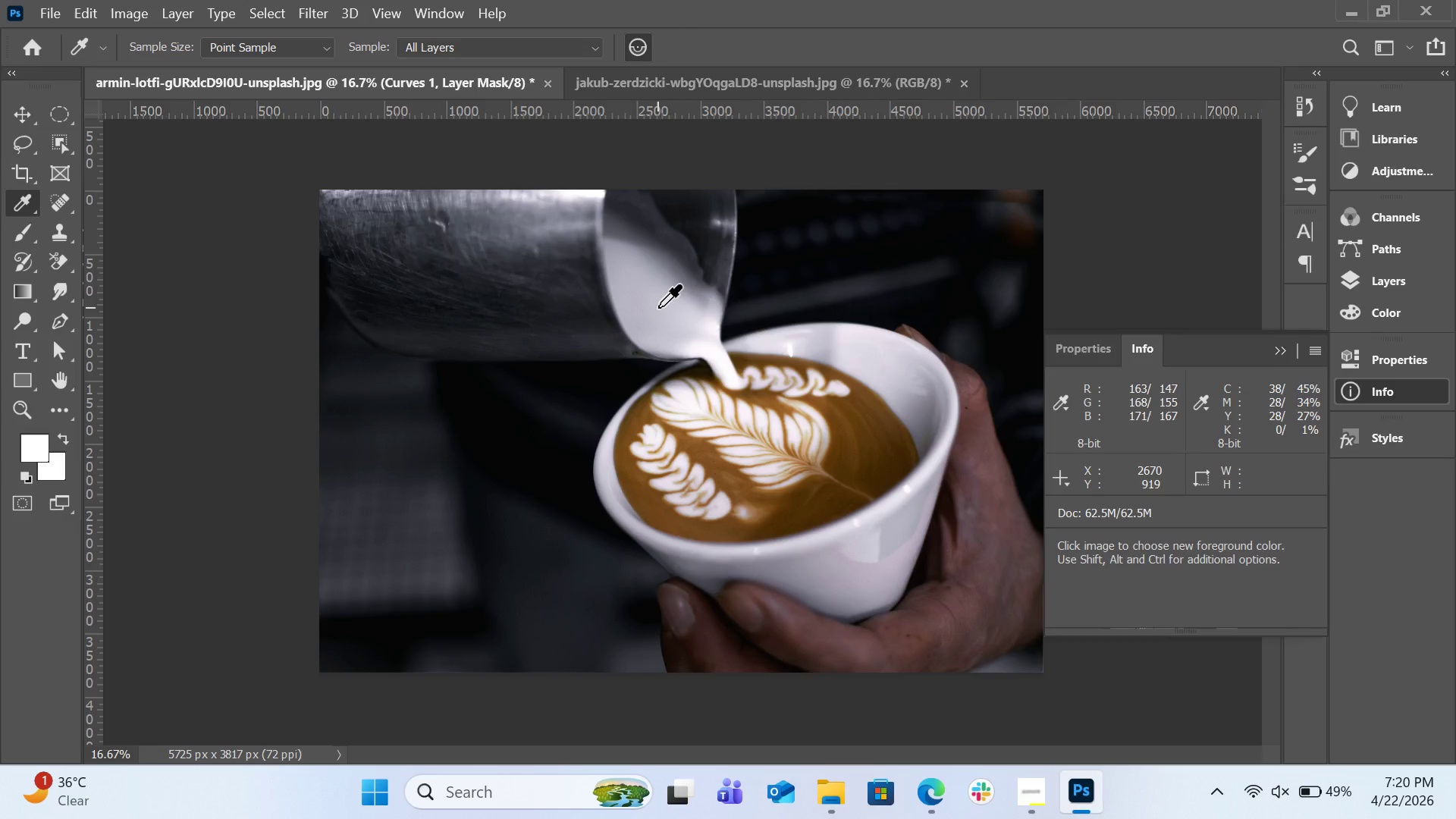 
left_click([1209, 410])
 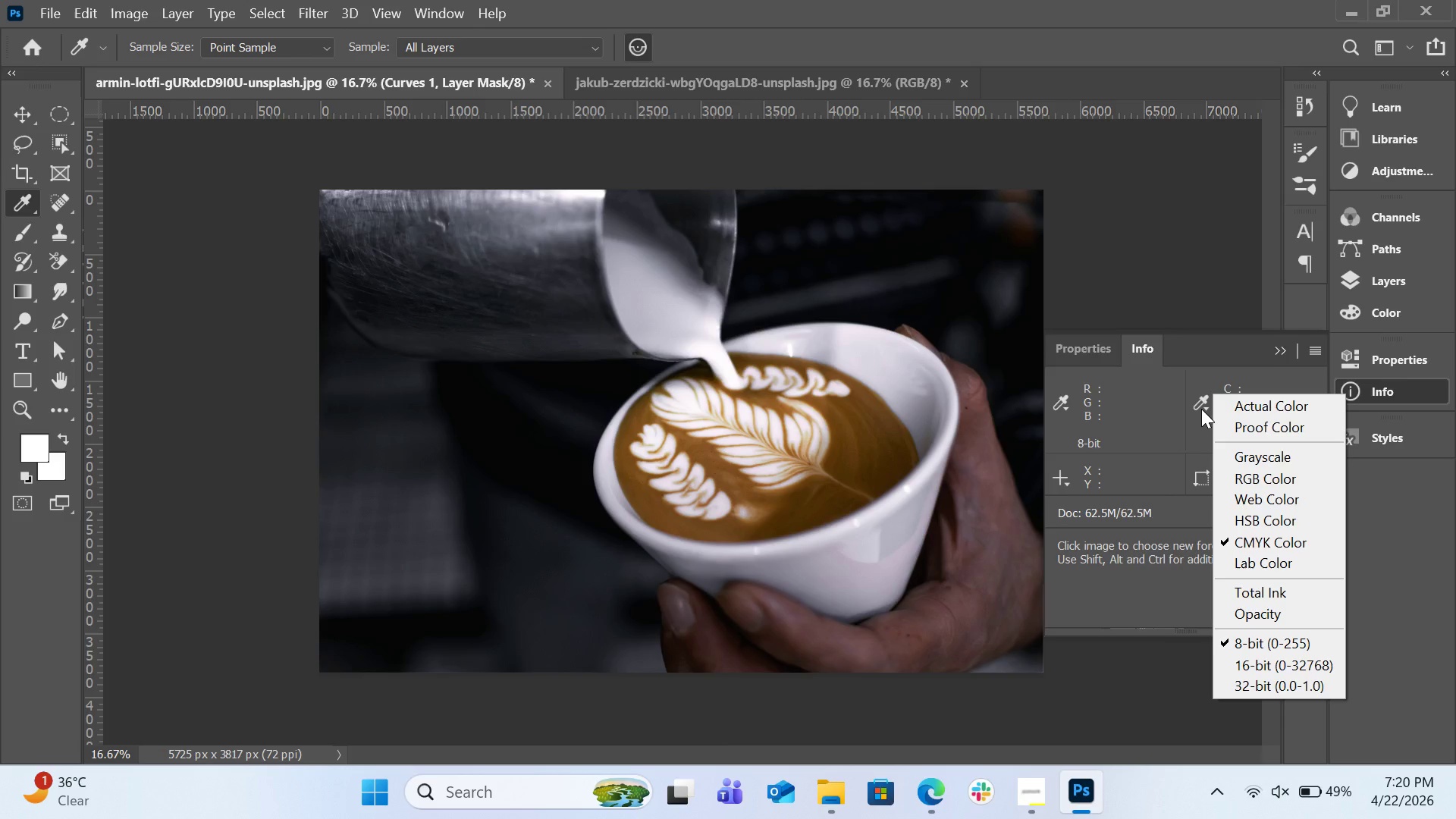 
left_click([1201, 409])
 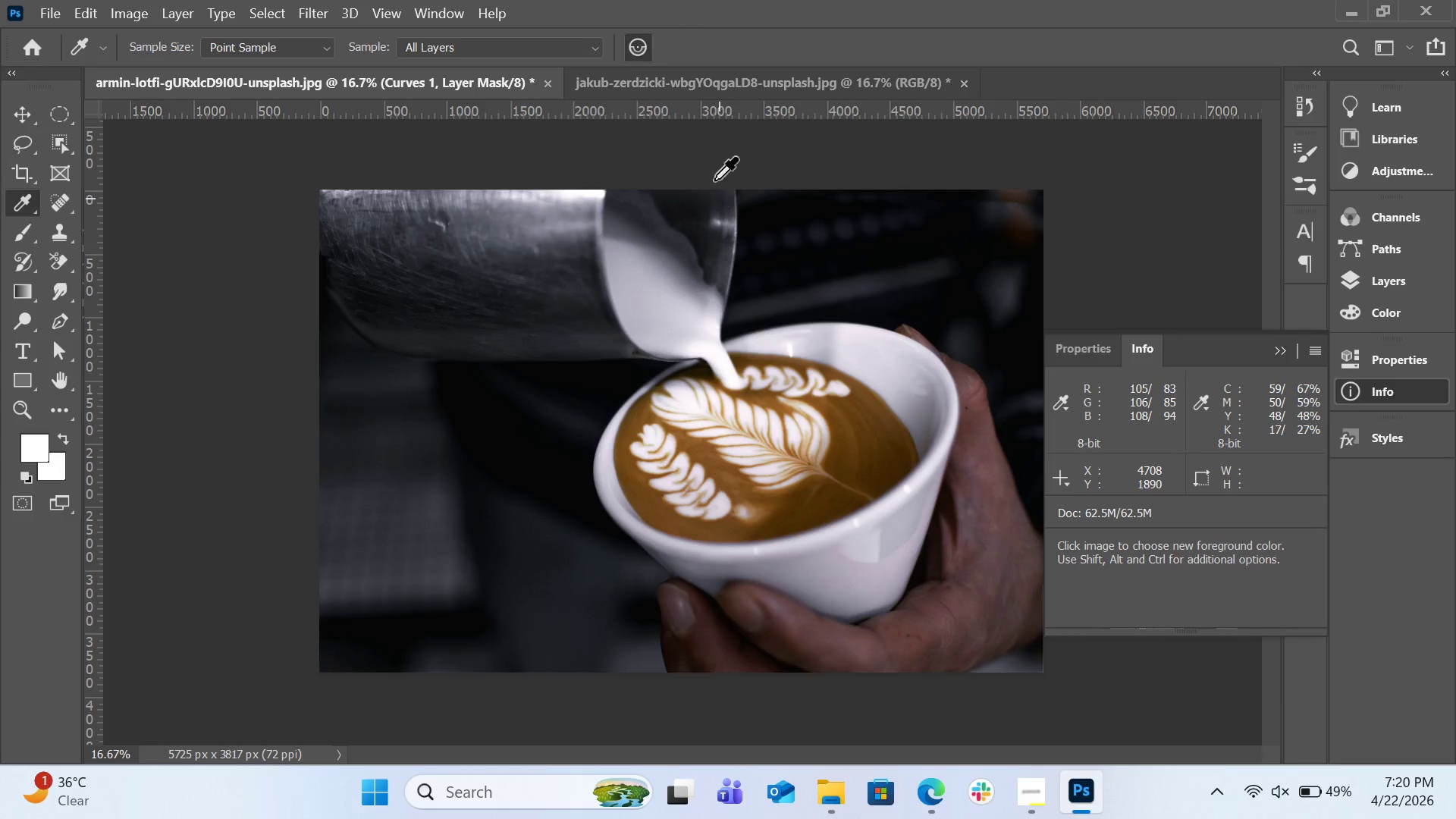 
left_click([723, 95])
 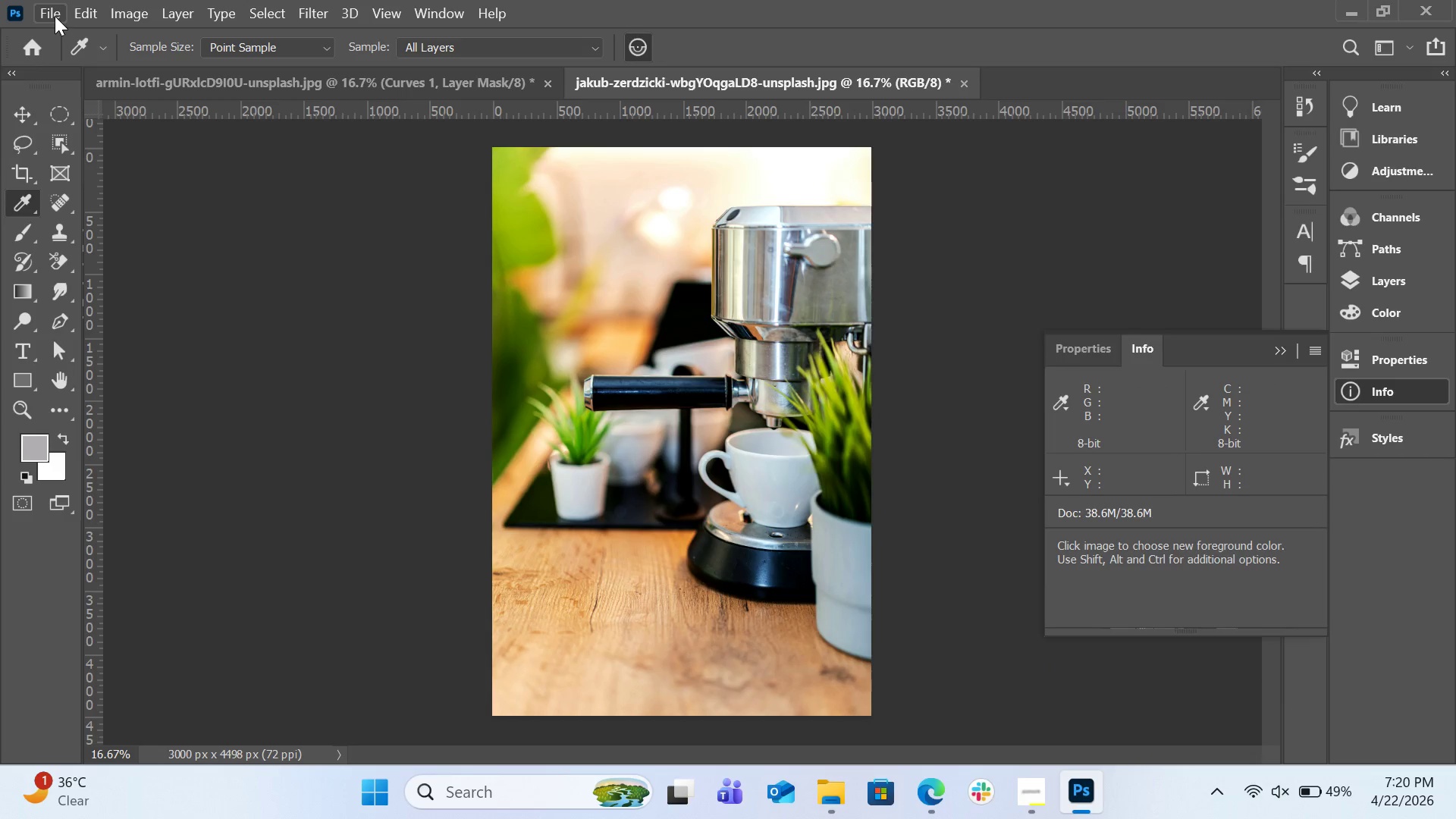 
left_click([55, 16])
 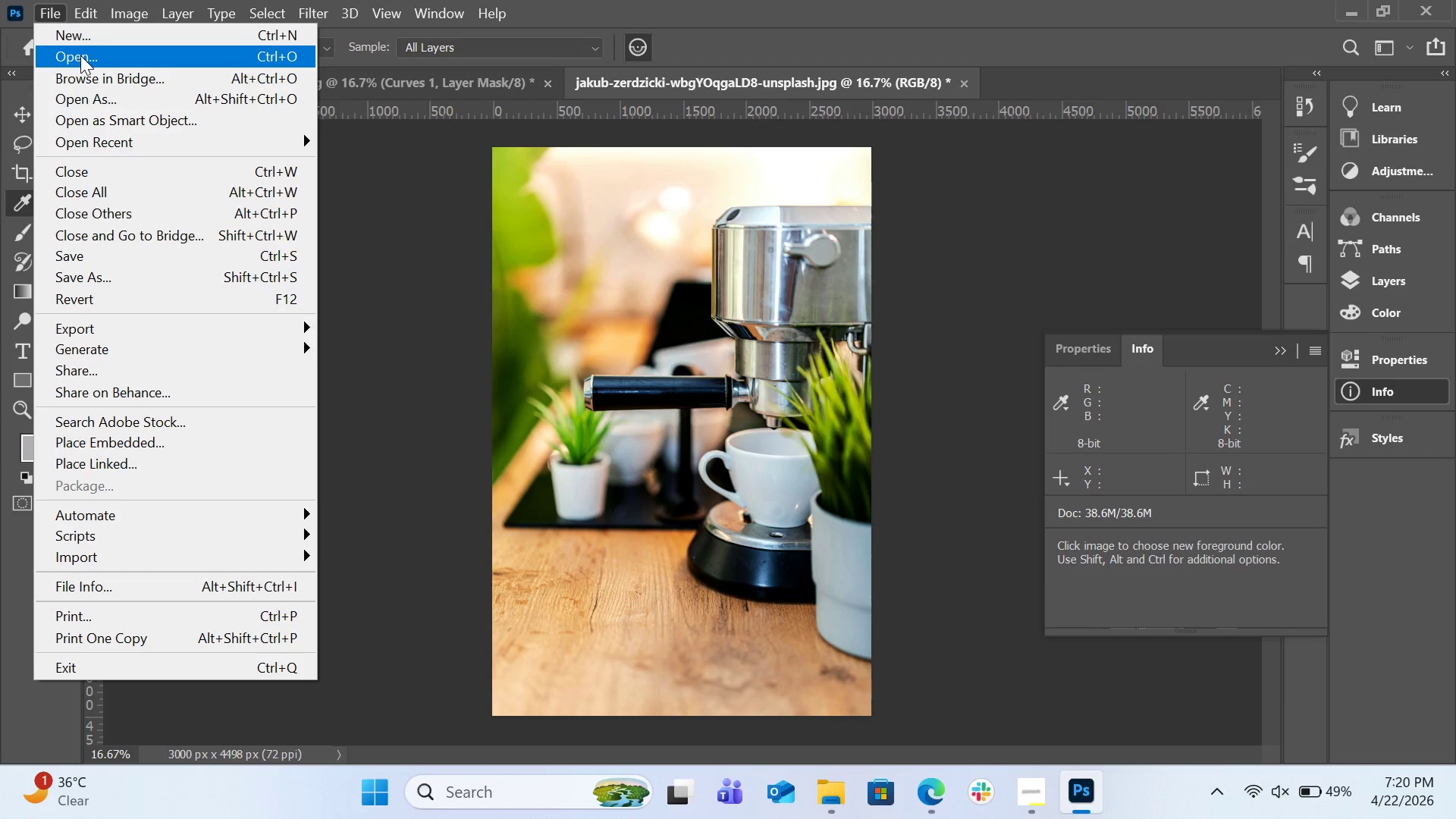 
left_click([80, 55])
 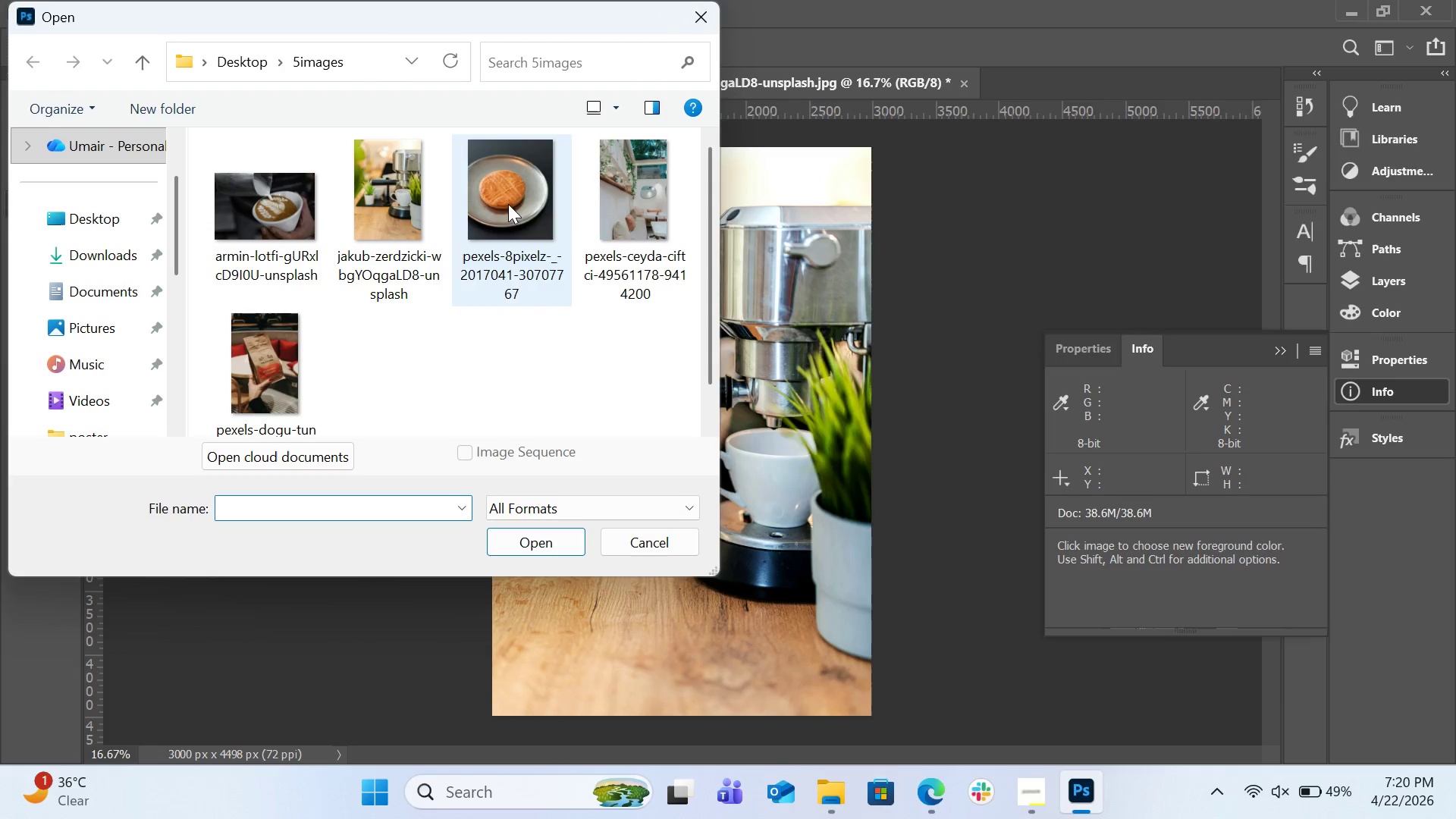 
left_click([508, 221])
 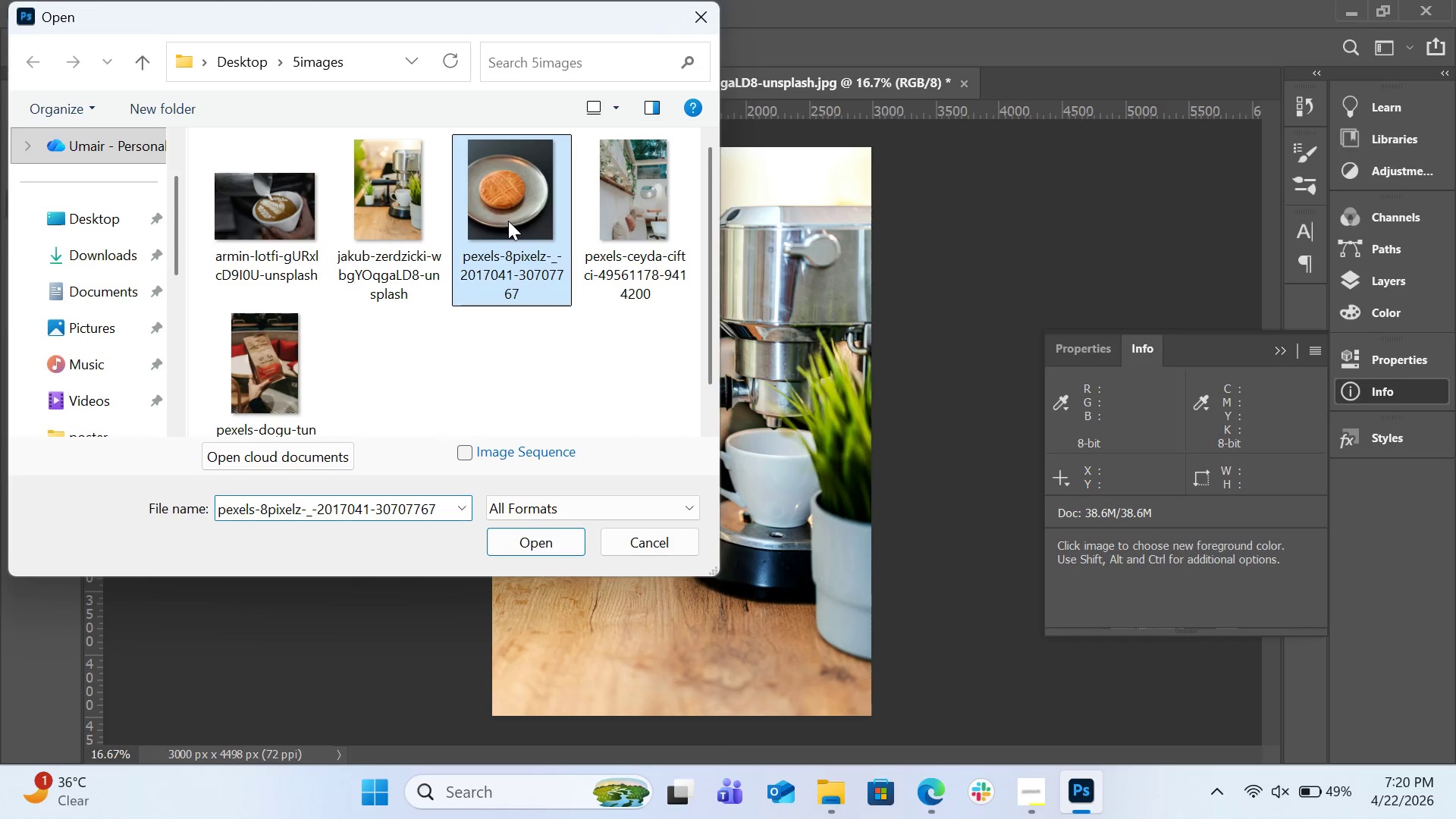 
left_click([508, 221])
 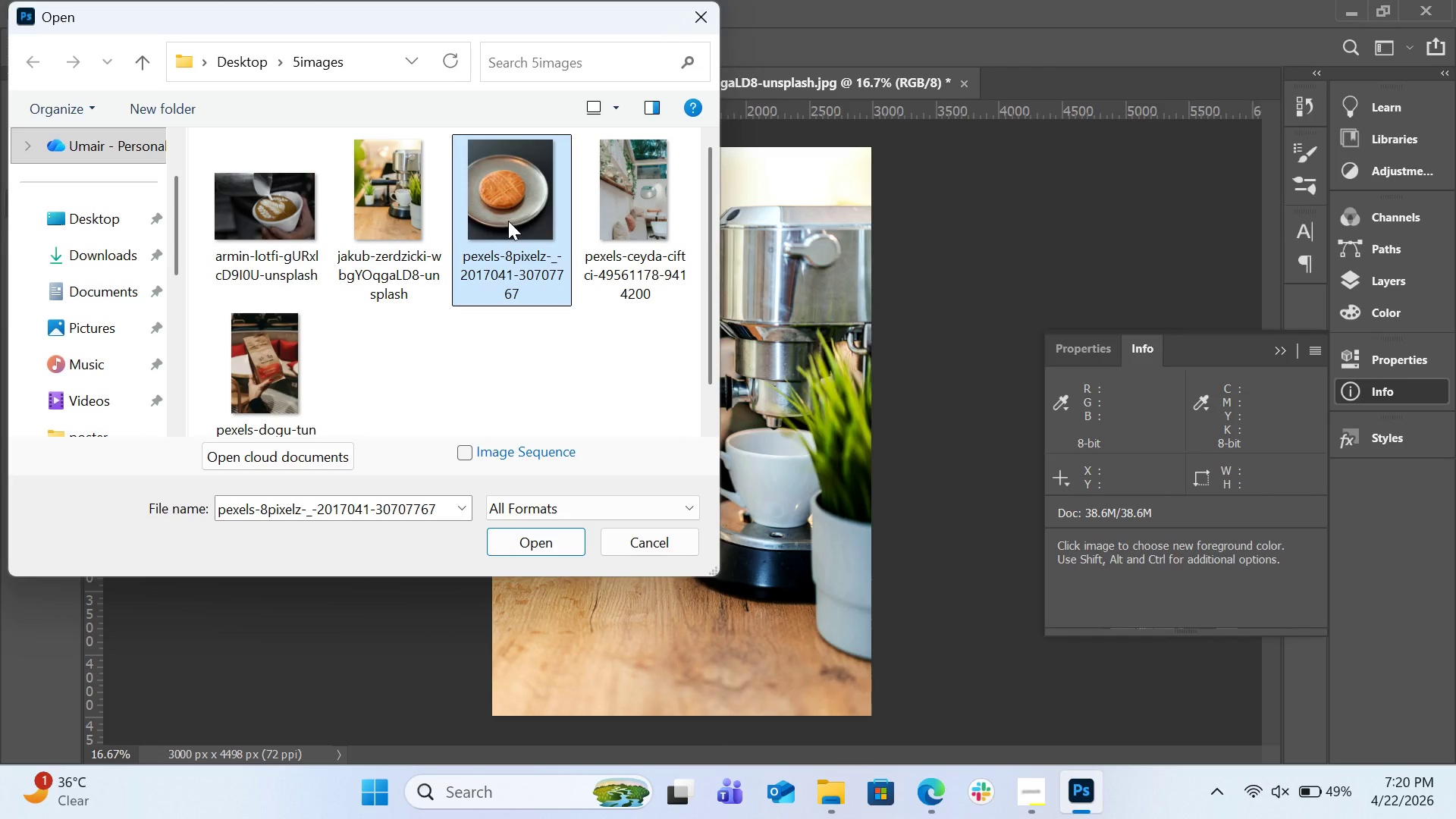 
double_click([508, 221])
 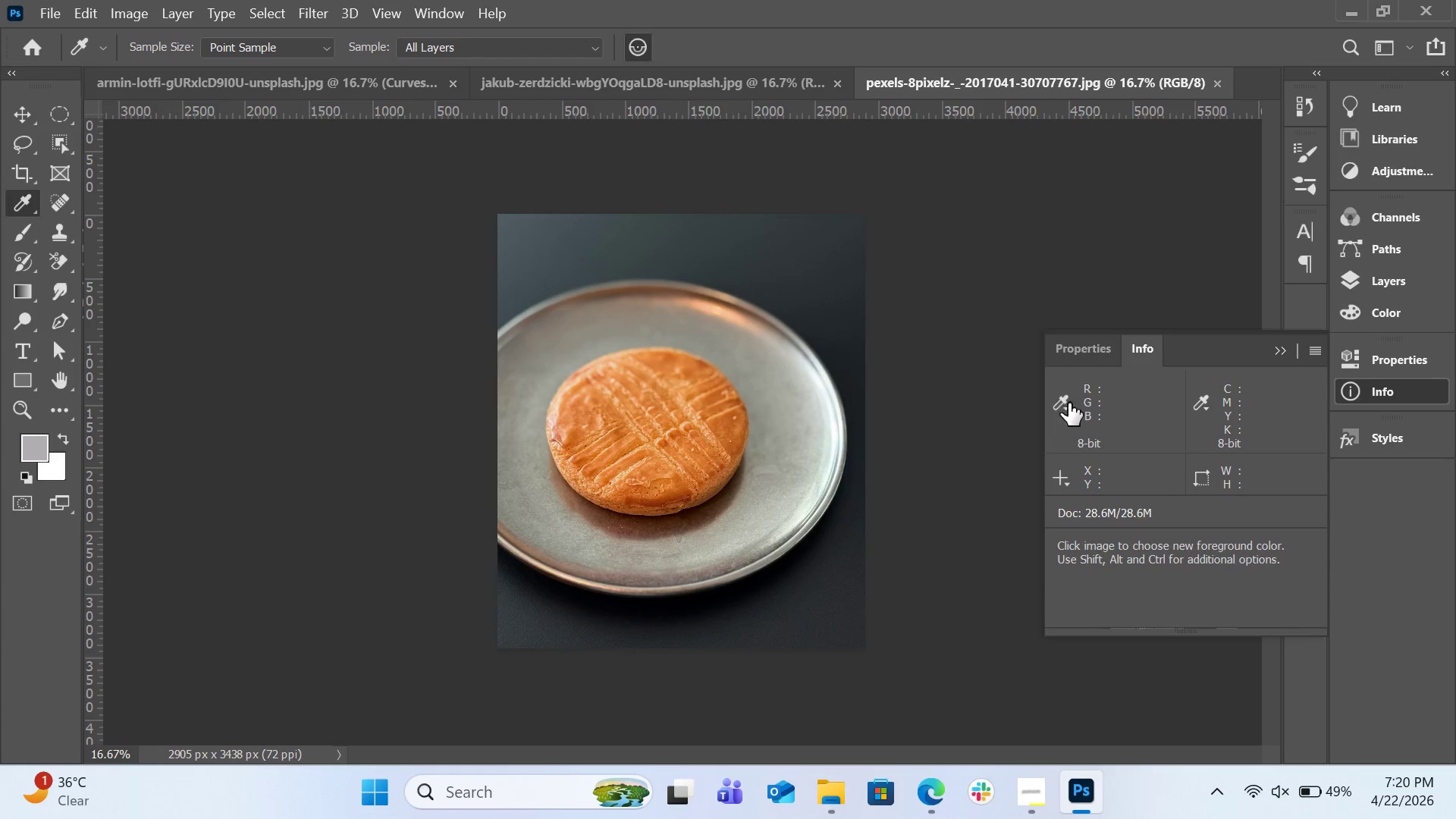 
left_click([1409, 293])
 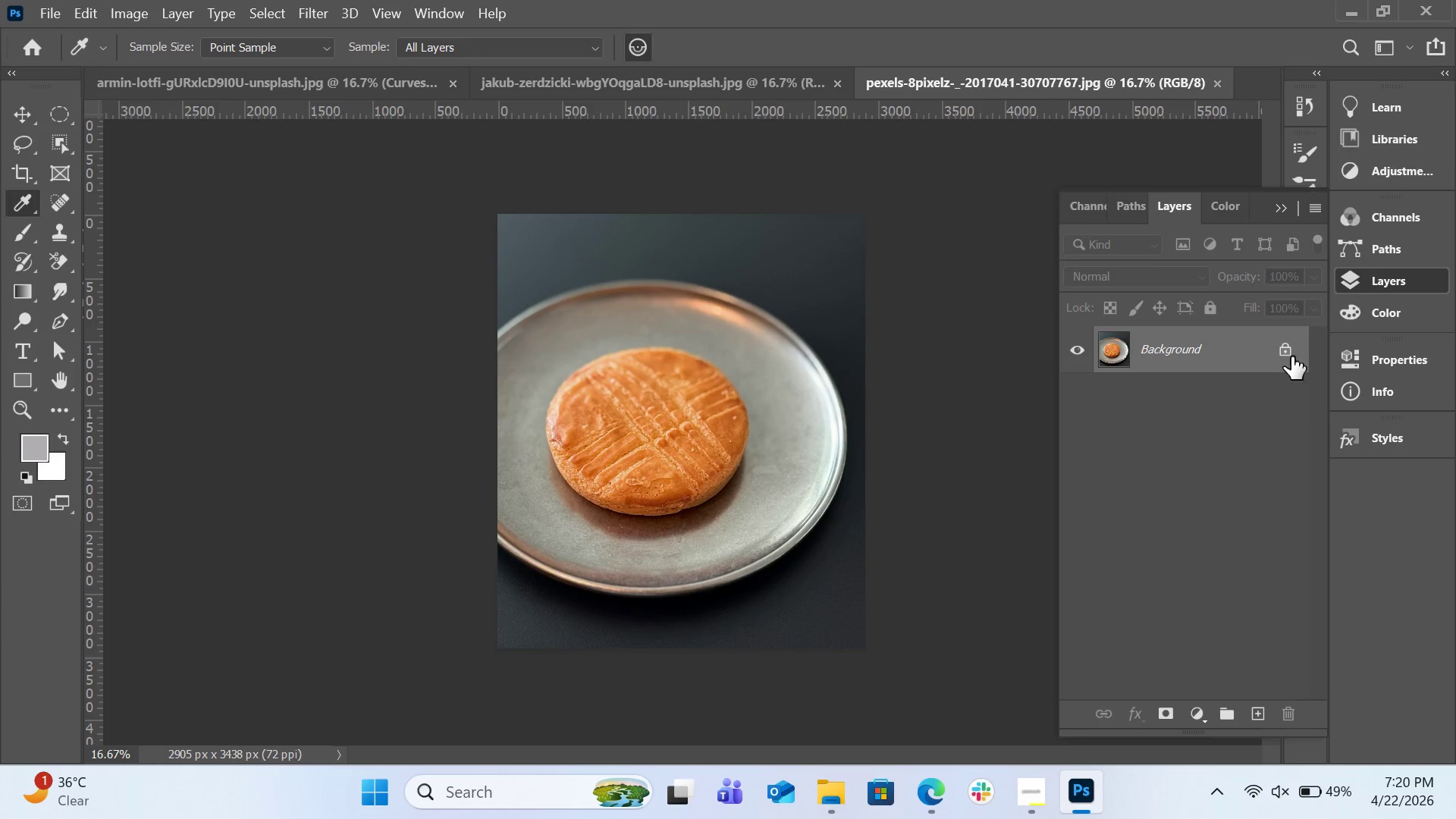 
double_click([1292, 356])
 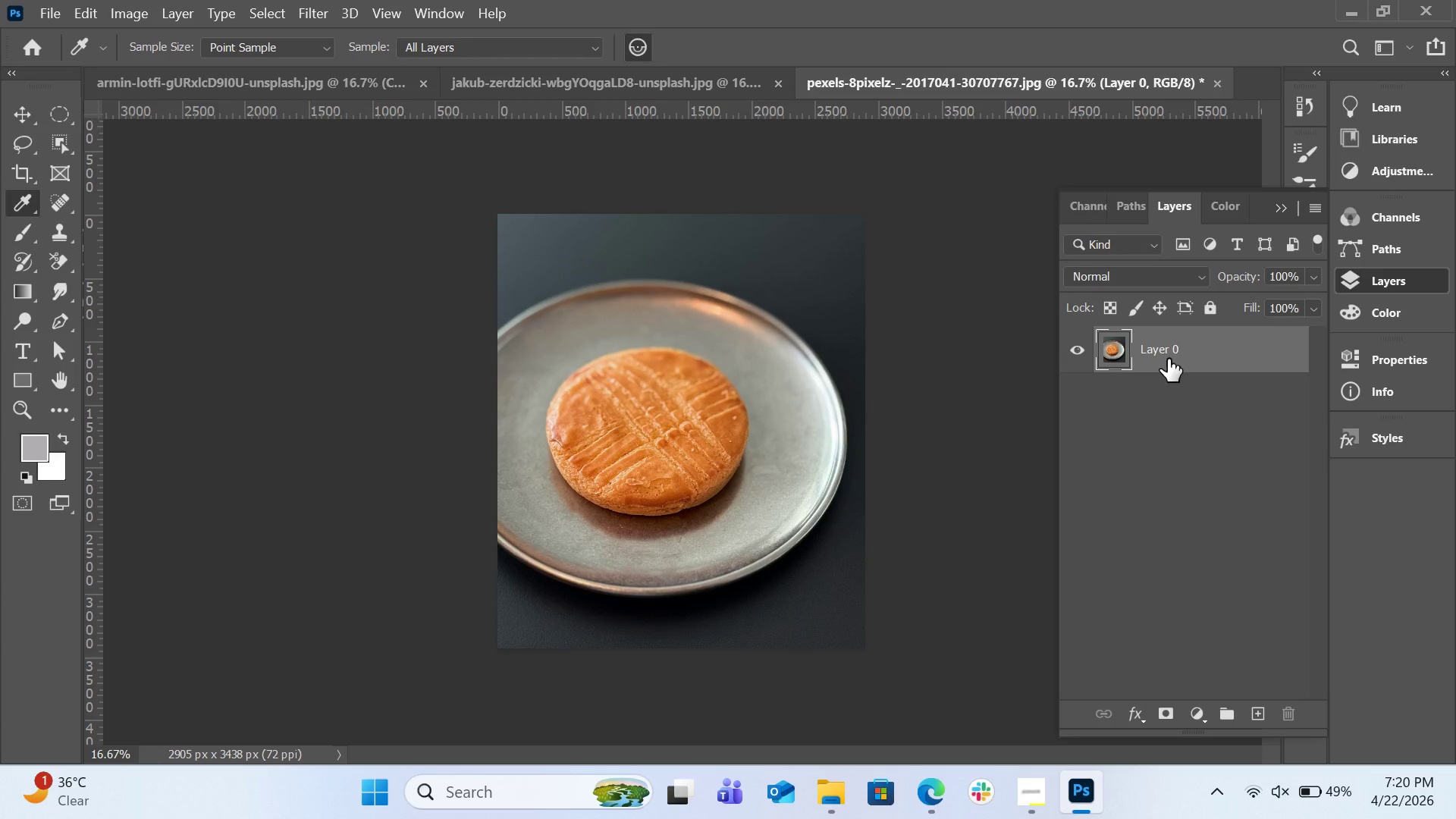 
double_click([1159, 357])
 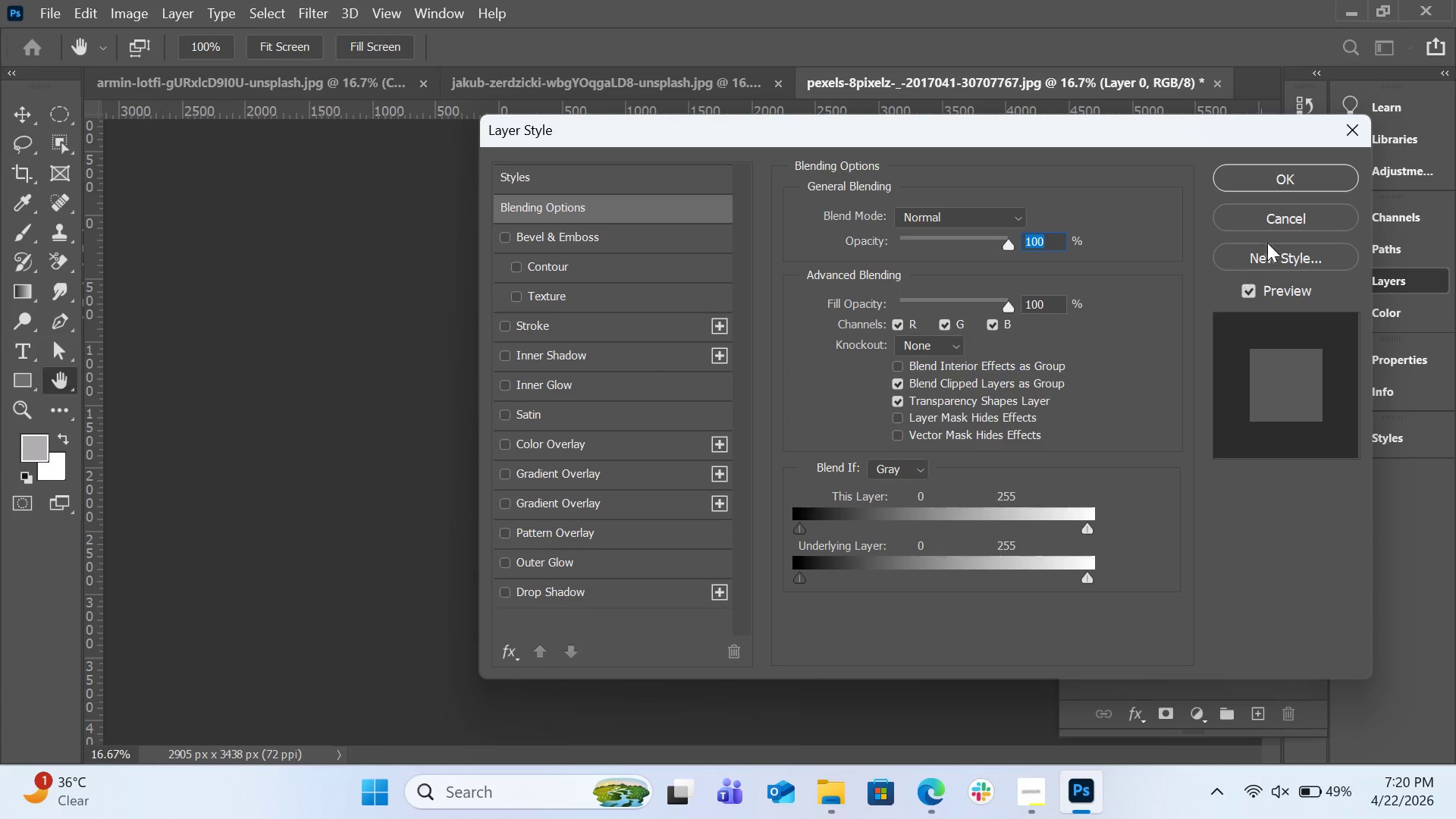 
left_click([1288, 223])
 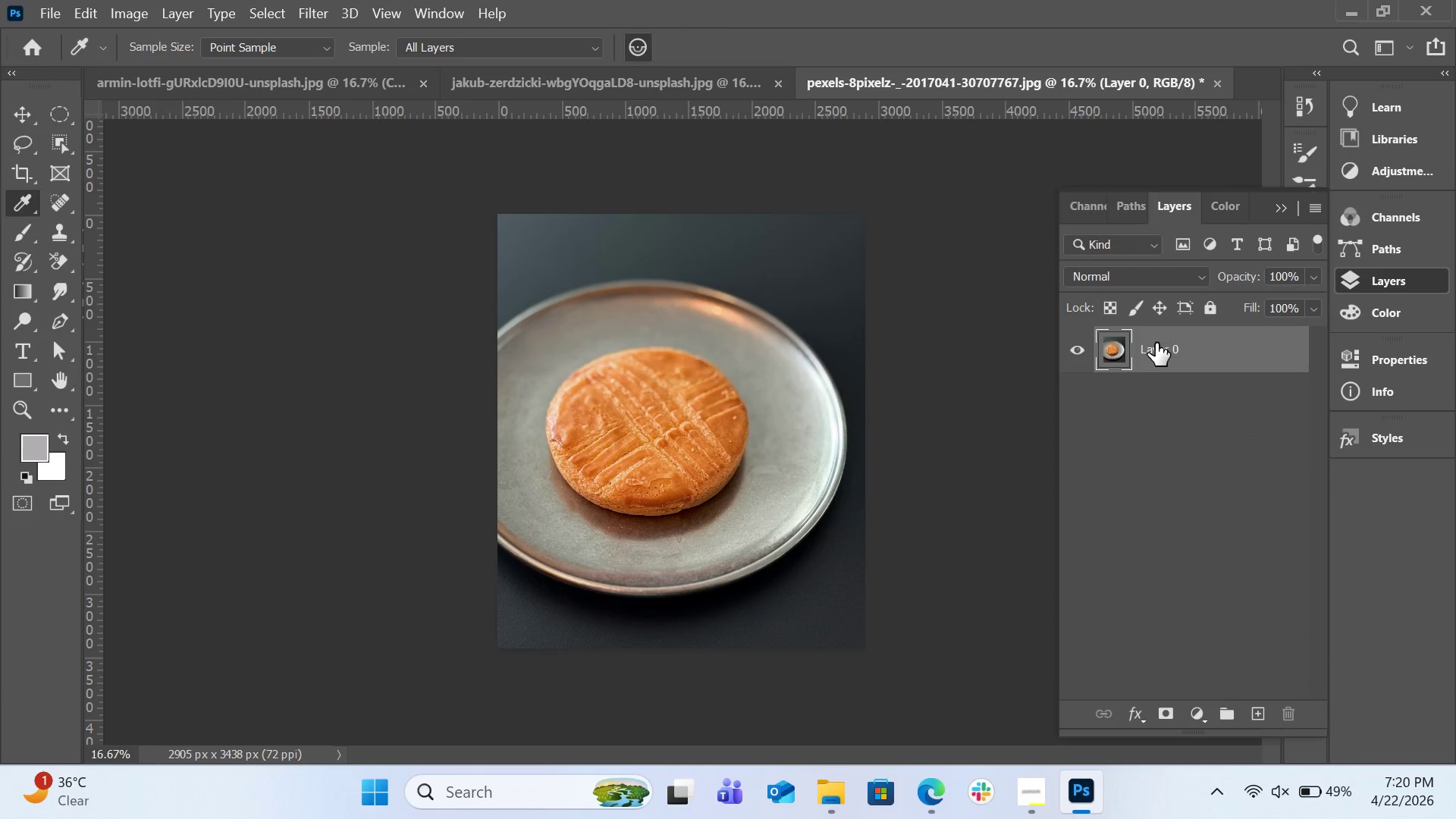 
double_click([1156, 343])
 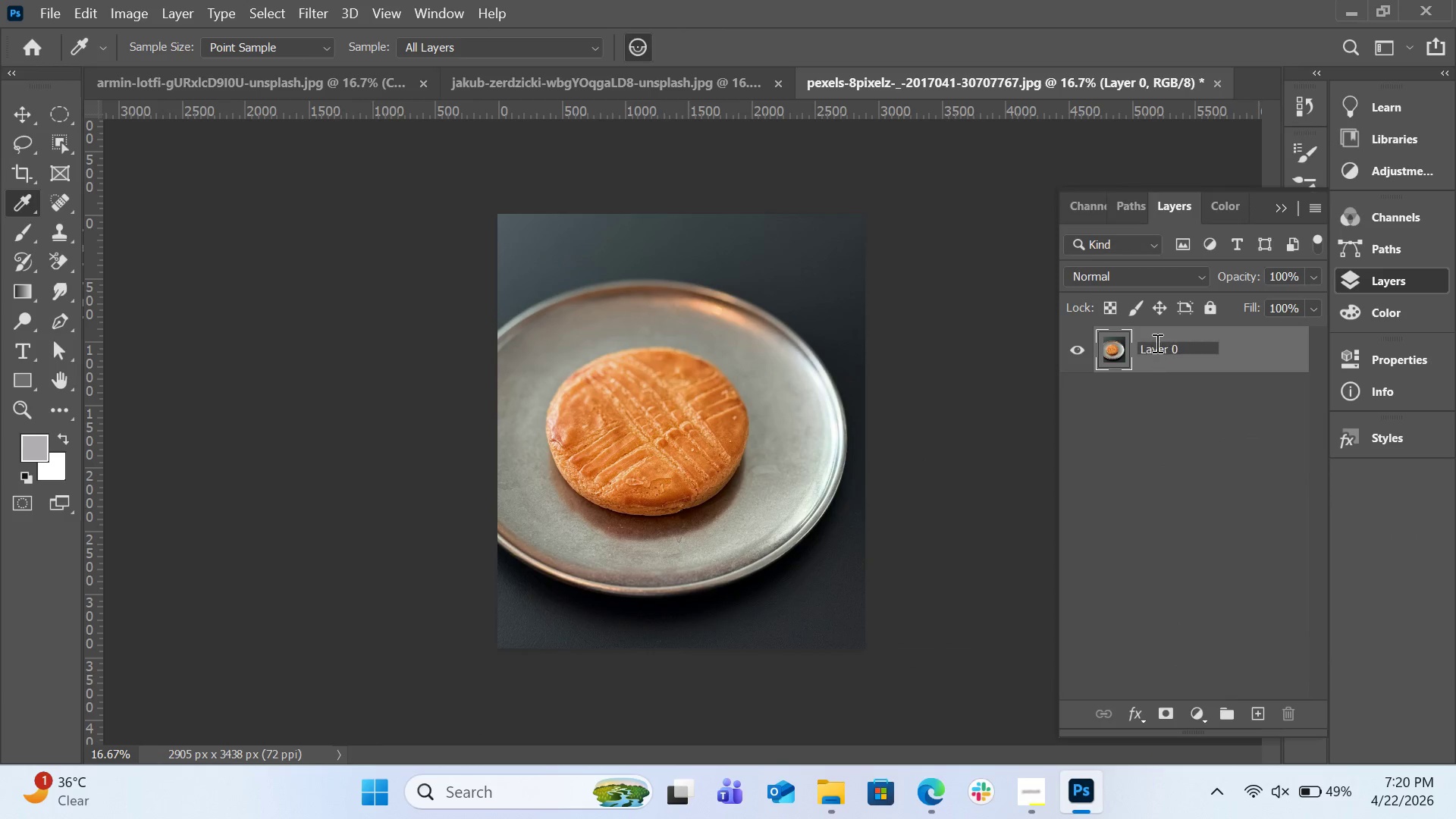 
triple_click([1156, 343])
 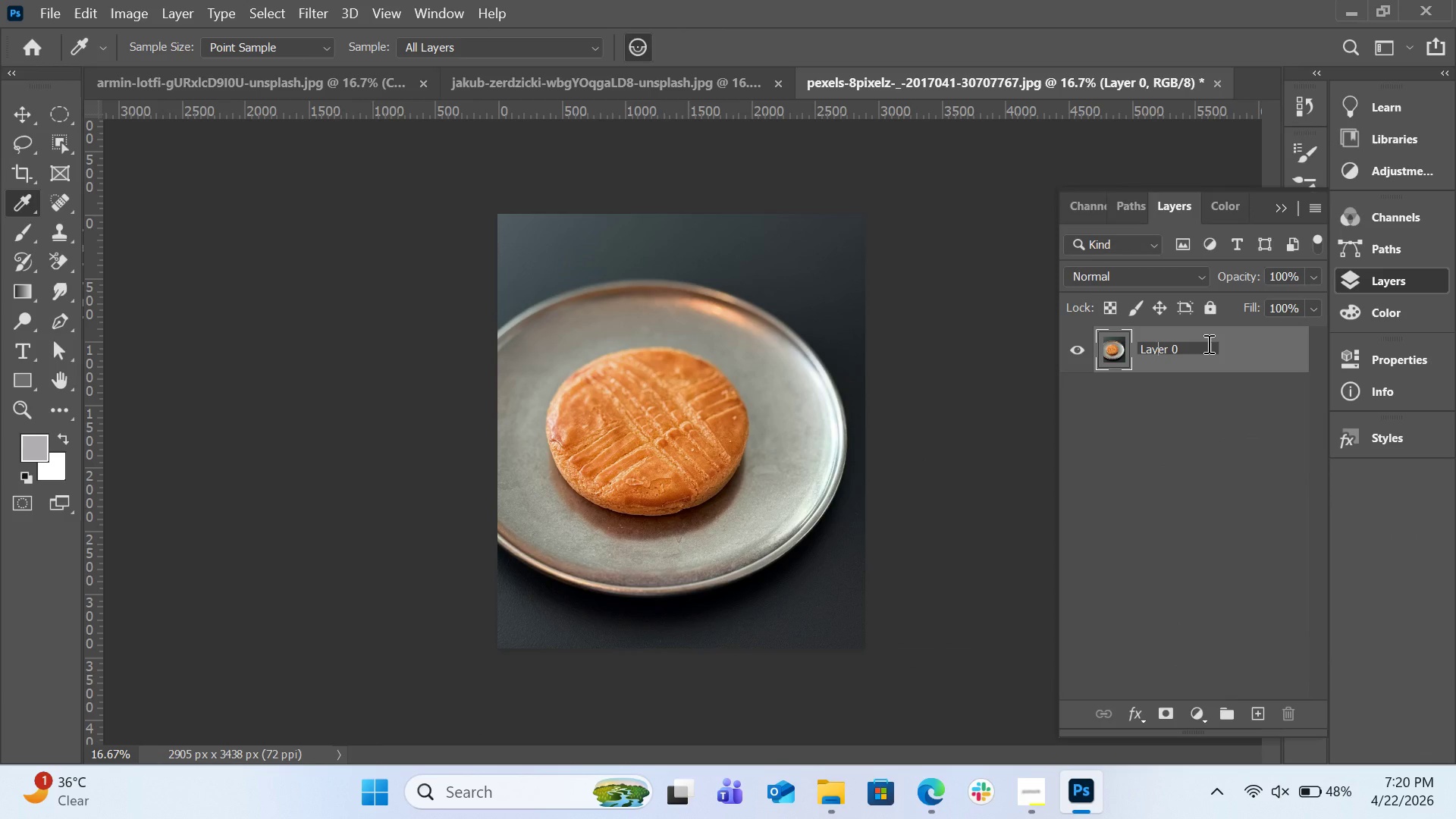 
key(Control+A)
 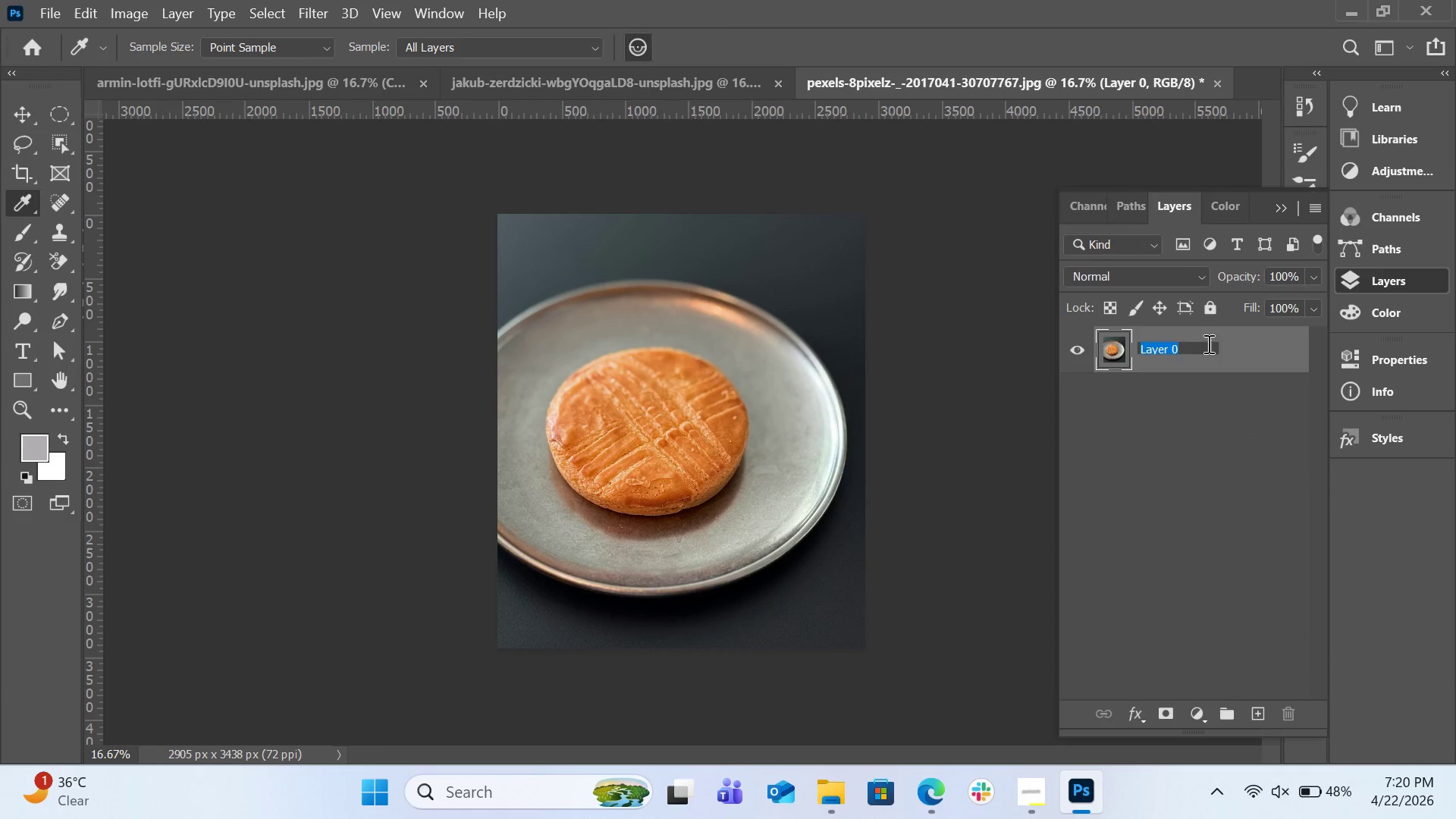 
type(PASTERY)
 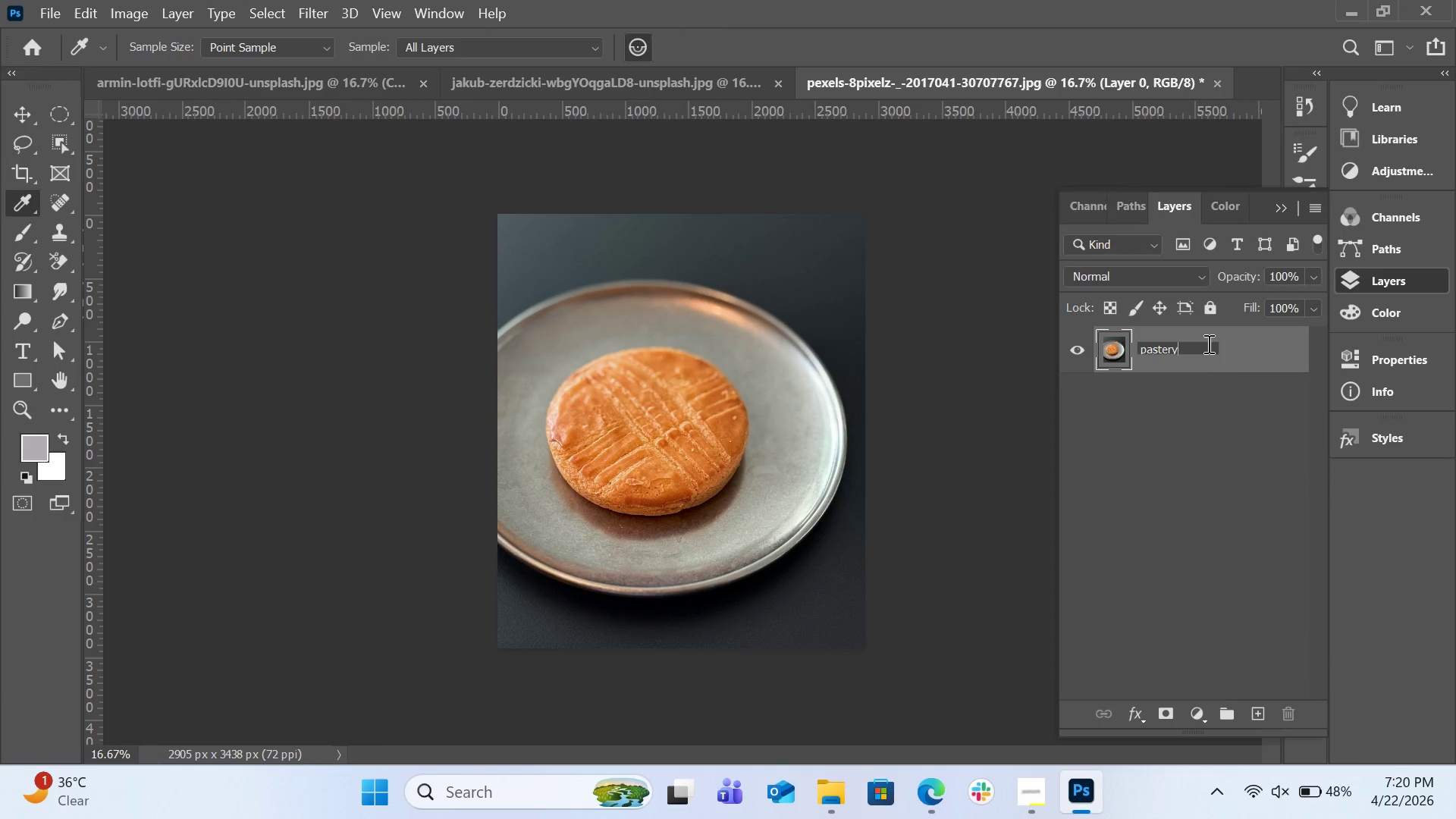 
left_click([1245, 343])
 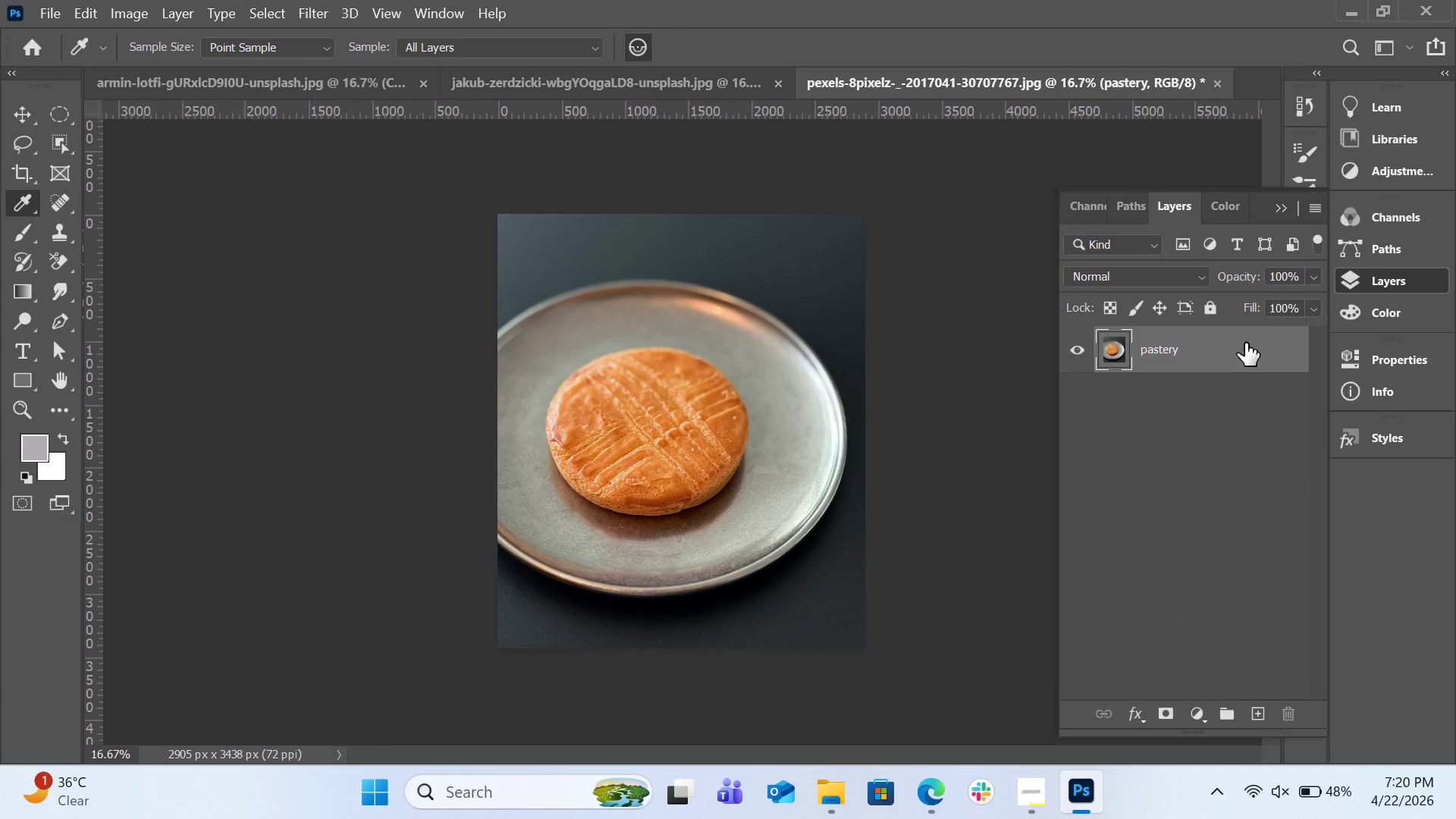 
right_click([1245, 343])
 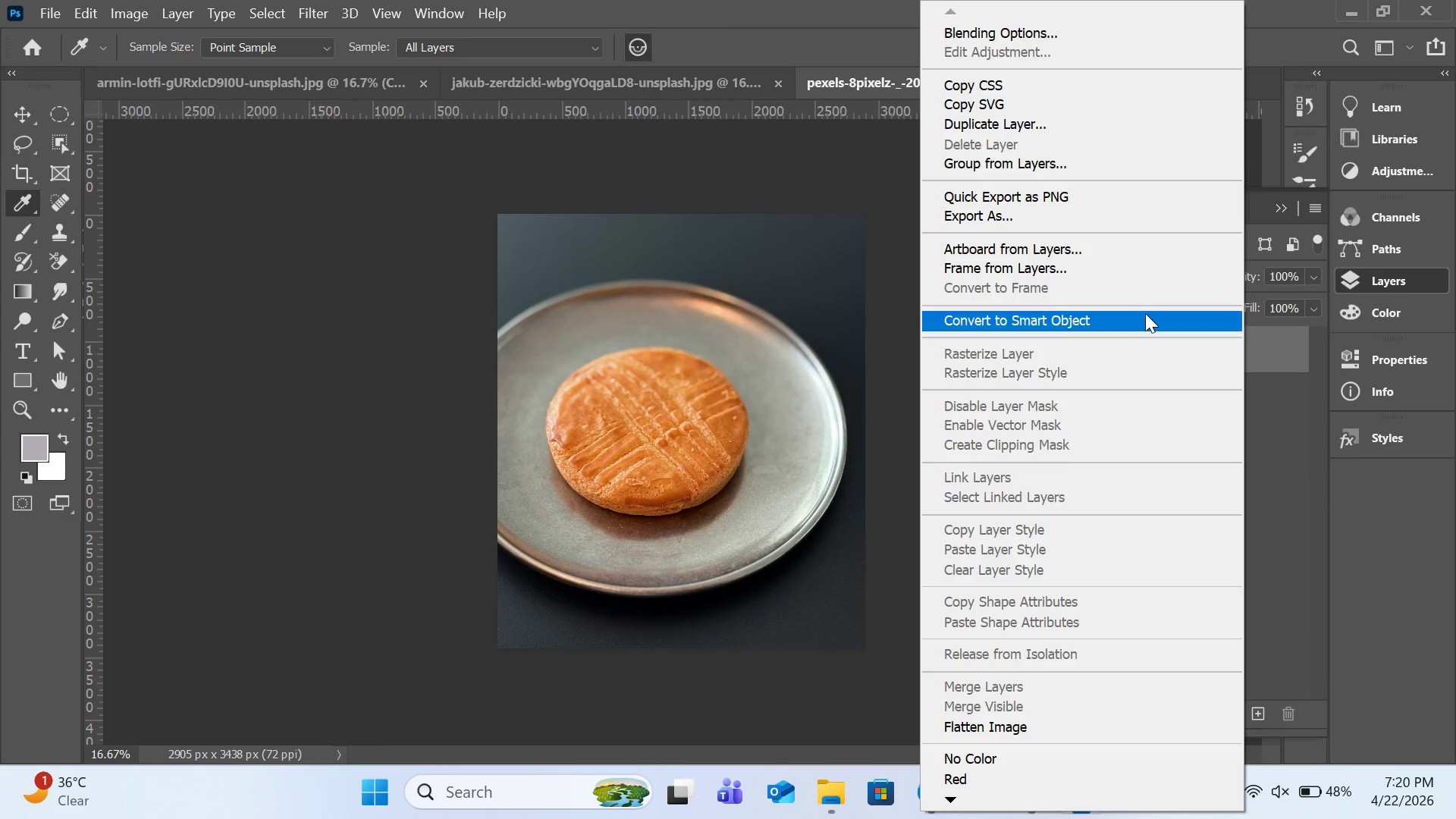 
left_click([1135, 318])
 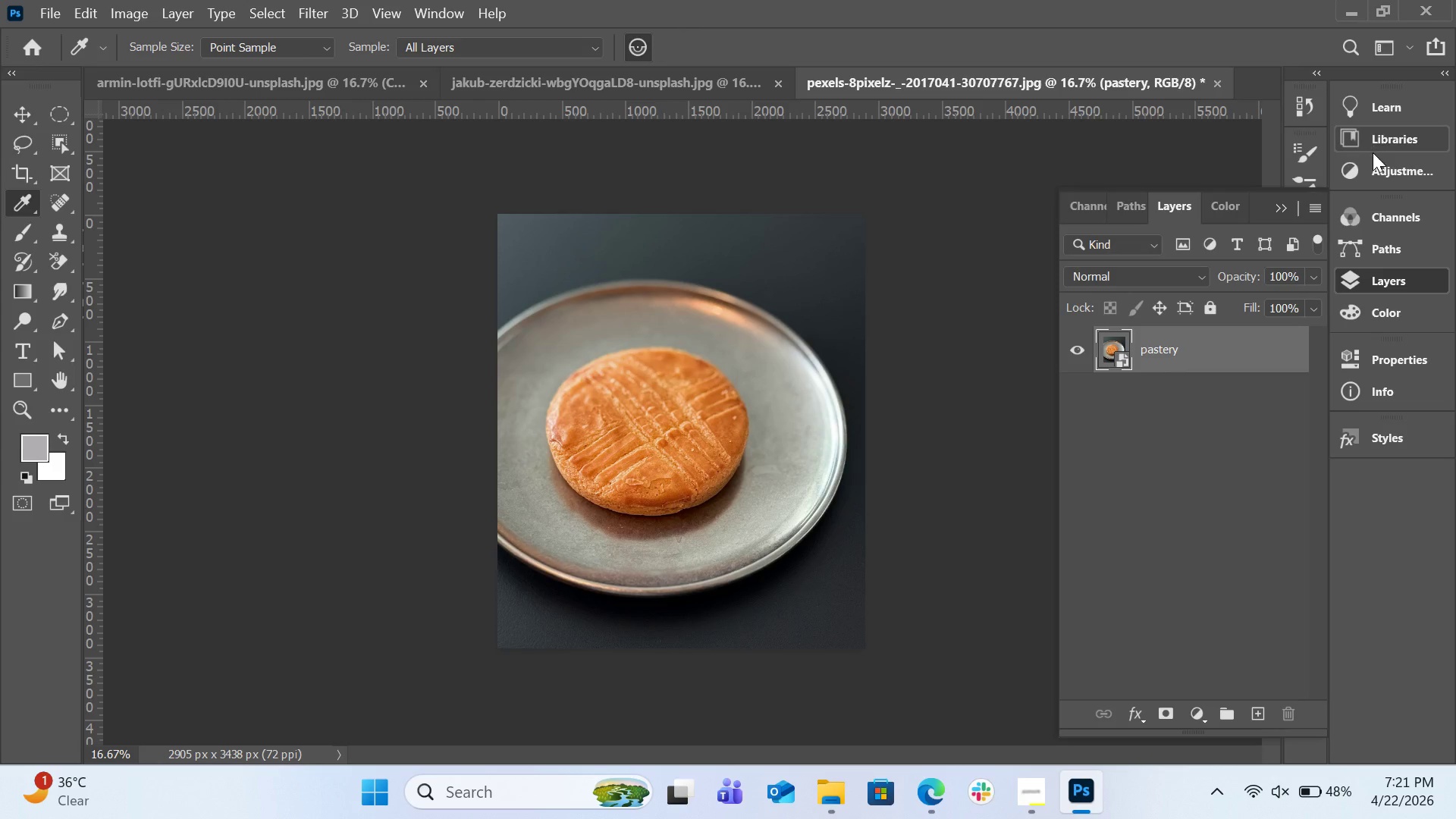 
wait(26.2)
 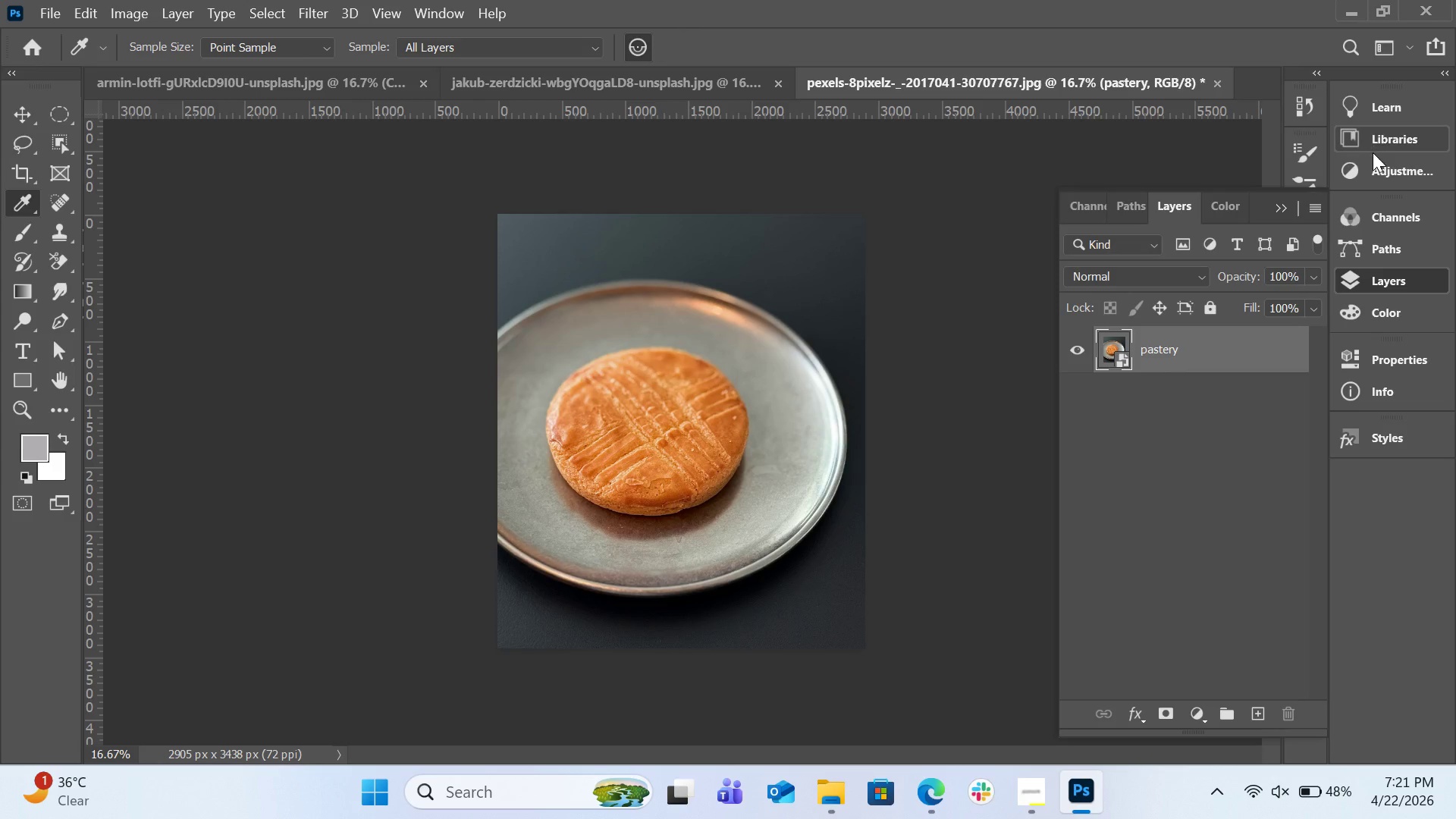 
left_click([1389, 383])
 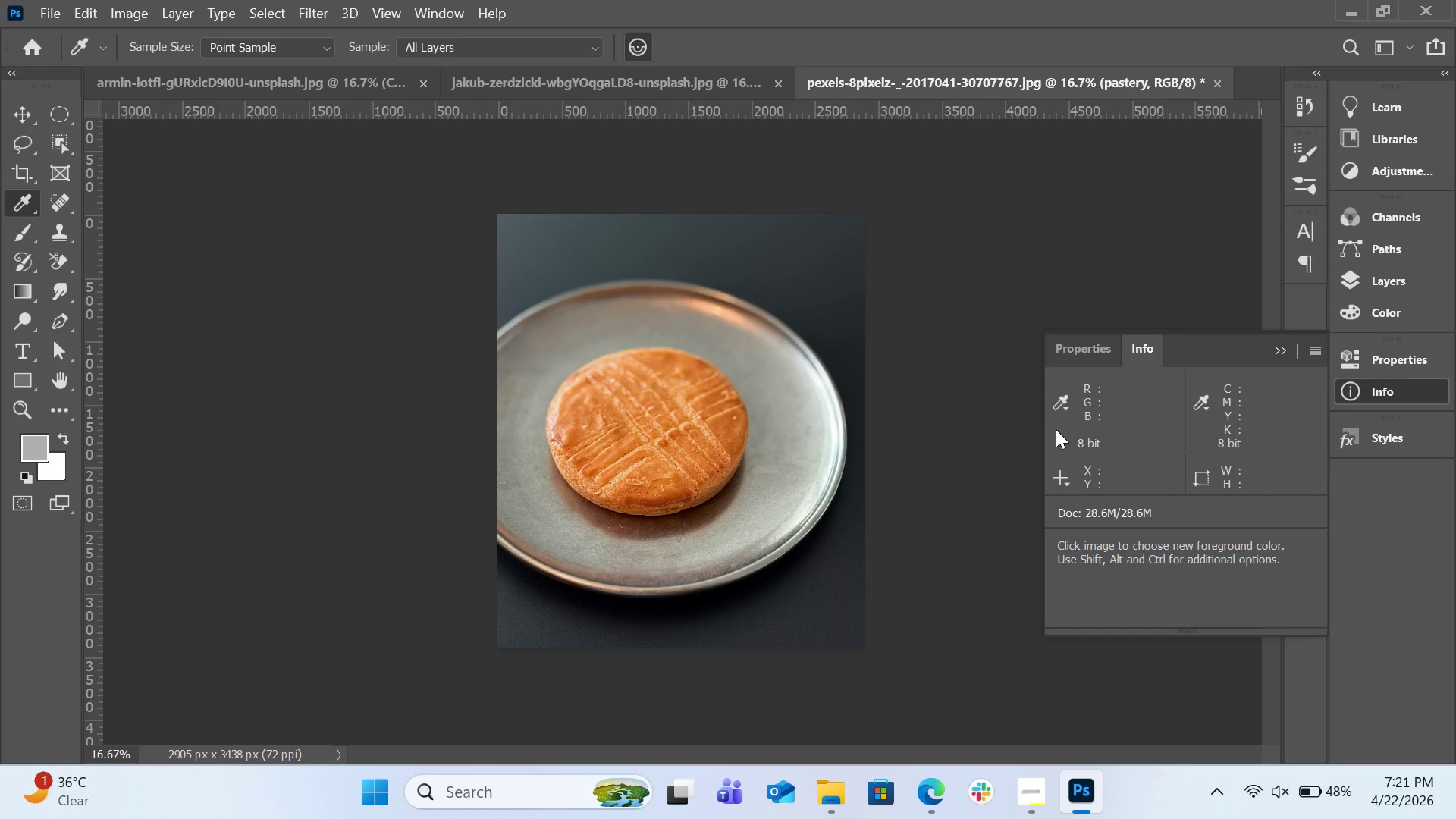 
wait(16.76)
 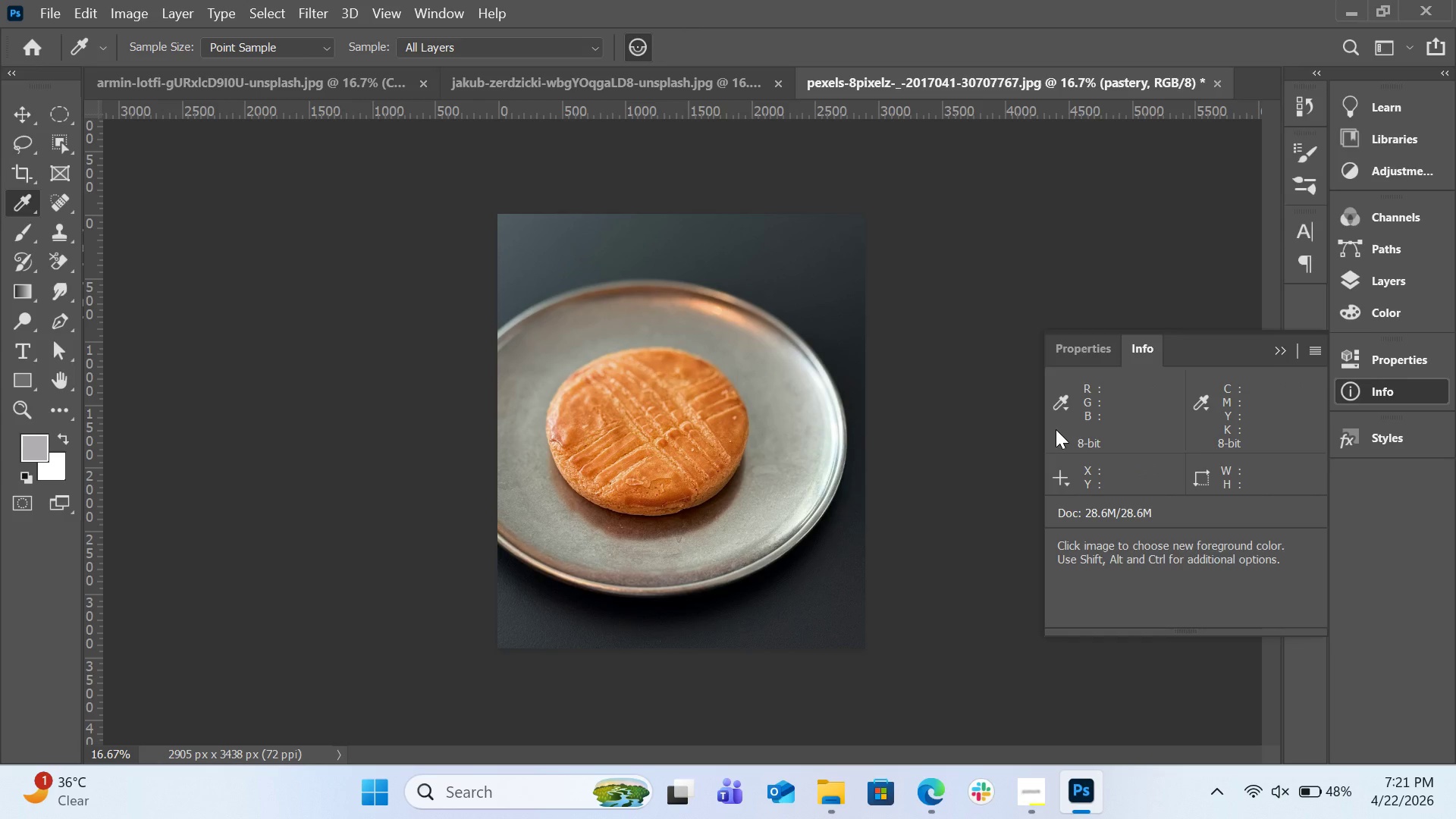 
left_click([1412, 275])
 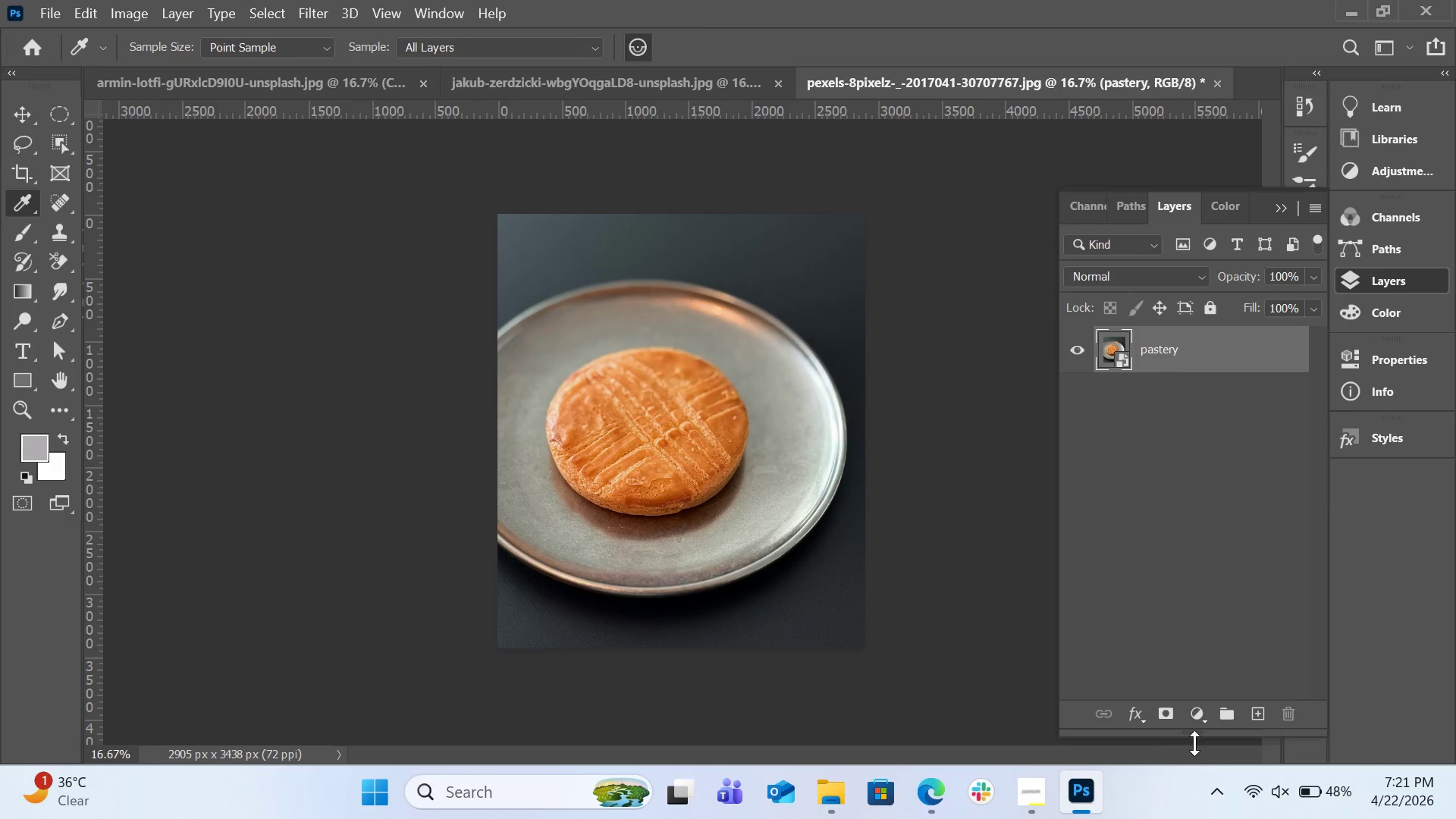 
left_click([1195, 717])
 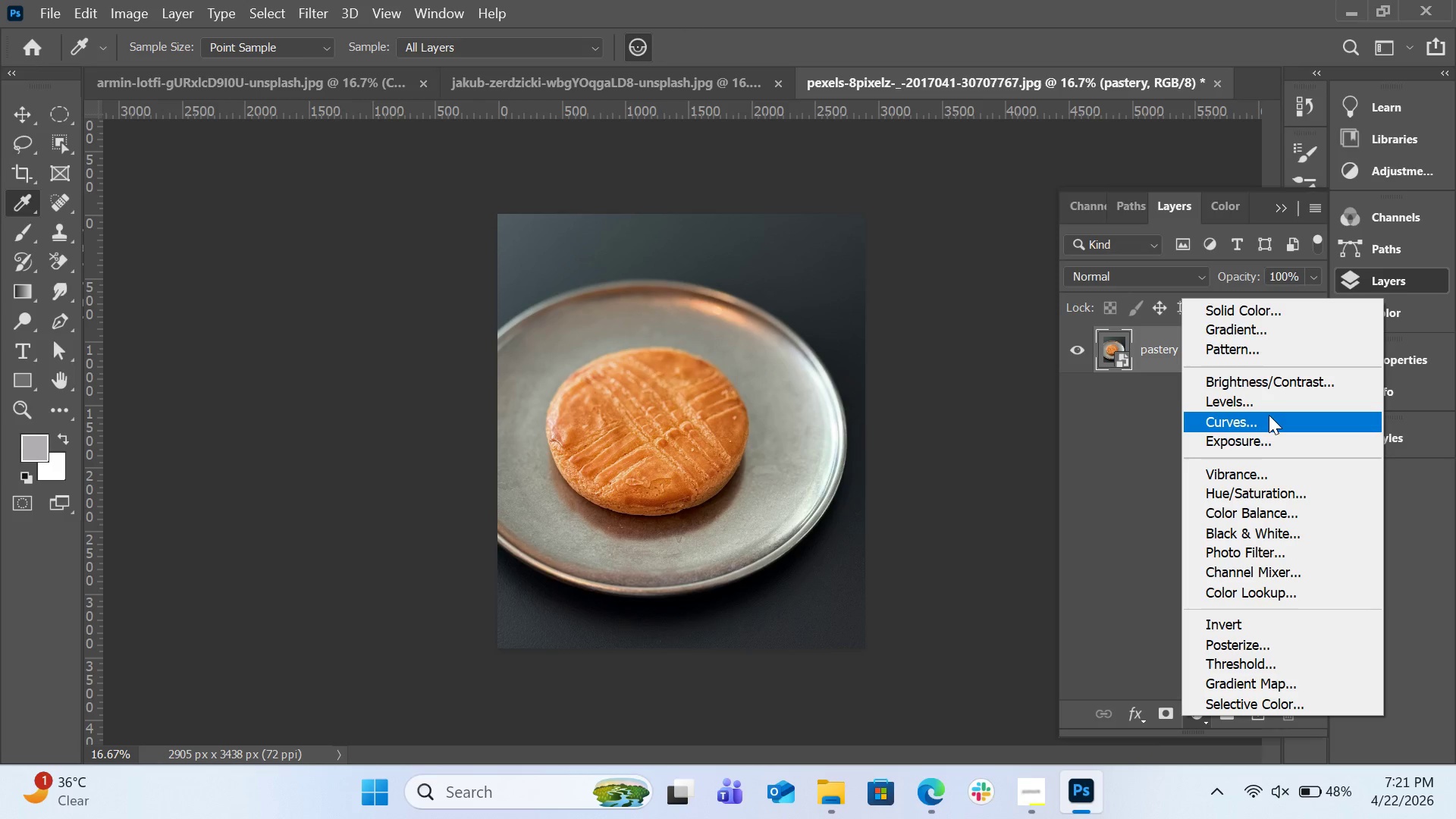 
left_click([1269, 415])
 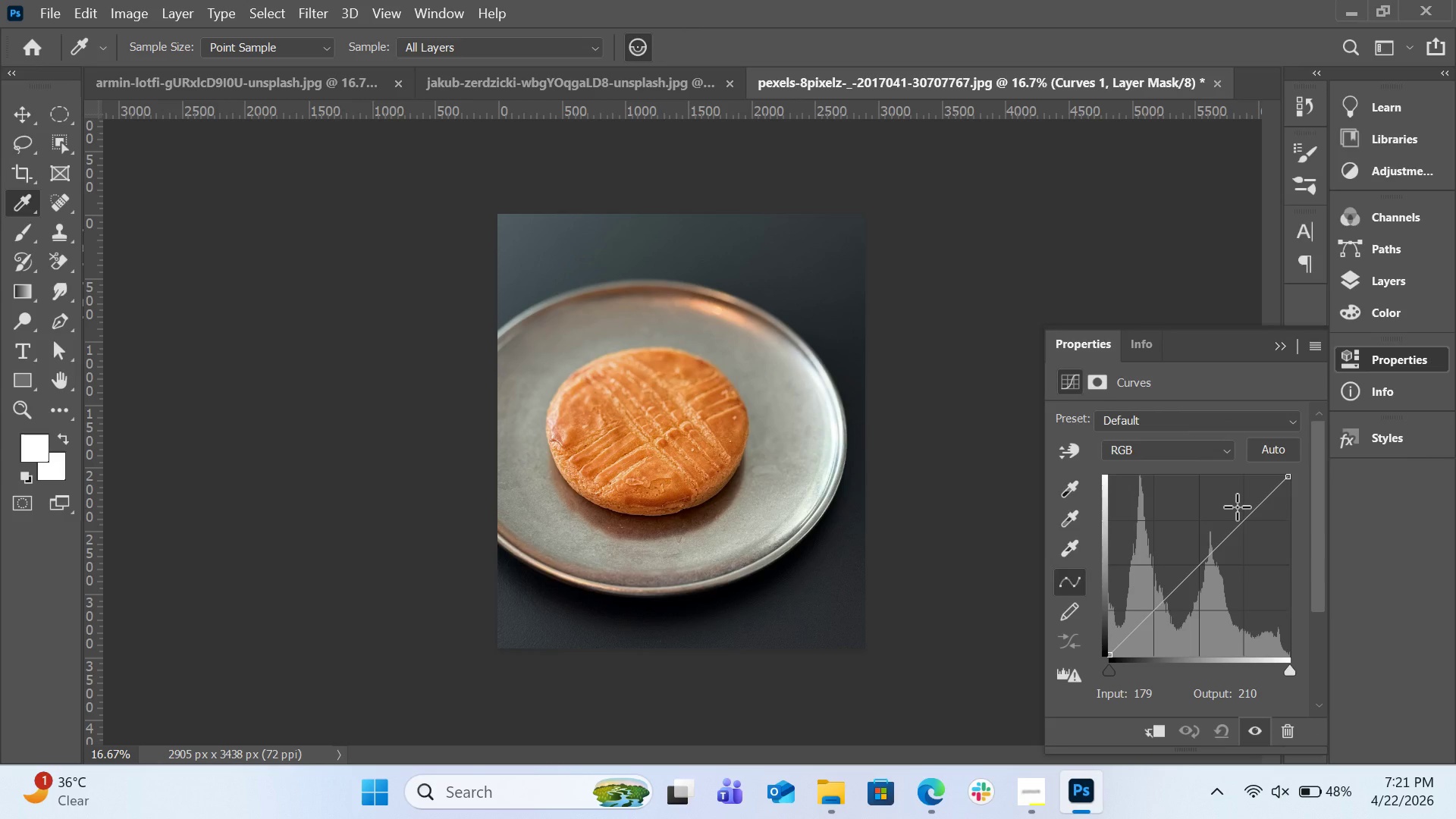 
wait(6.52)
 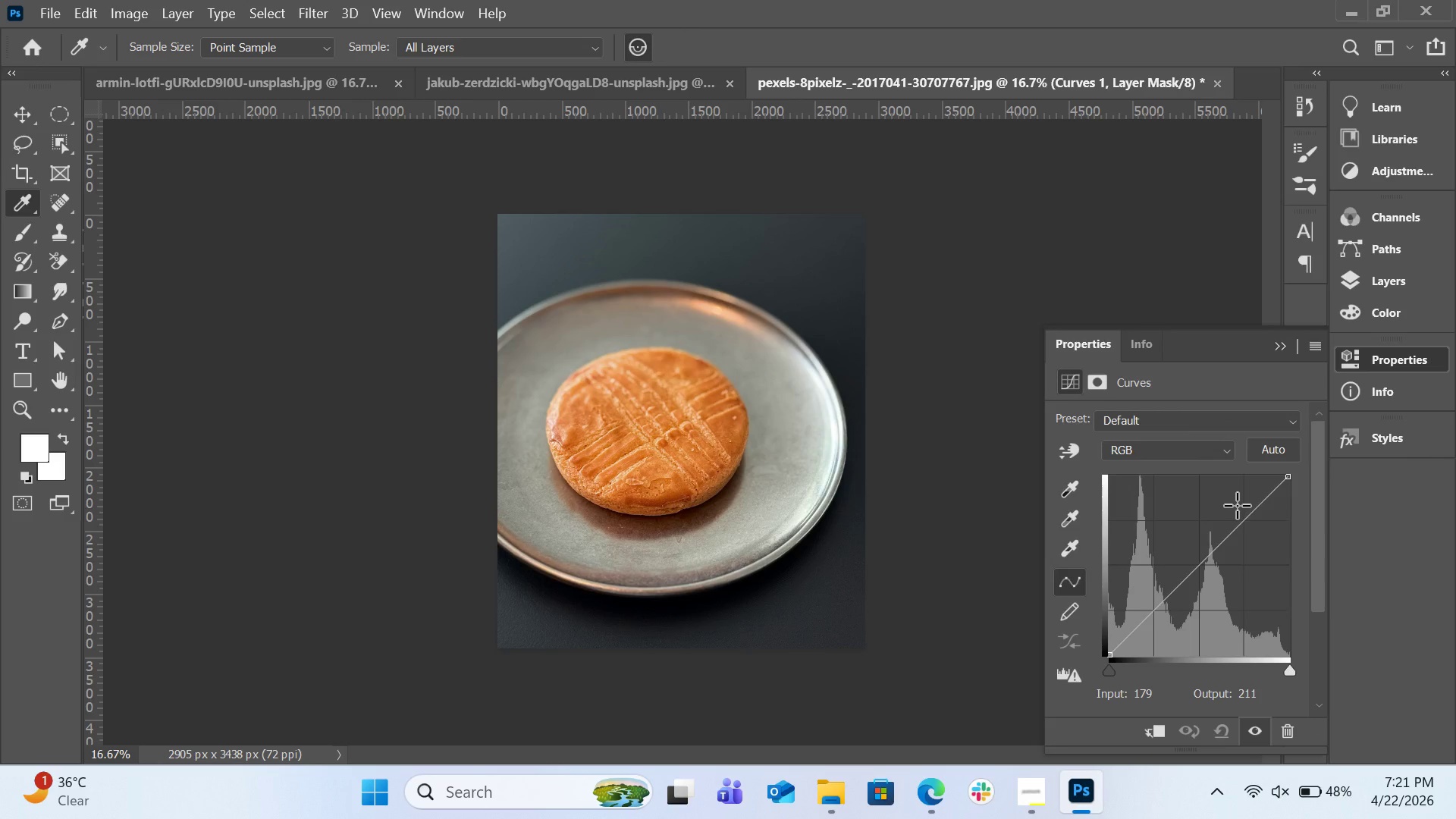 
left_click([1169, 449])
 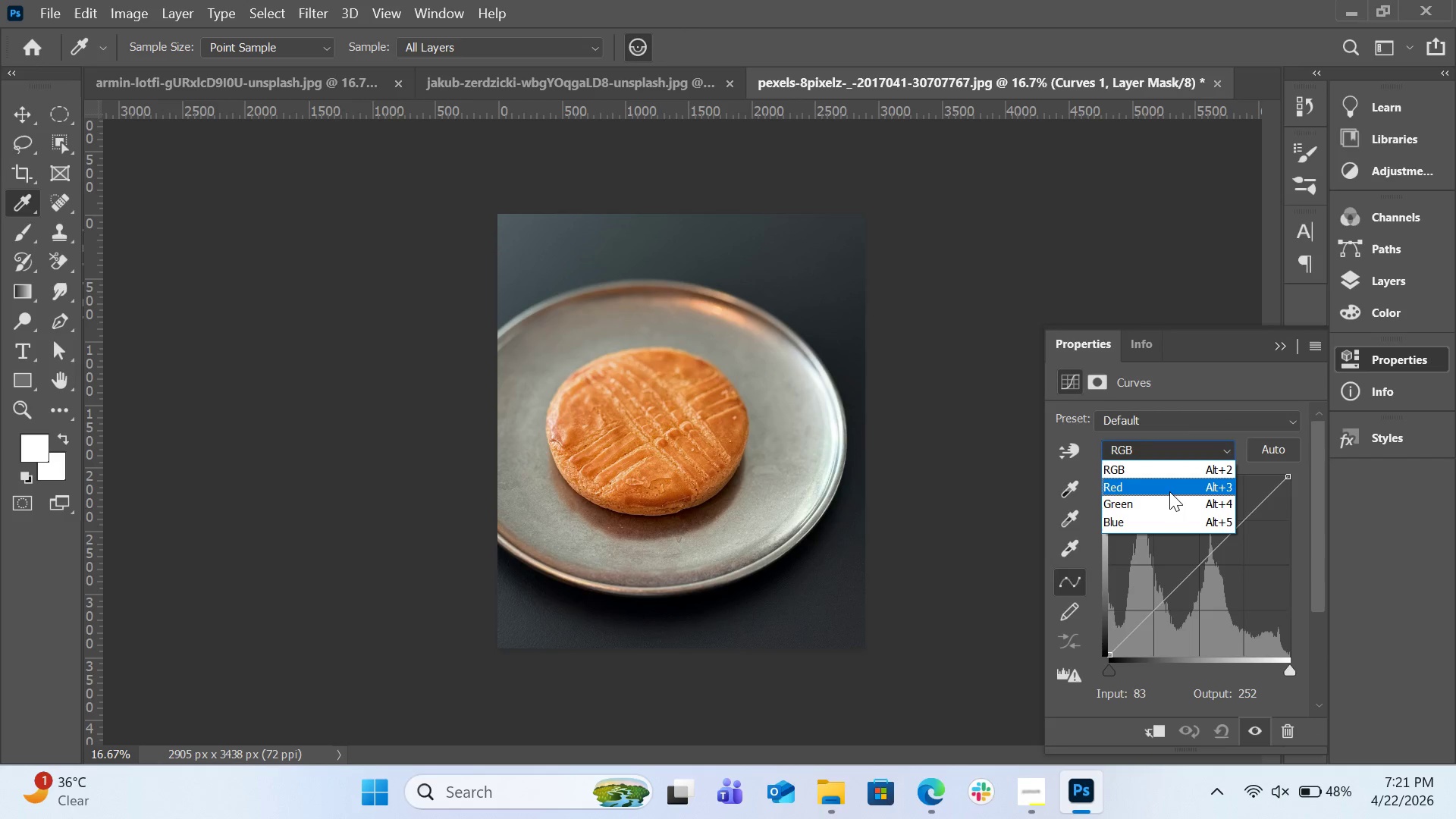 
left_click([1169, 491])
 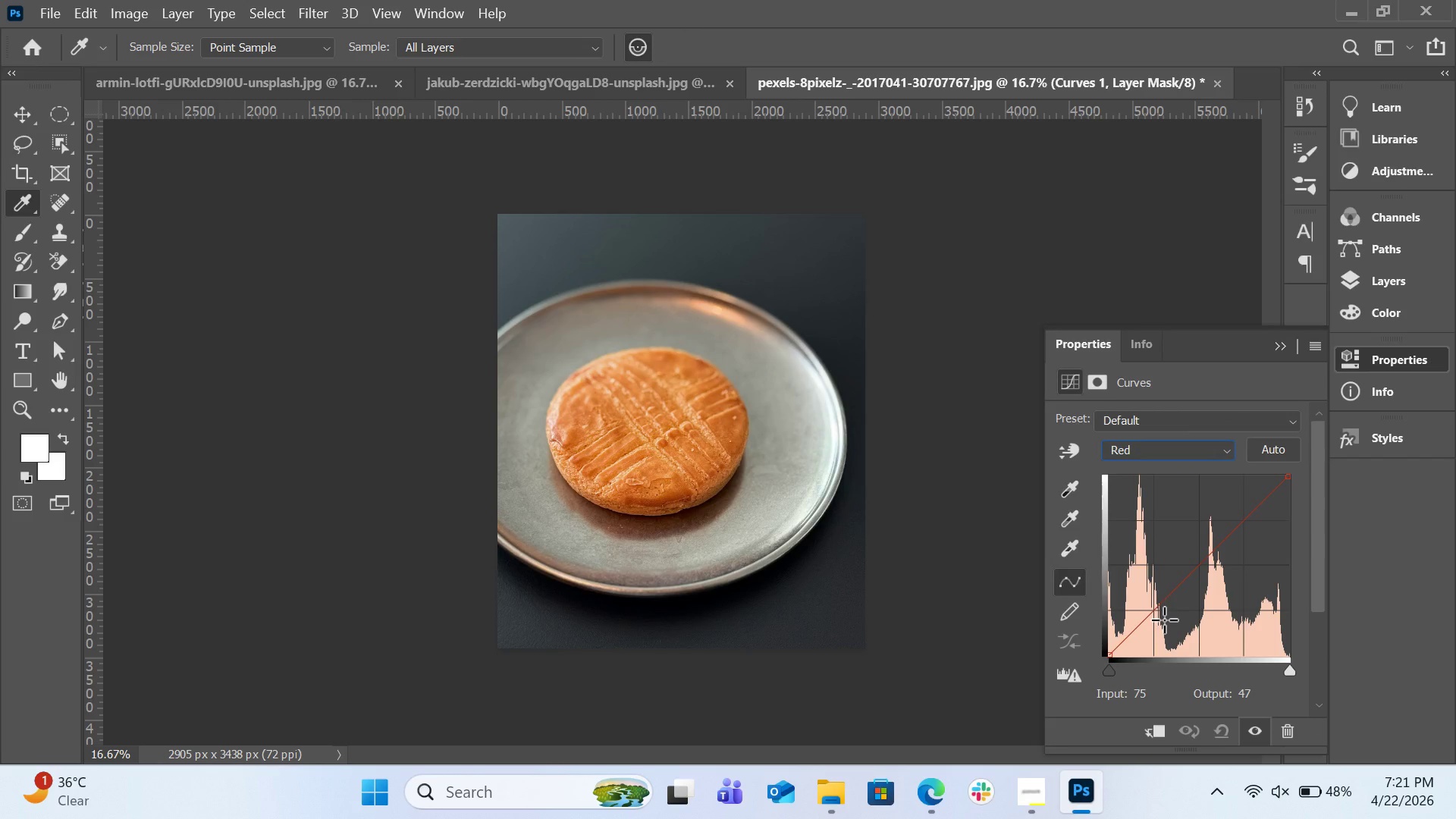 
wait(7.83)
 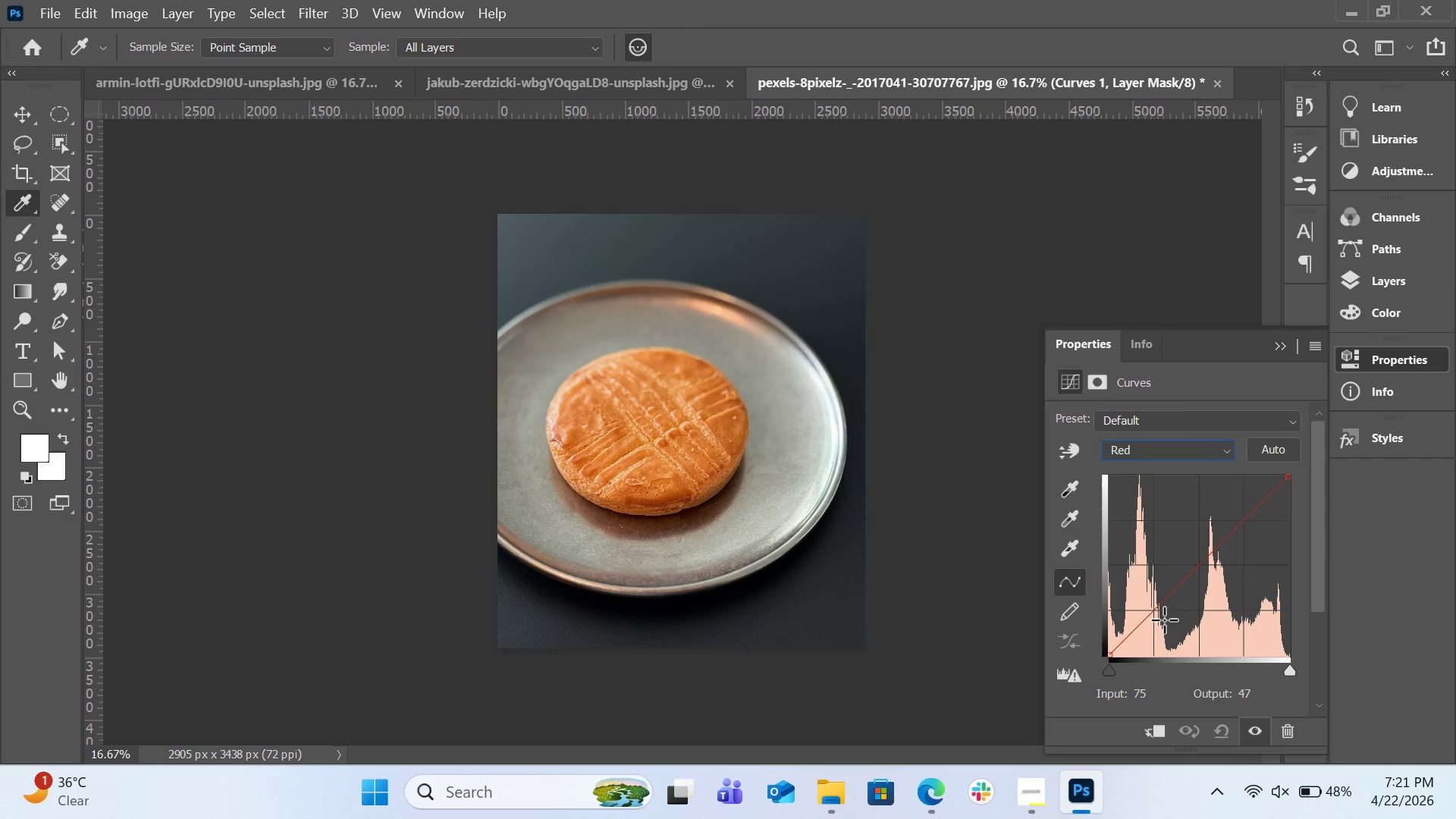 
left_click([1202, 561])
 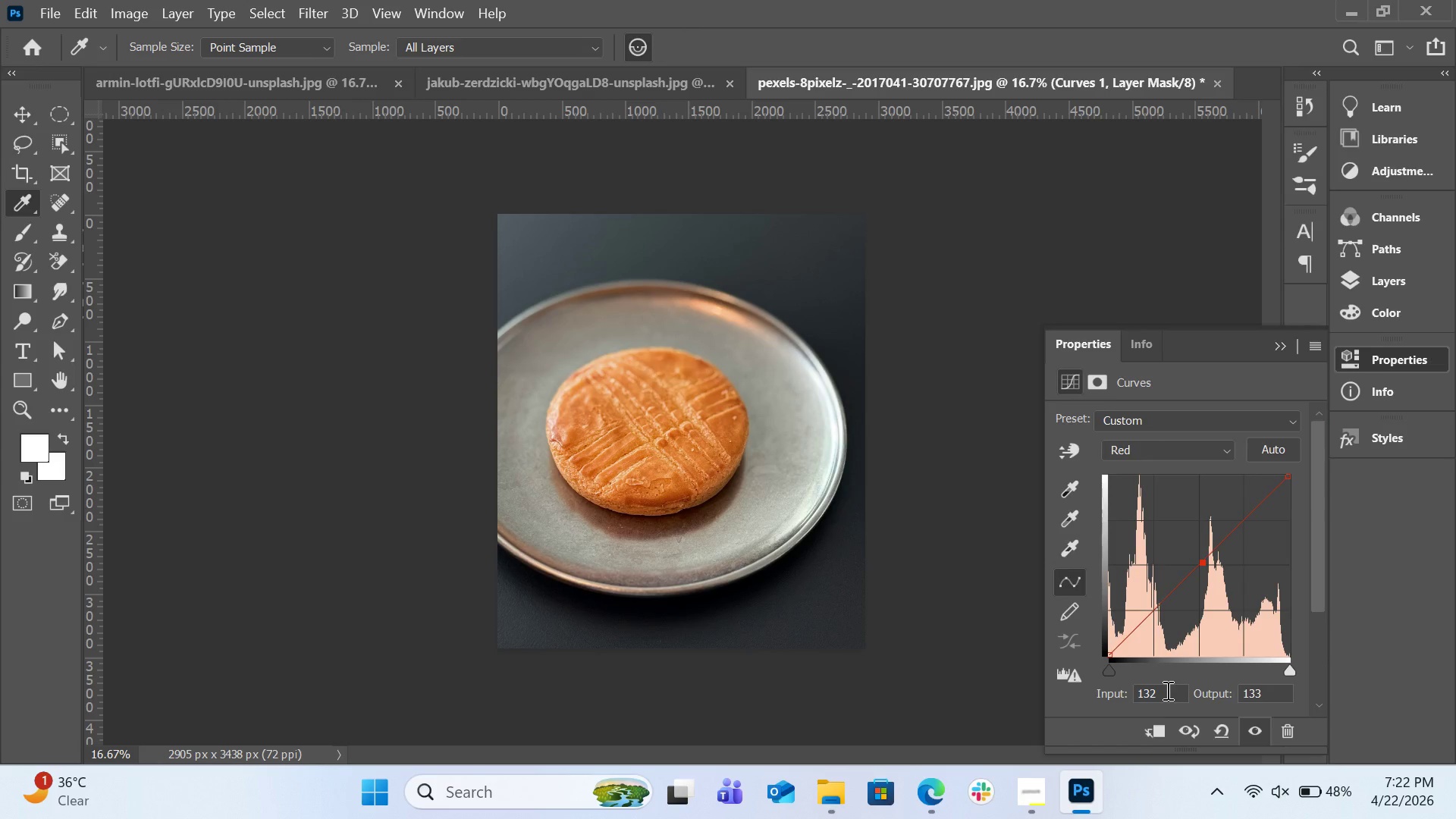 
left_click([1166, 691])
 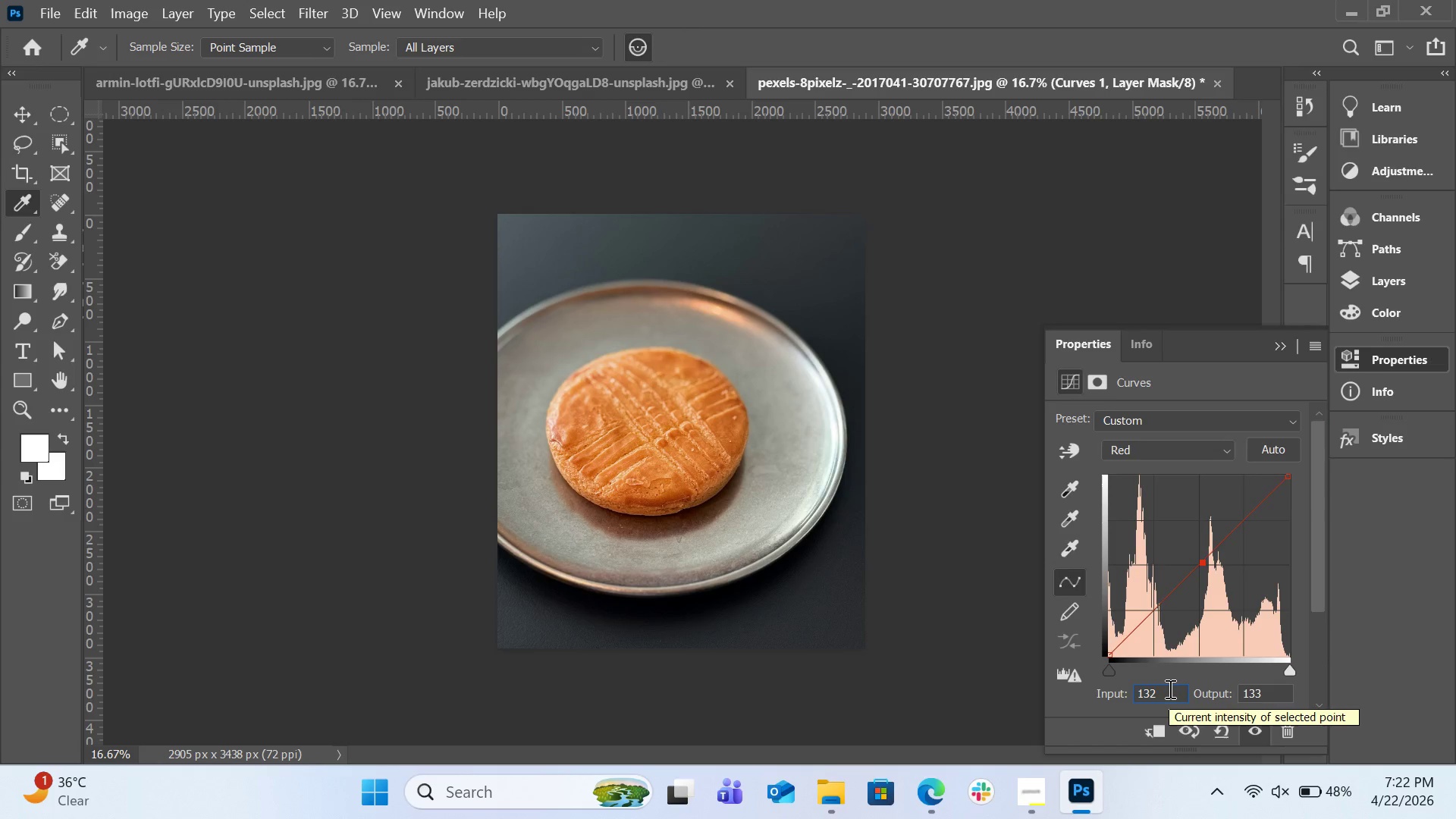 
wait(8.02)
 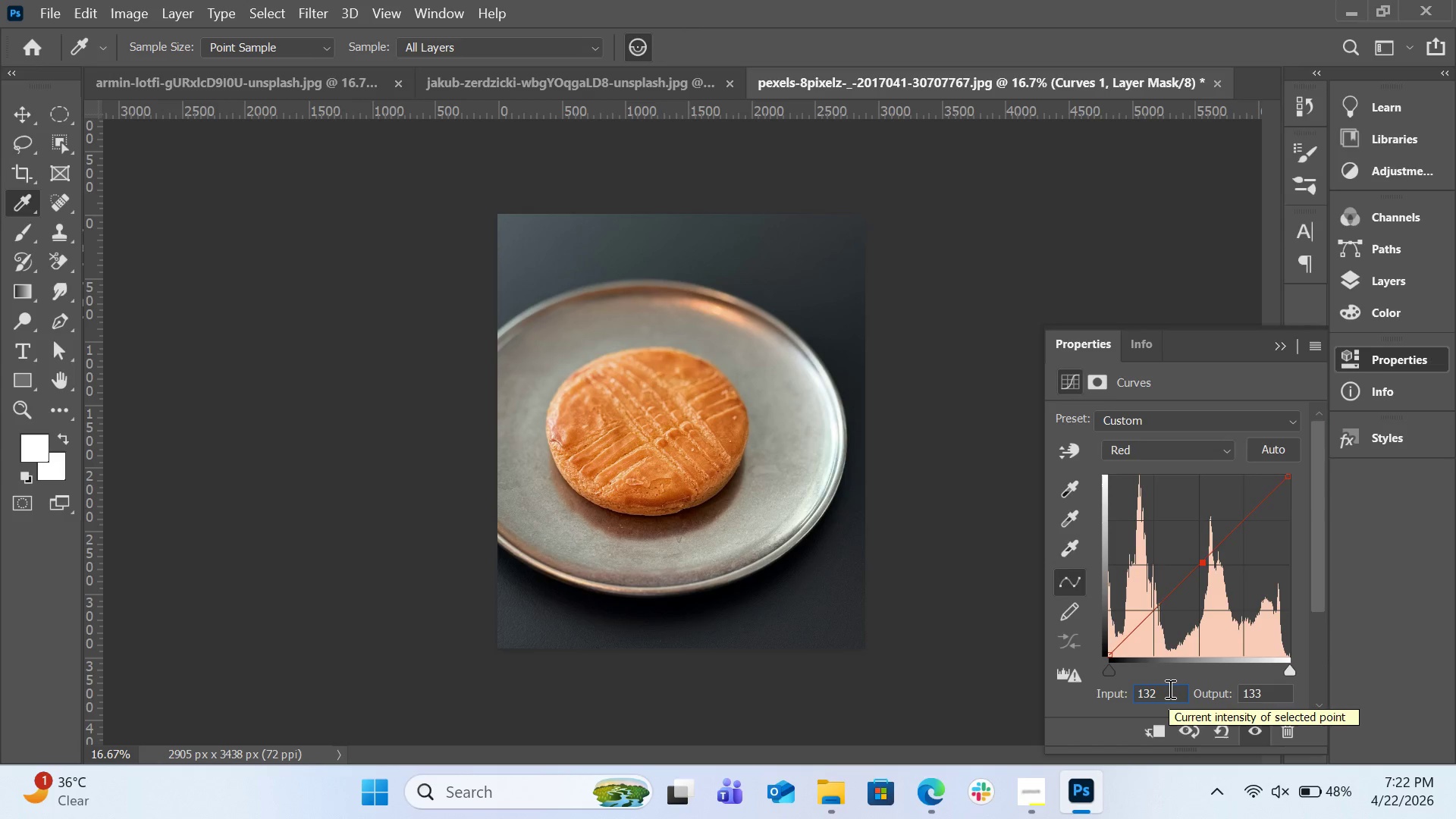 
key(Backspace)
key(Backspace)
type(28)
 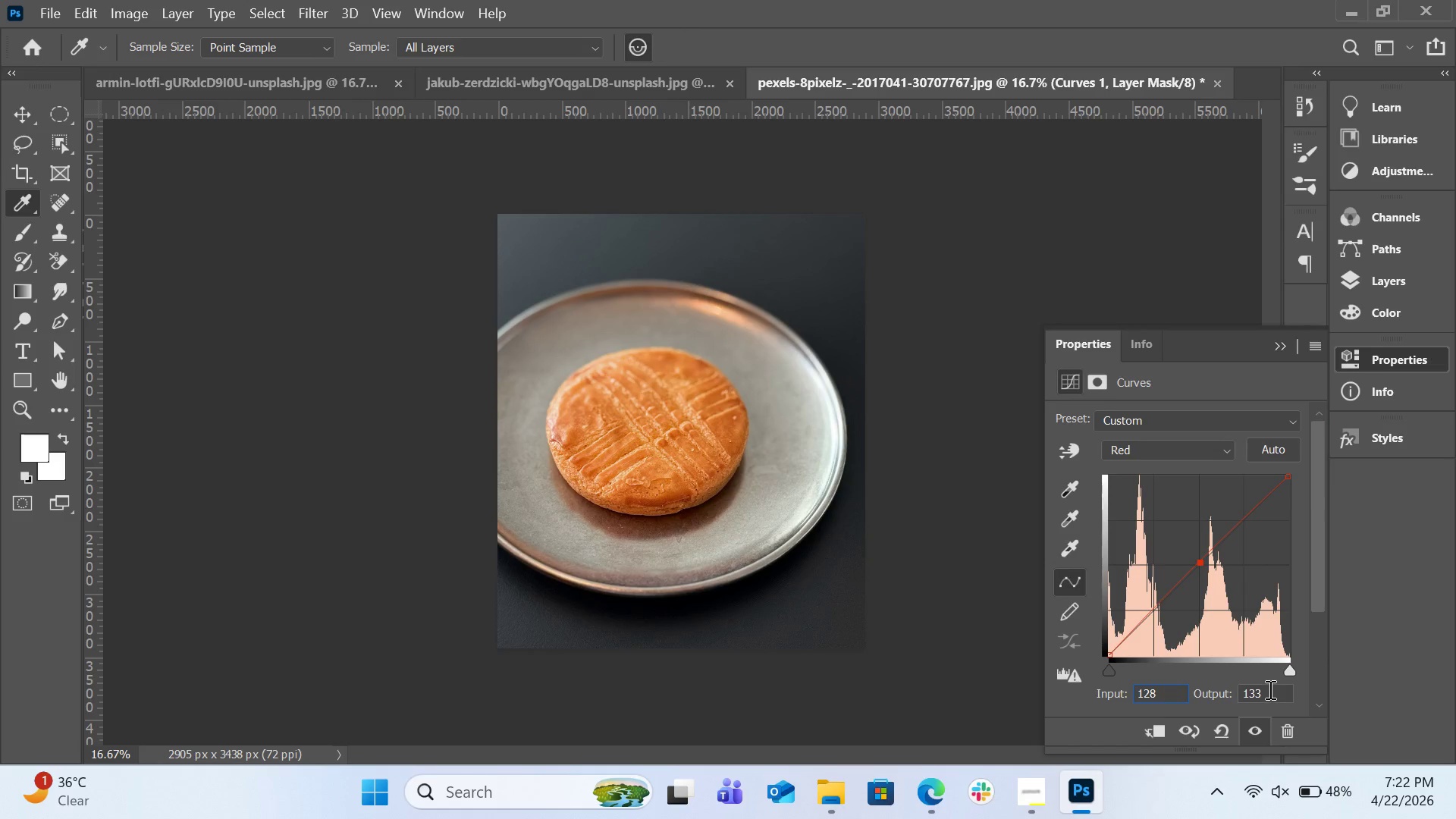 
left_click([1268, 695])
 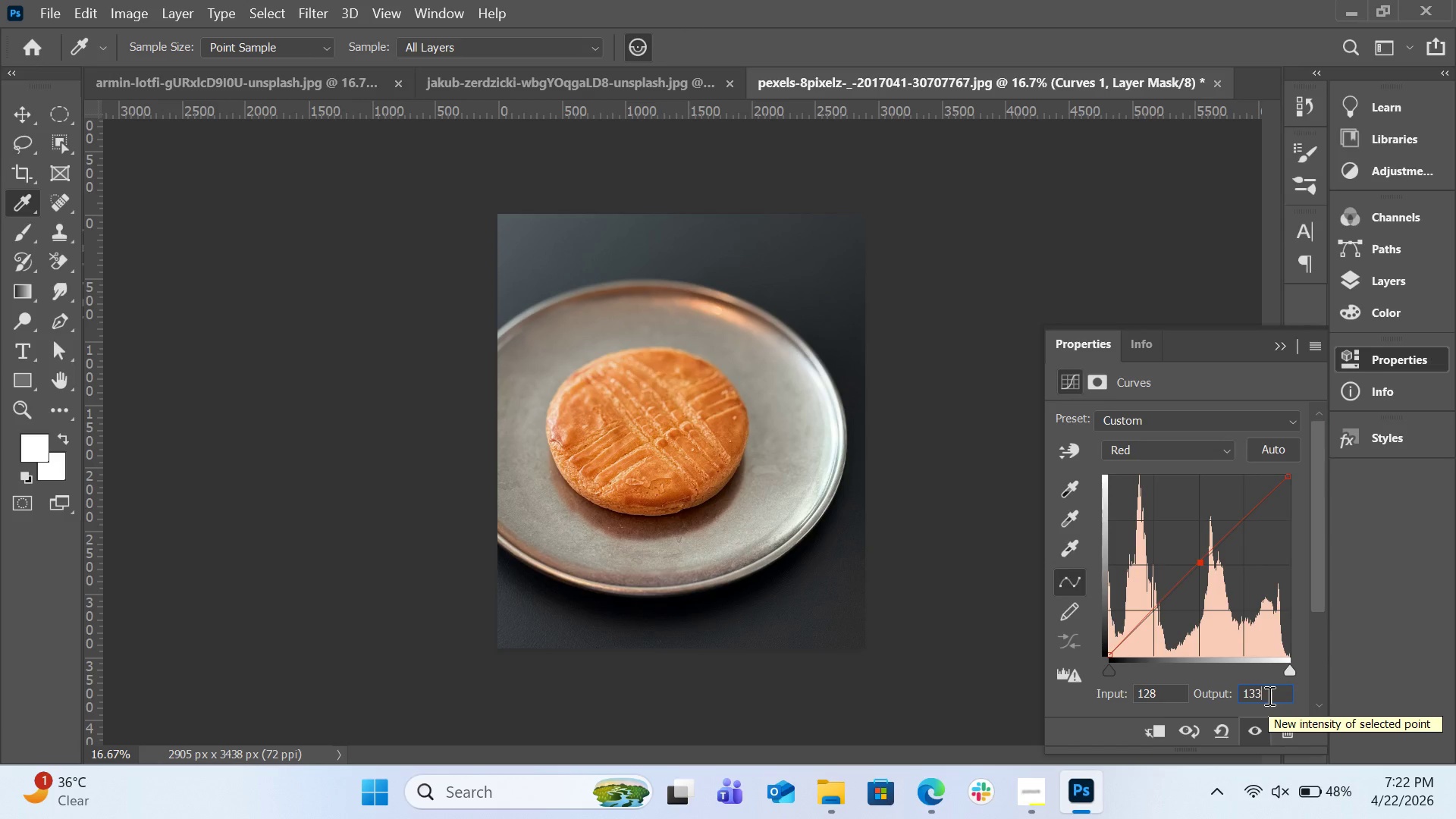 
key(Backspace)
key(Backspace)
type(18)
 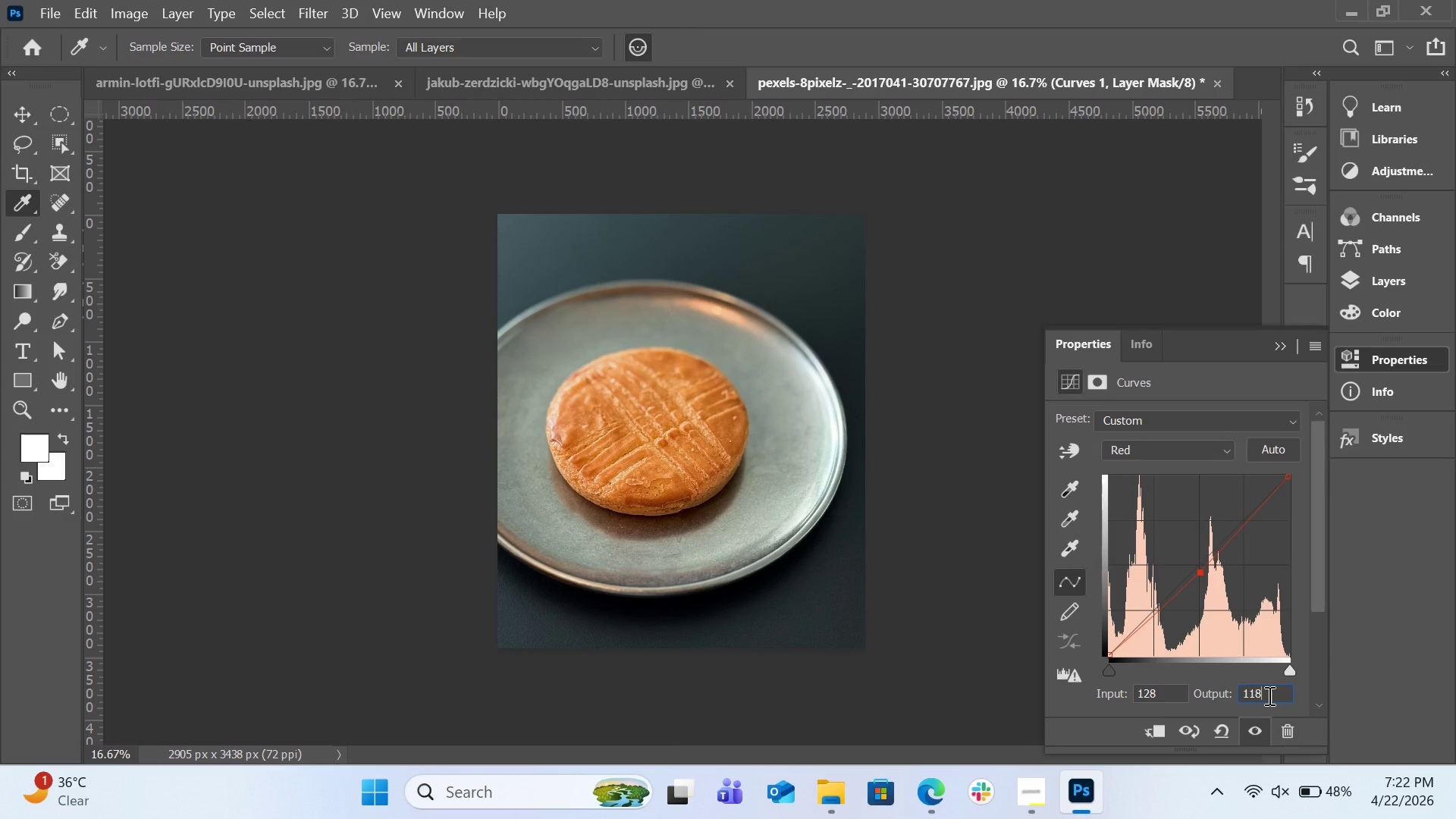 
wait(18.16)
 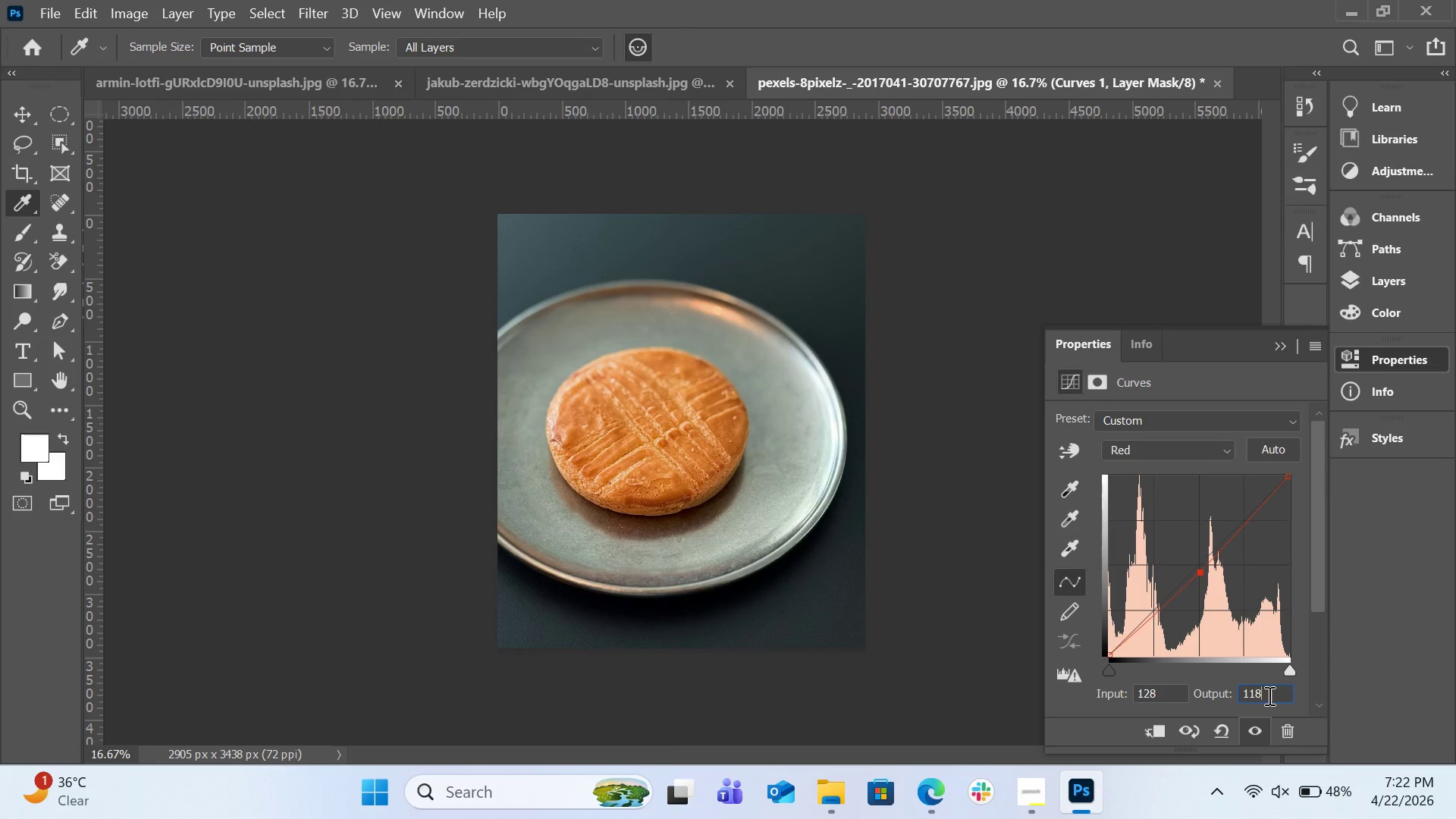 
left_click_drag(start_coordinate=[1203, 578], to_coordinate=[1210, 581])
 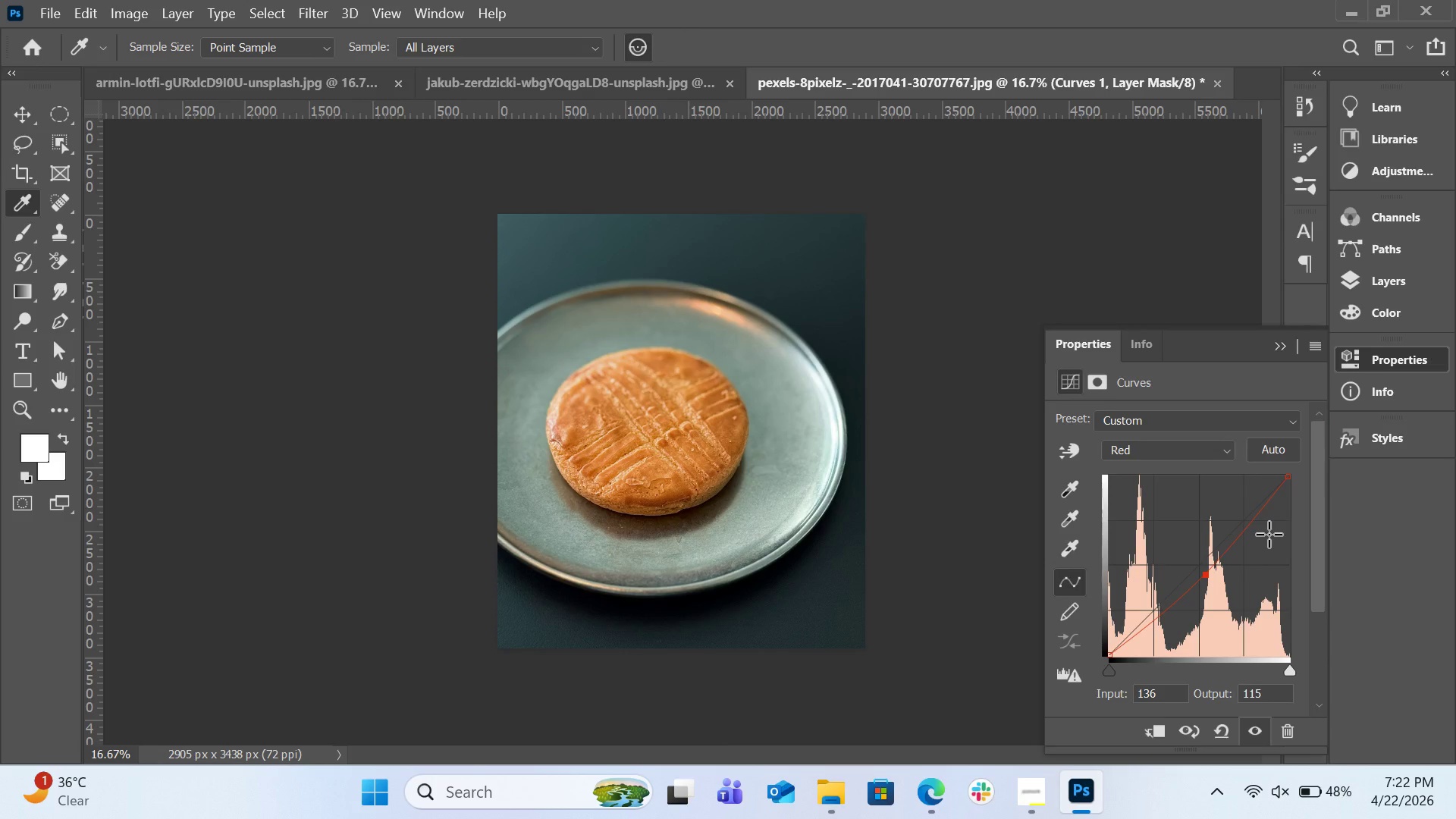 
wait(8.42)
 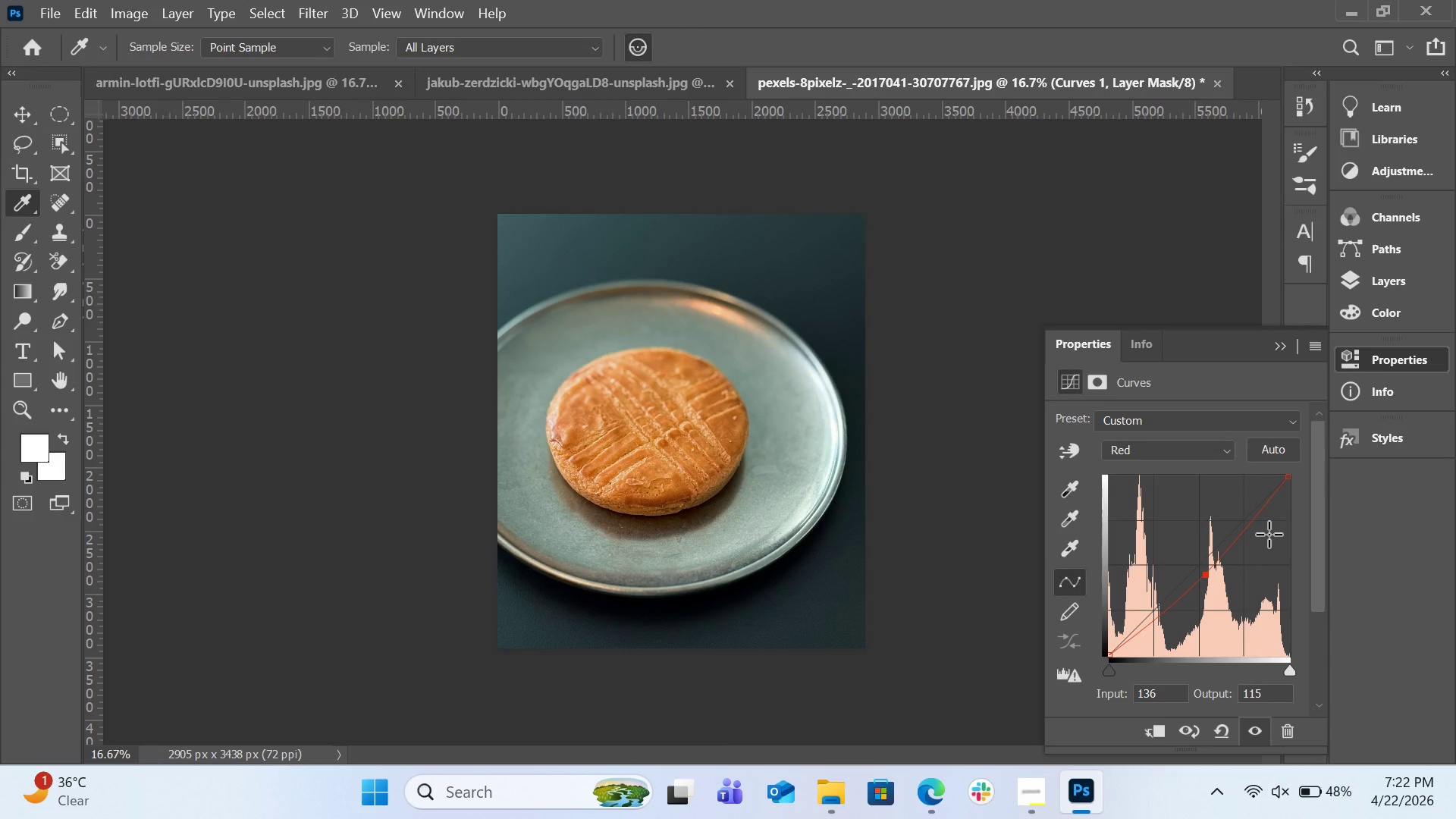 
left_click([1203, 445])
 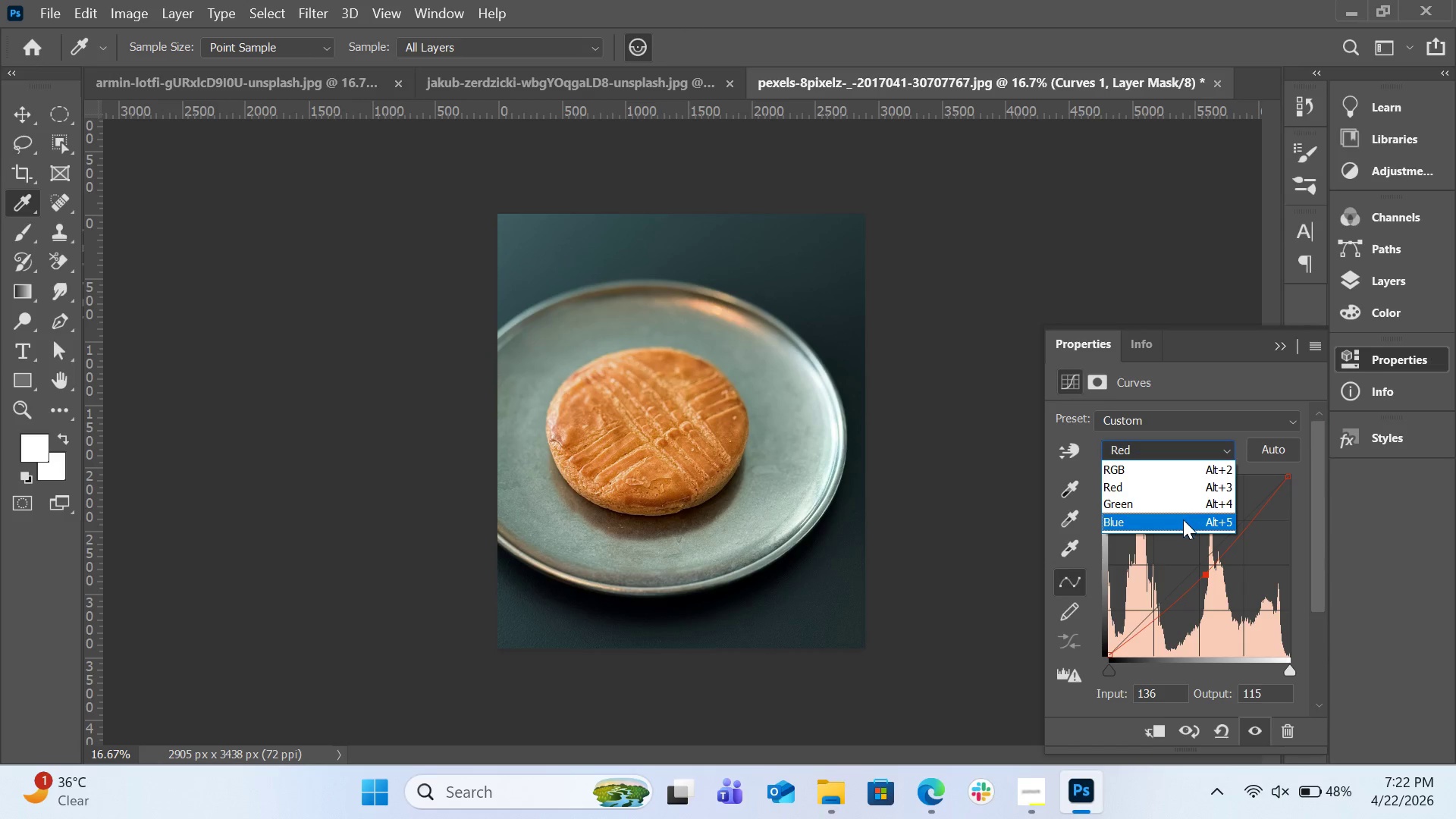 
left_click([1183, 519])
 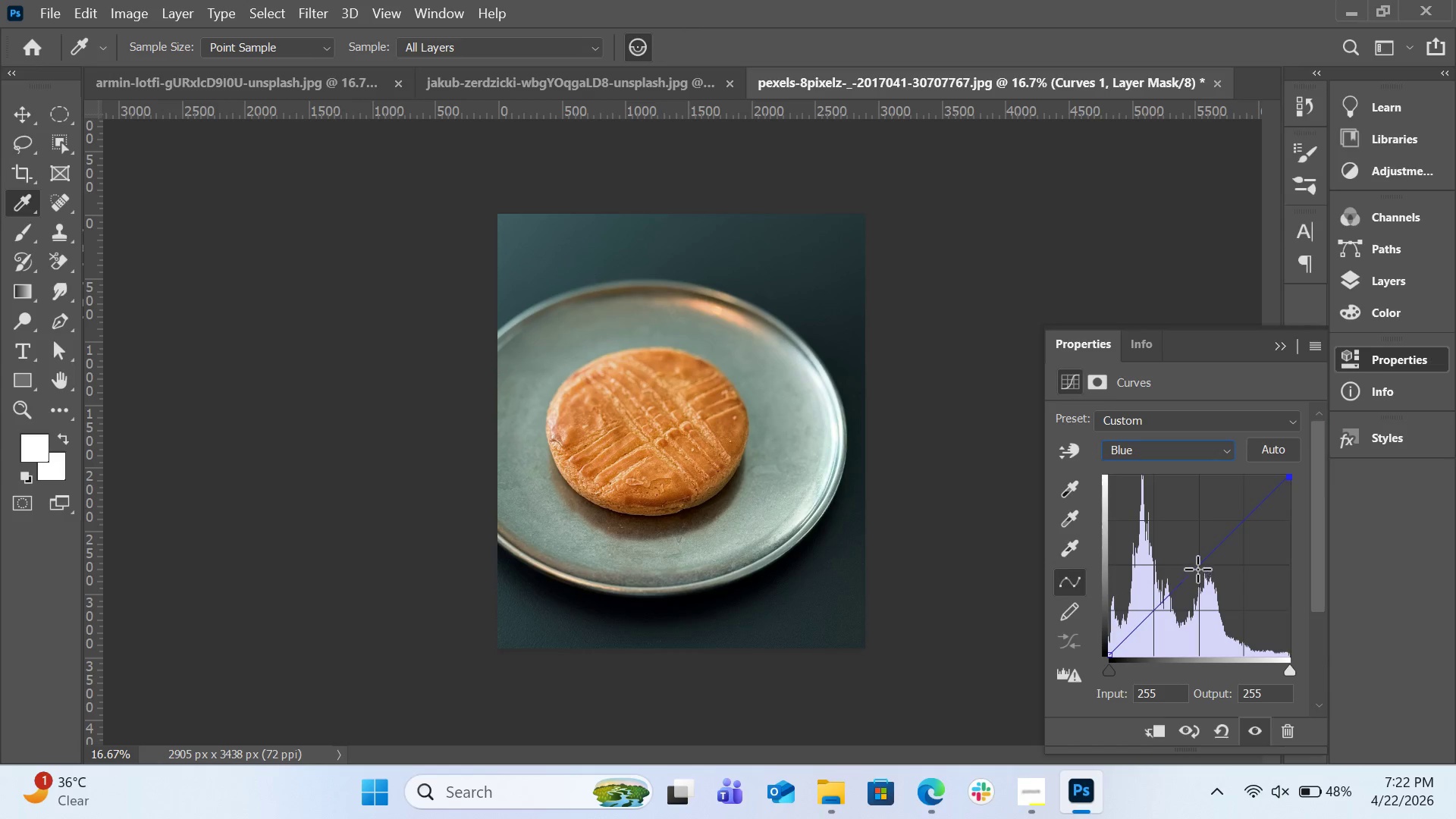 
left_click_drag(start_coordinate=[1198, 565], to_coordinate=[1202, 570])
 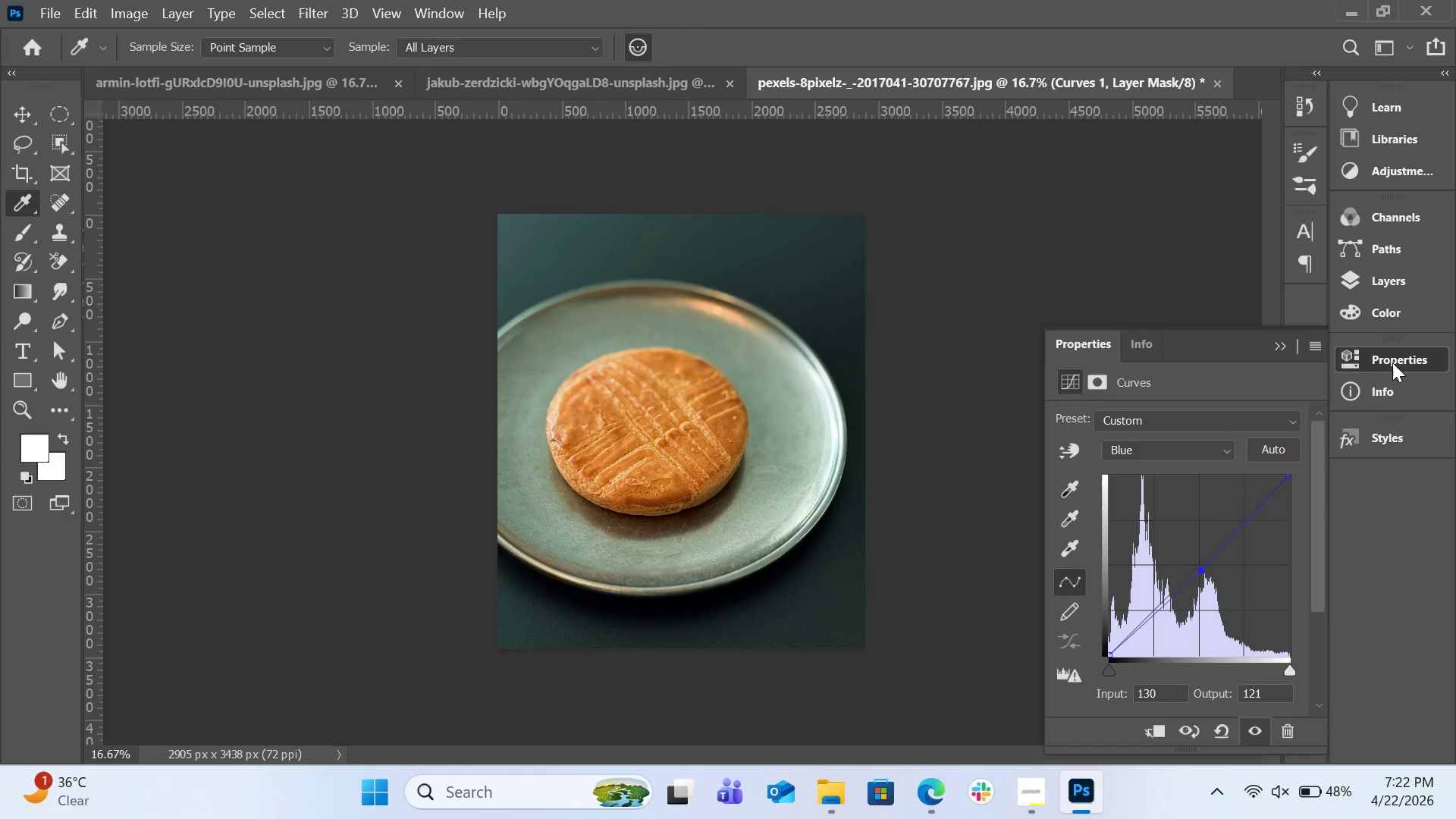 
left_click([1218, 454])
 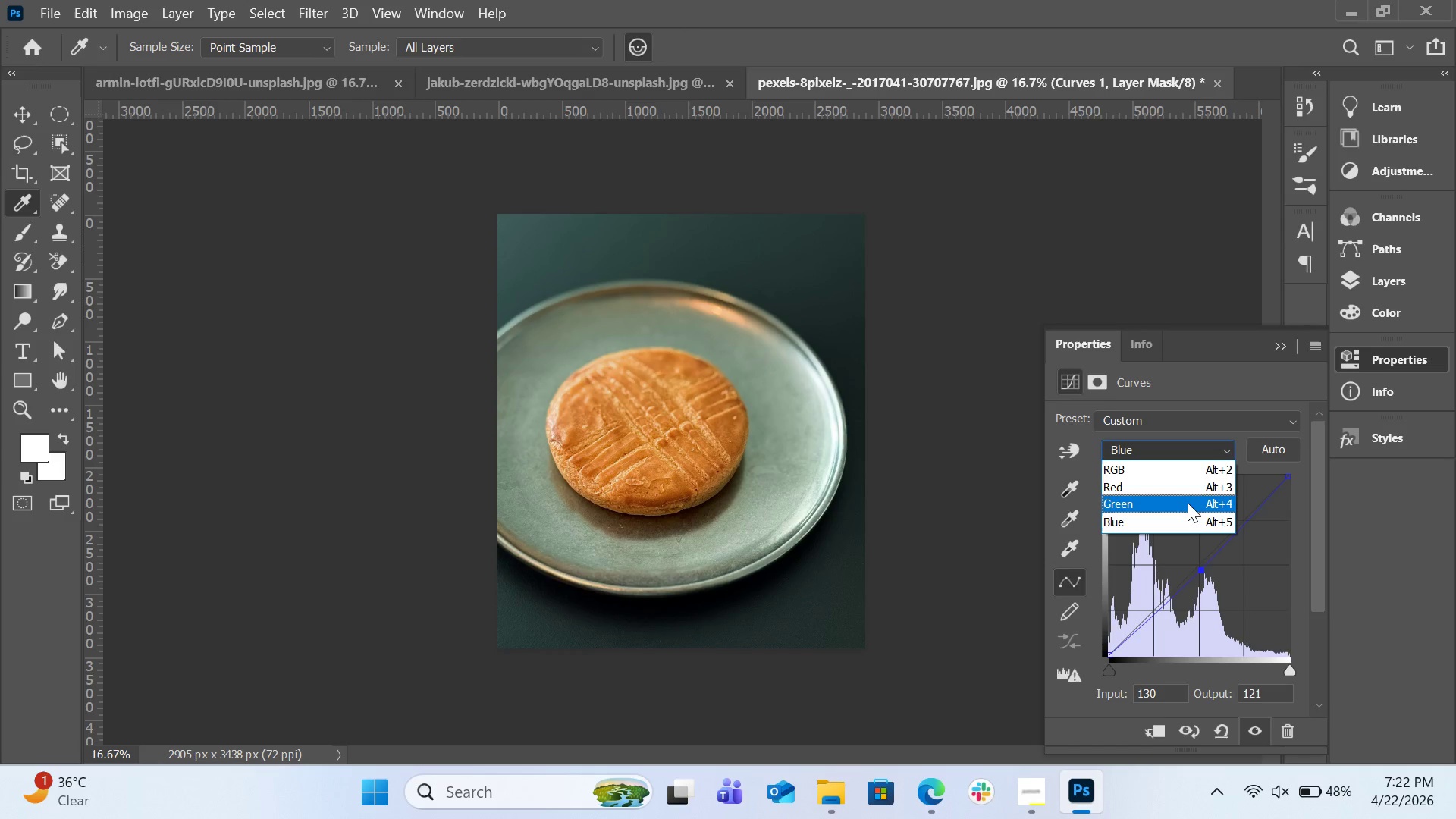 
left_click([1188, 500])
 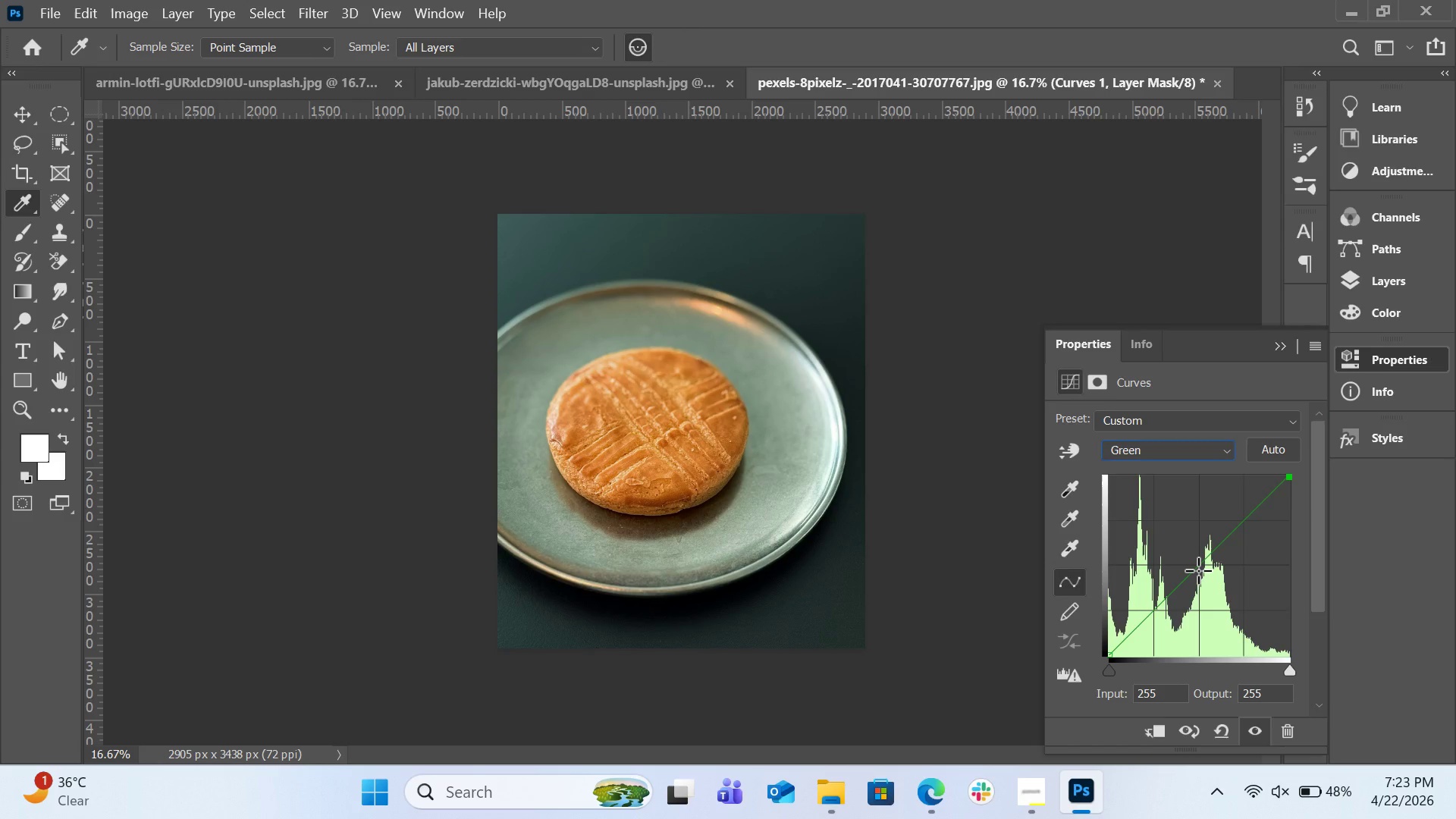 
left_click_drag(start_coordinate=[1198, 569], to_coordinate=[1198, 576])
 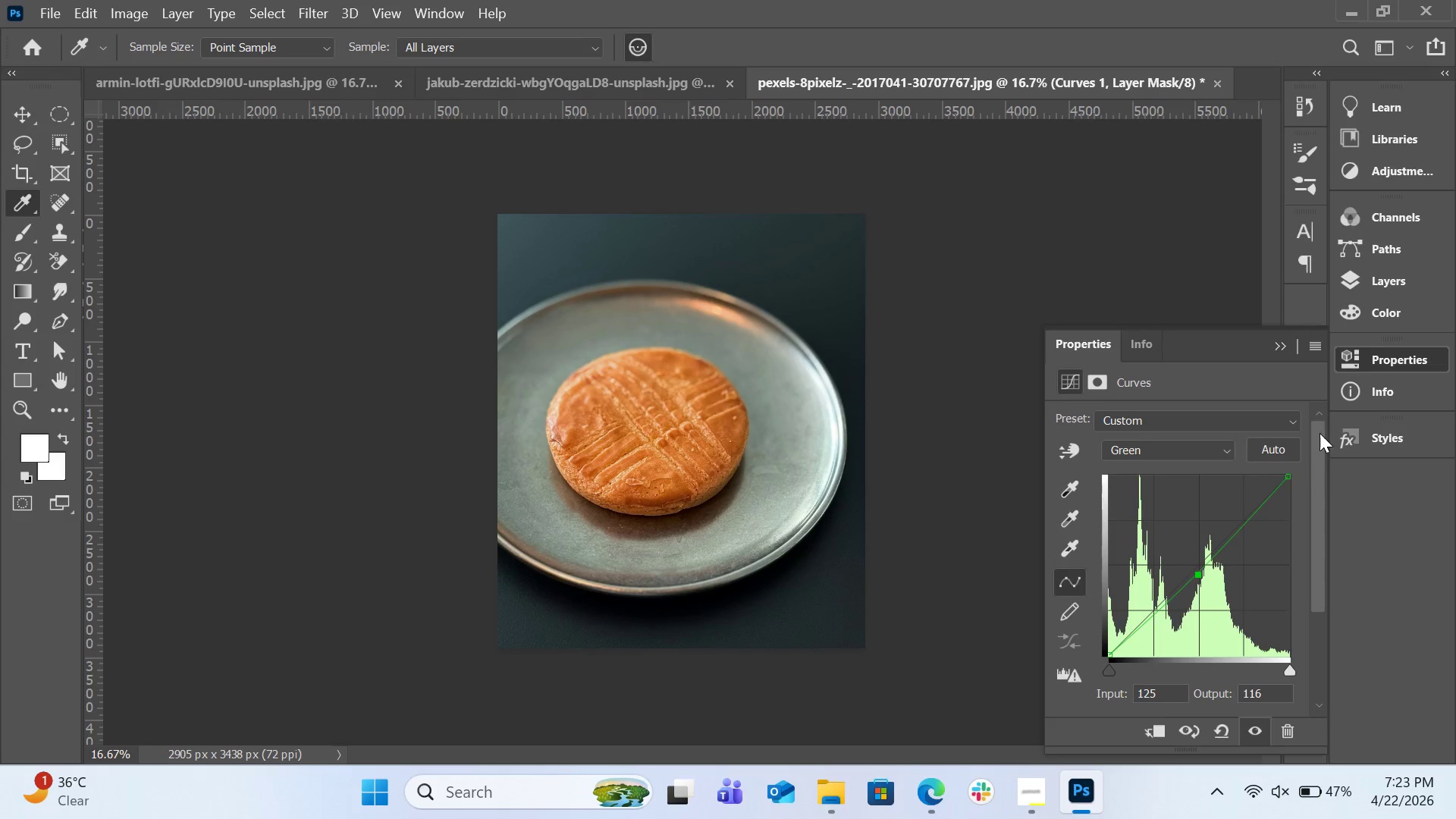 
left_click([1376, 286])
 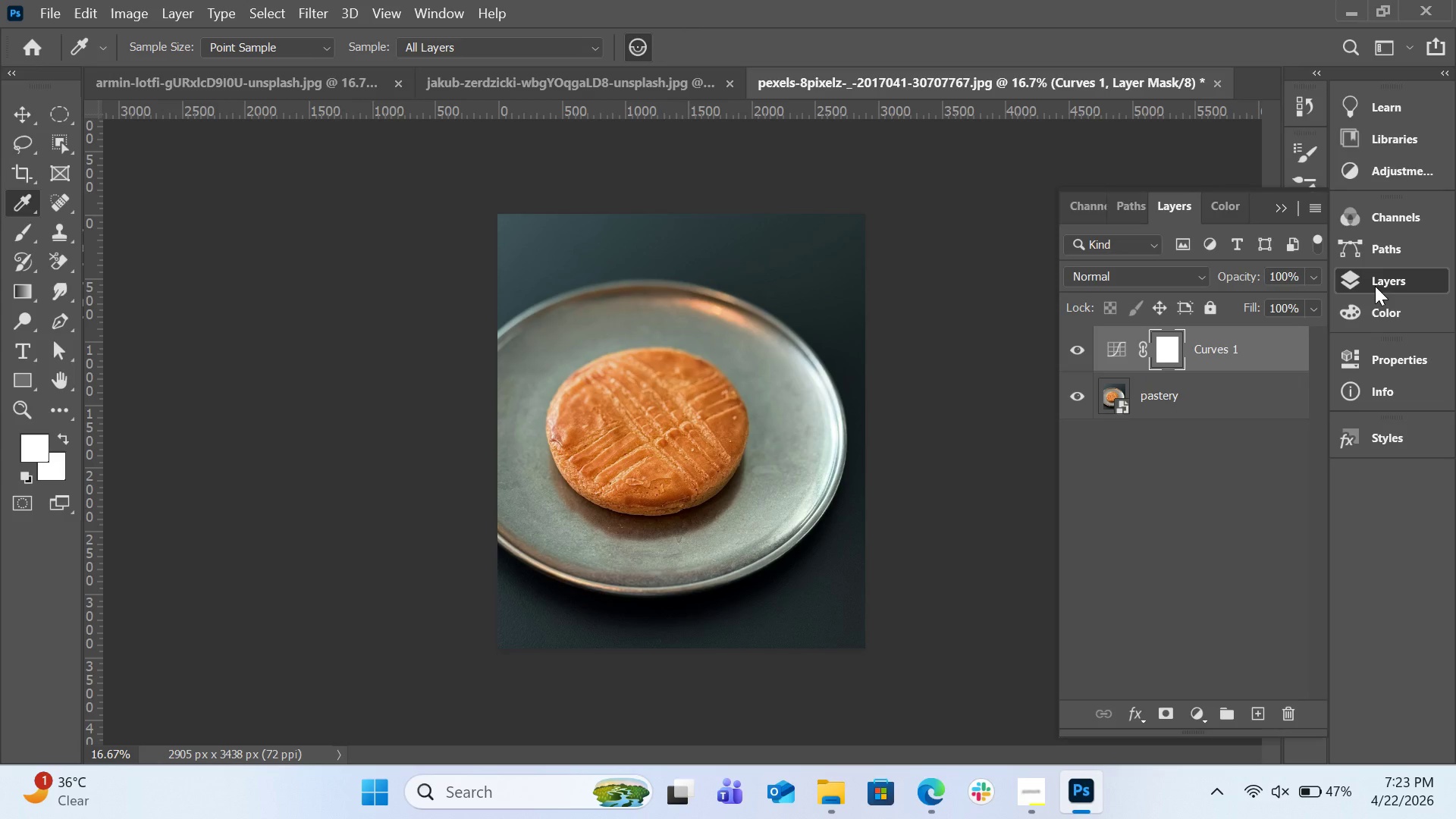 
wait(11.83)
 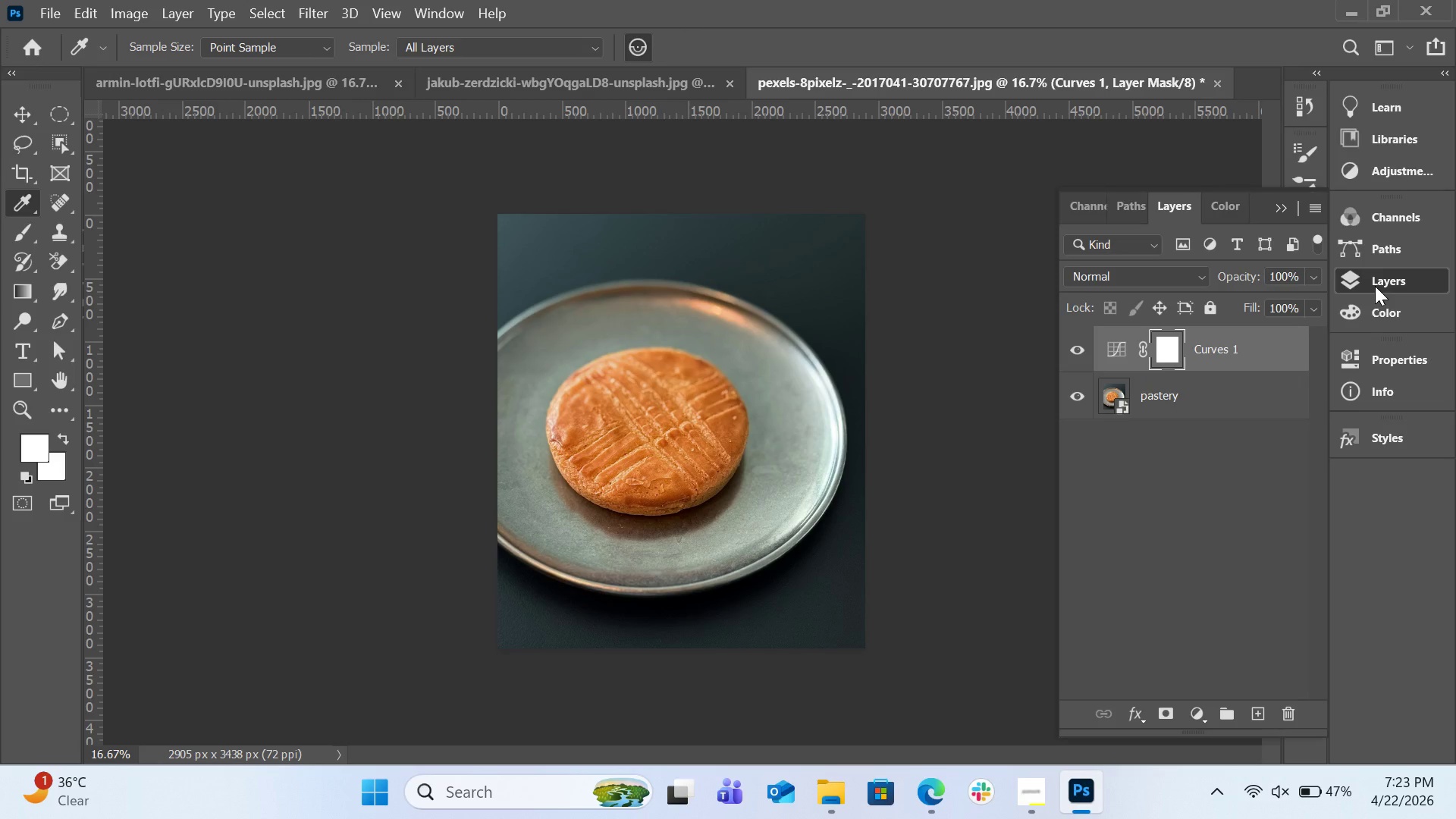 
double_click([1210, 344])
 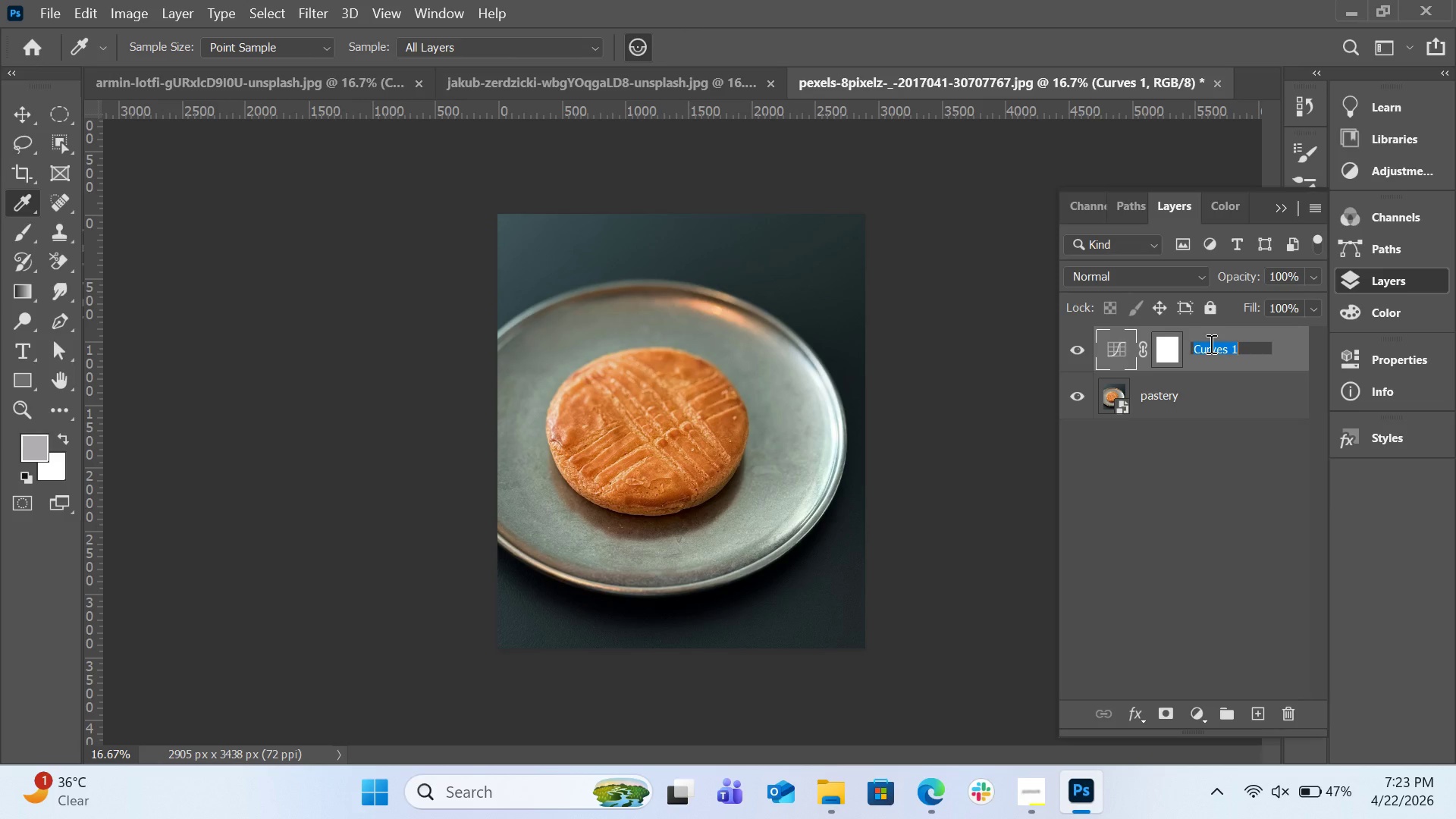 
type(WB)
 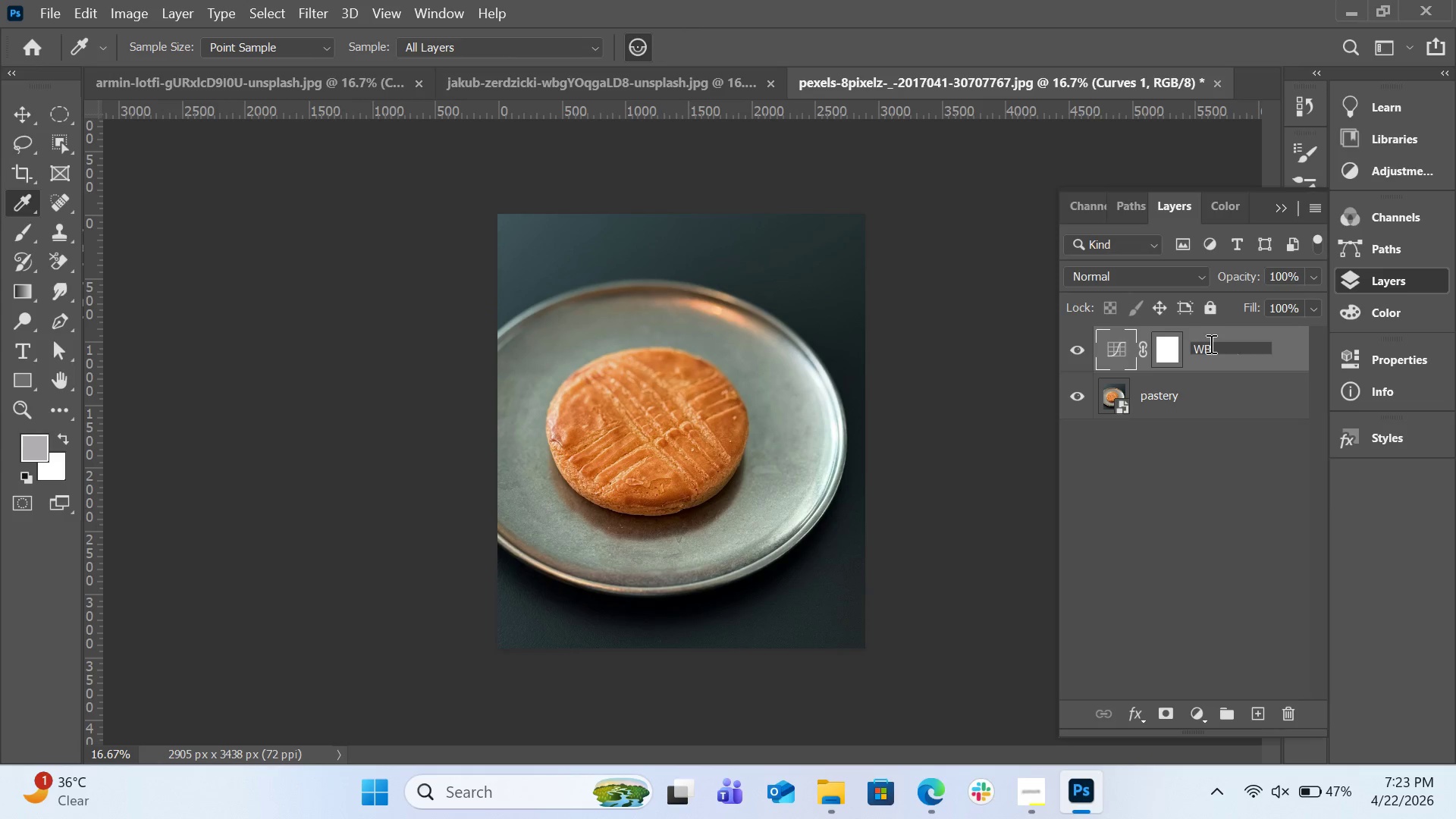 
hold_key(key=ShiftRight, duration=1.33)
 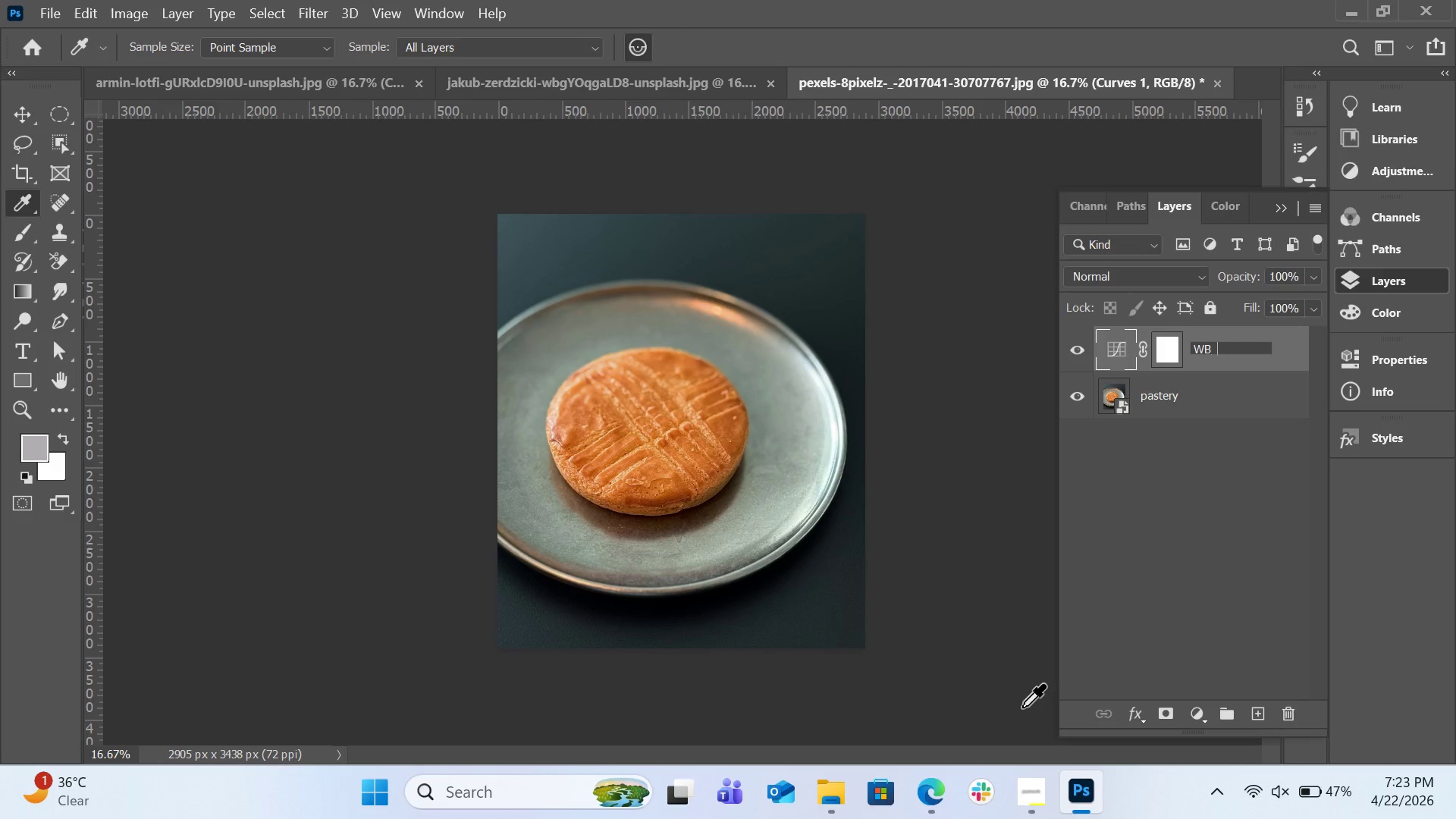 
hold_key(key=Minus, duration=0.45)
 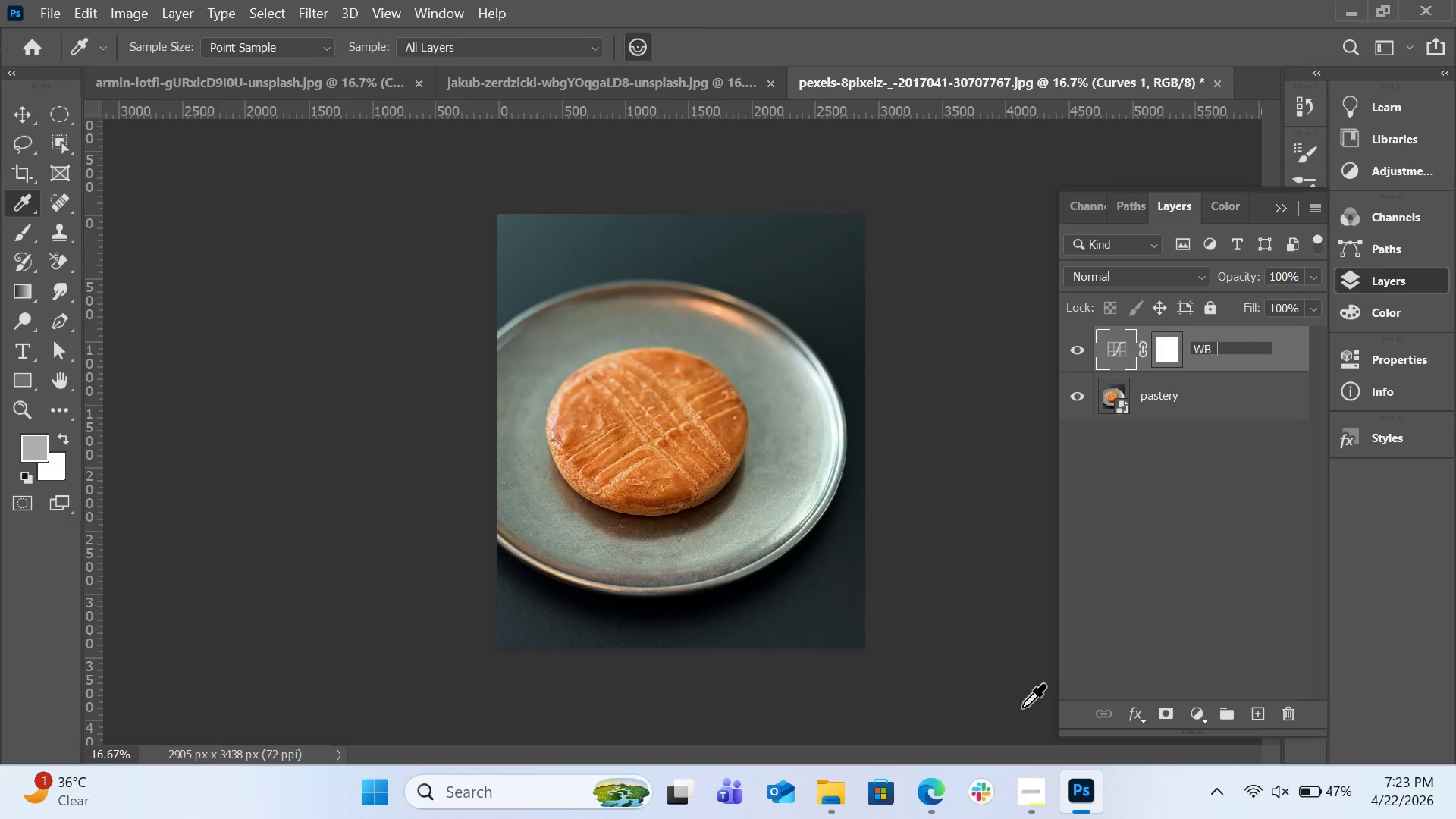 
key(Shift+ShiftRight)
 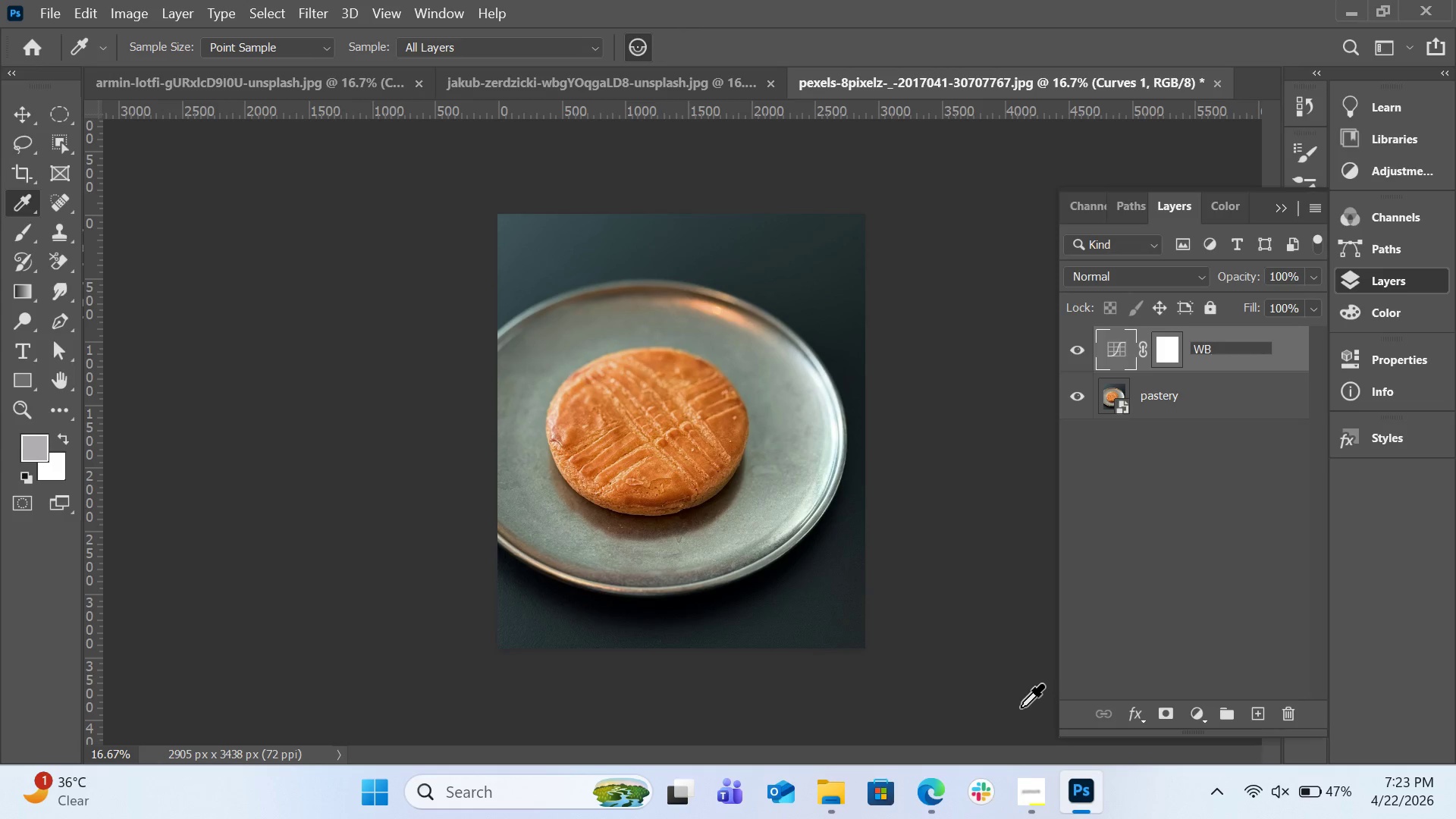 
key(Minus)
 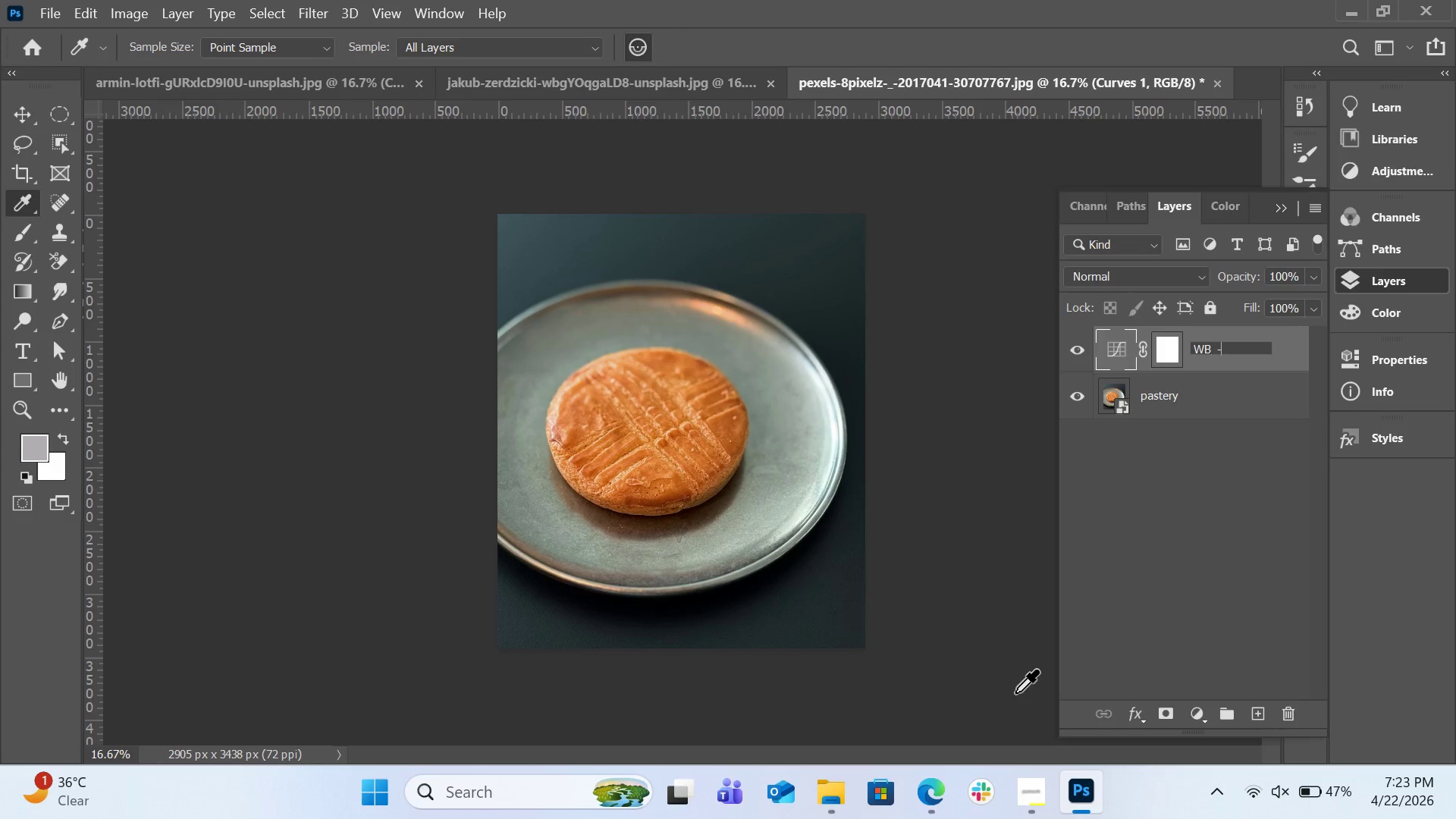 
key(Backspace)
 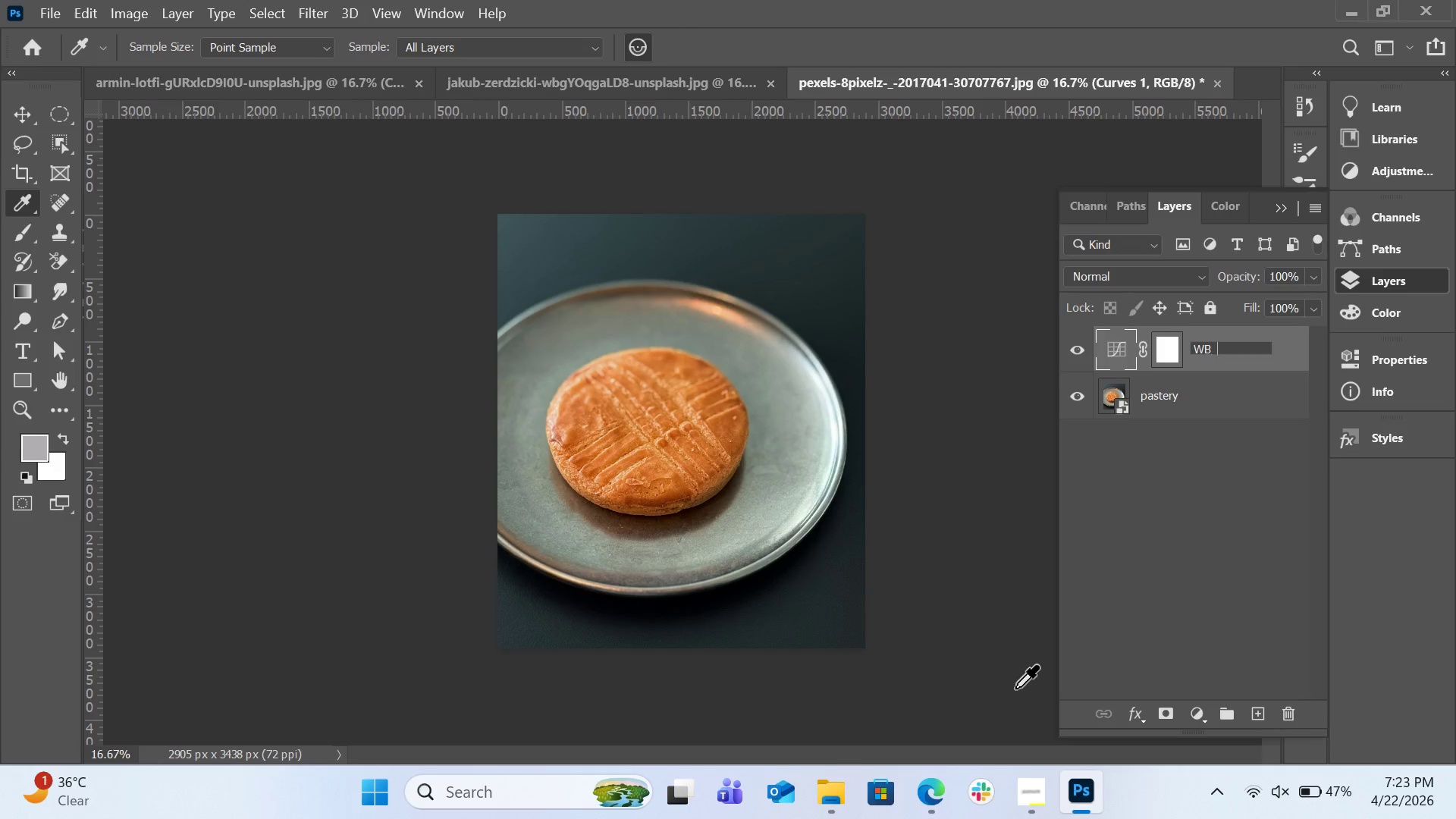 
key(Backspace)
 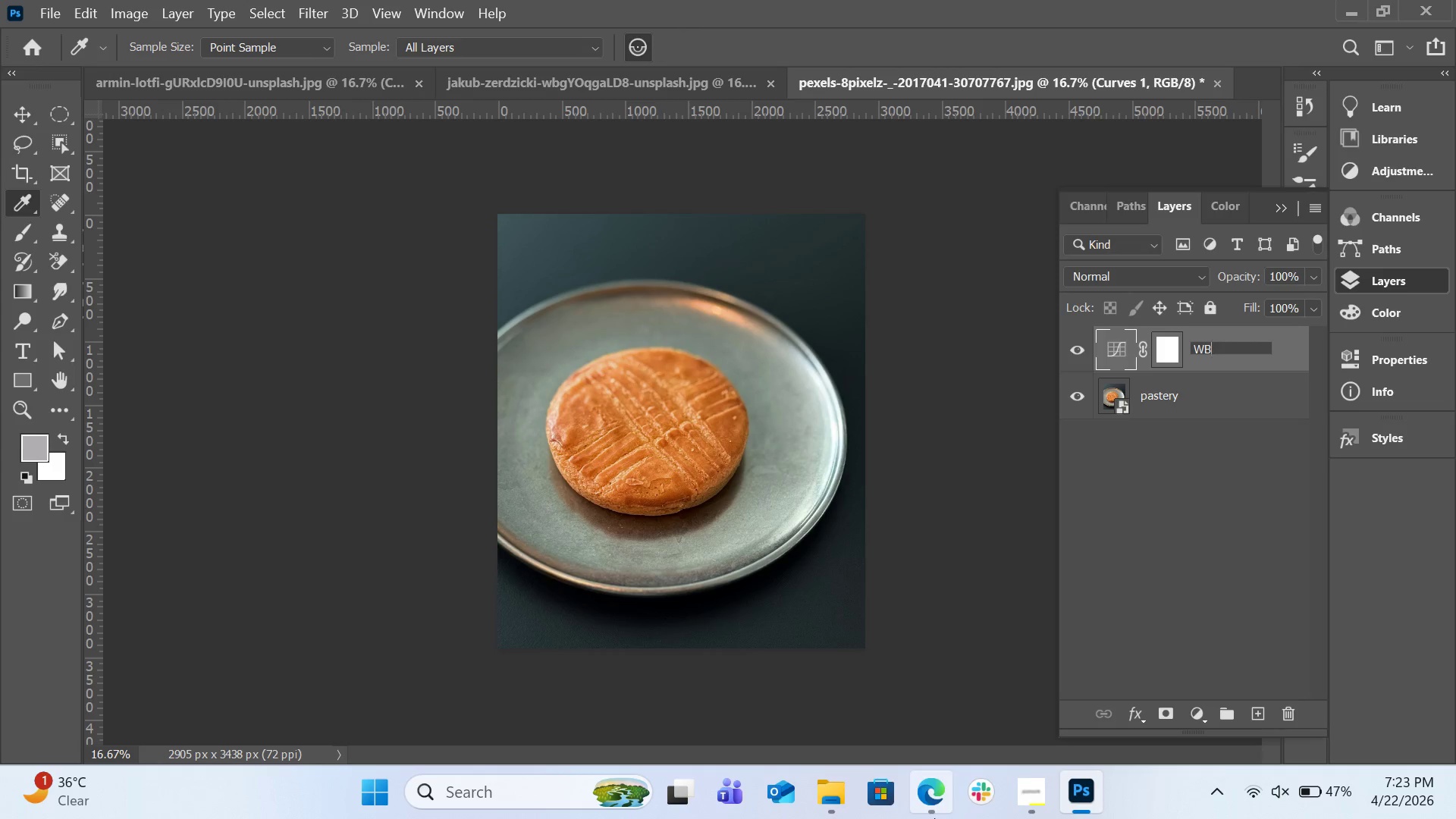 
left_click([935, 802])
 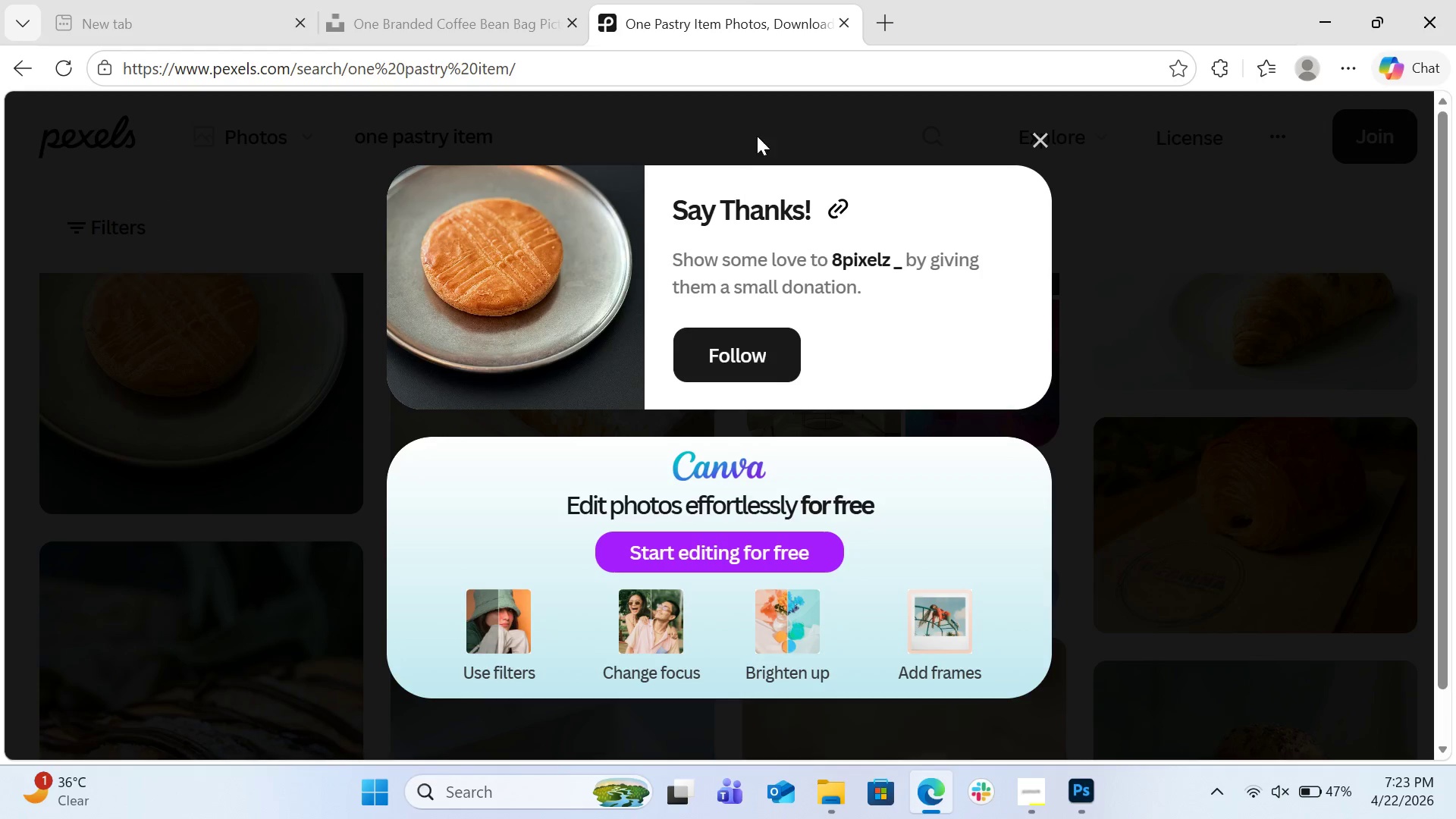 
left_click([757, 85])
 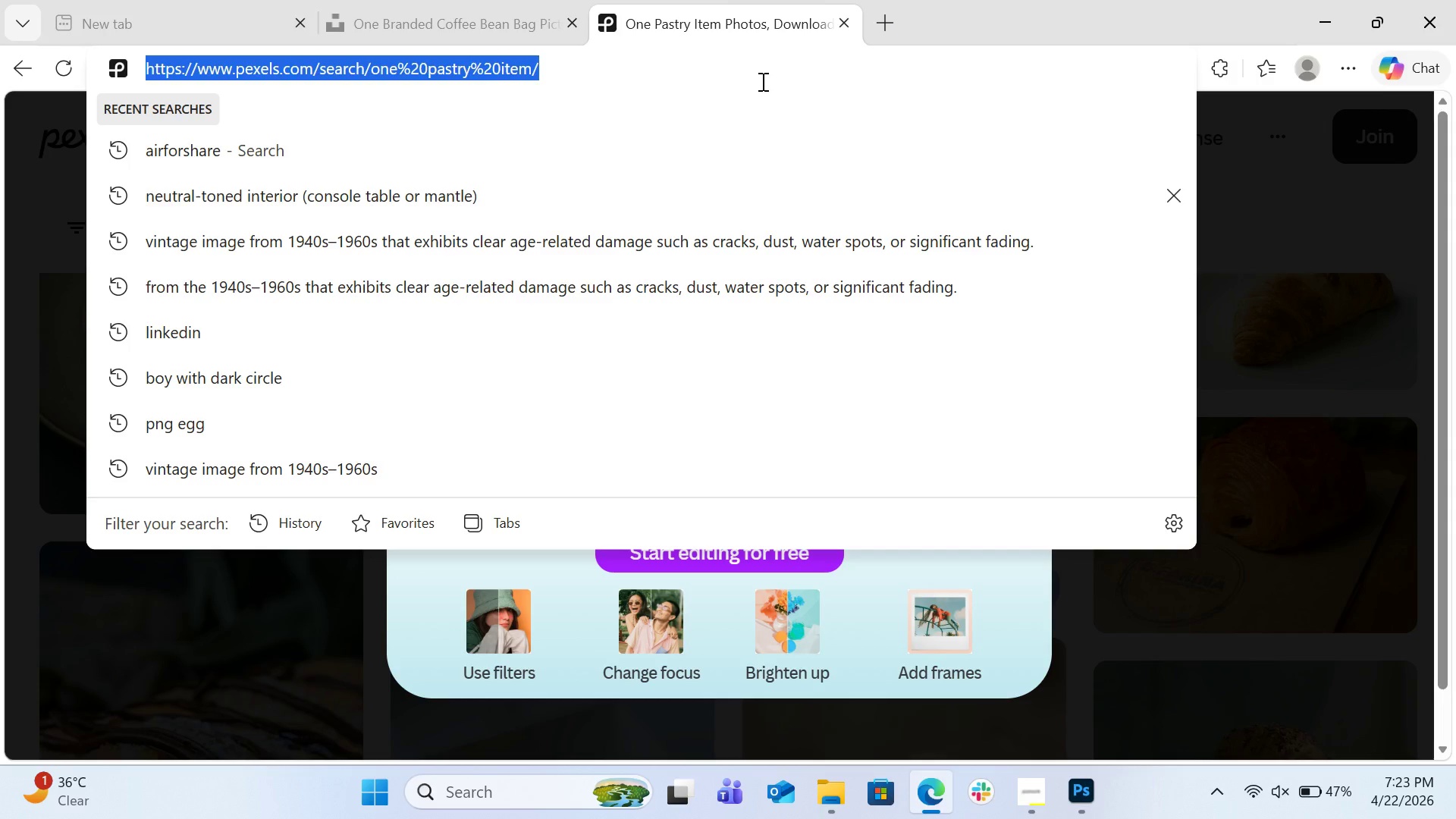 
left_click([761, 81])
 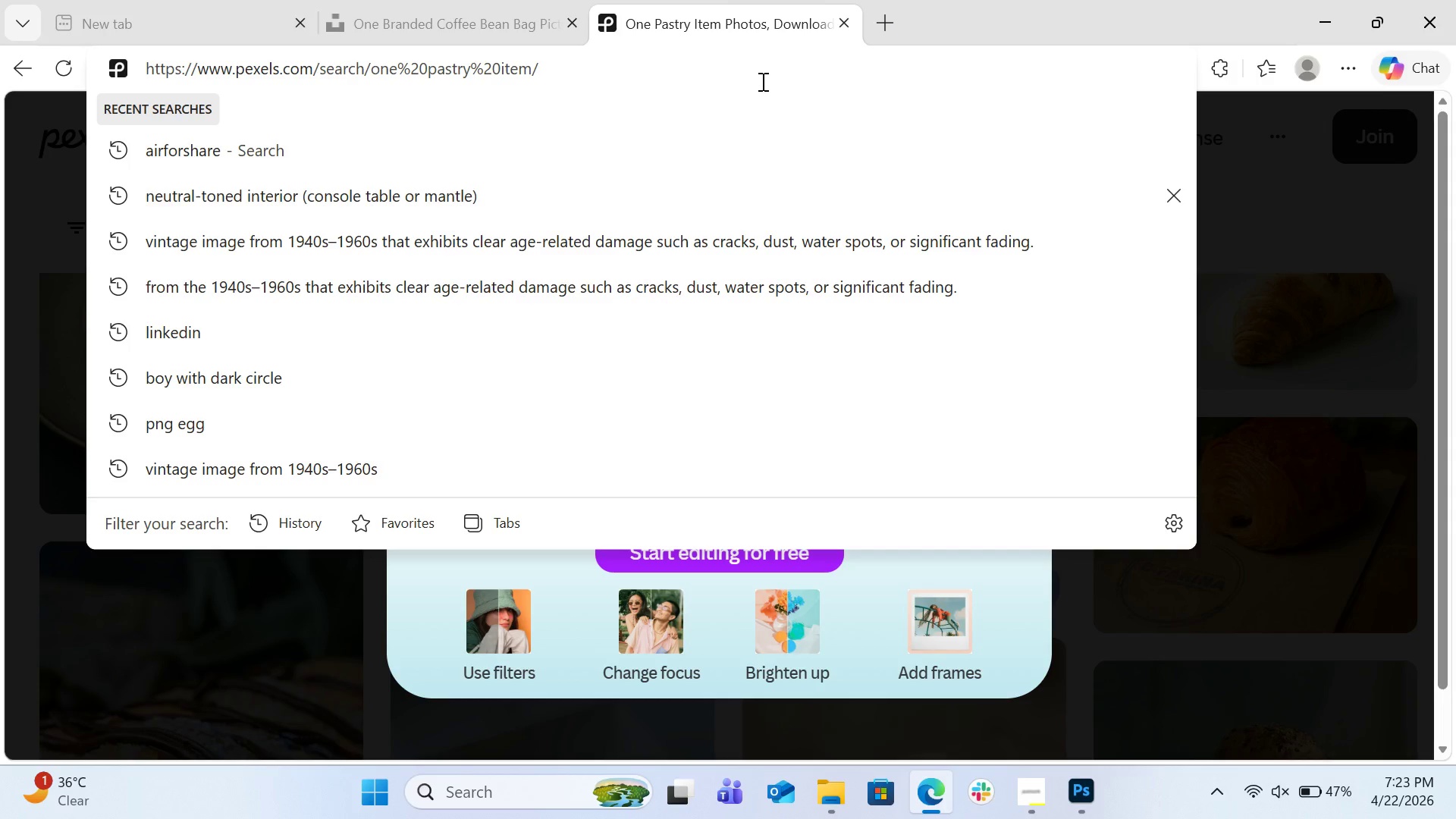 
hold_key(key=ShiftRight, duration=1.03)
 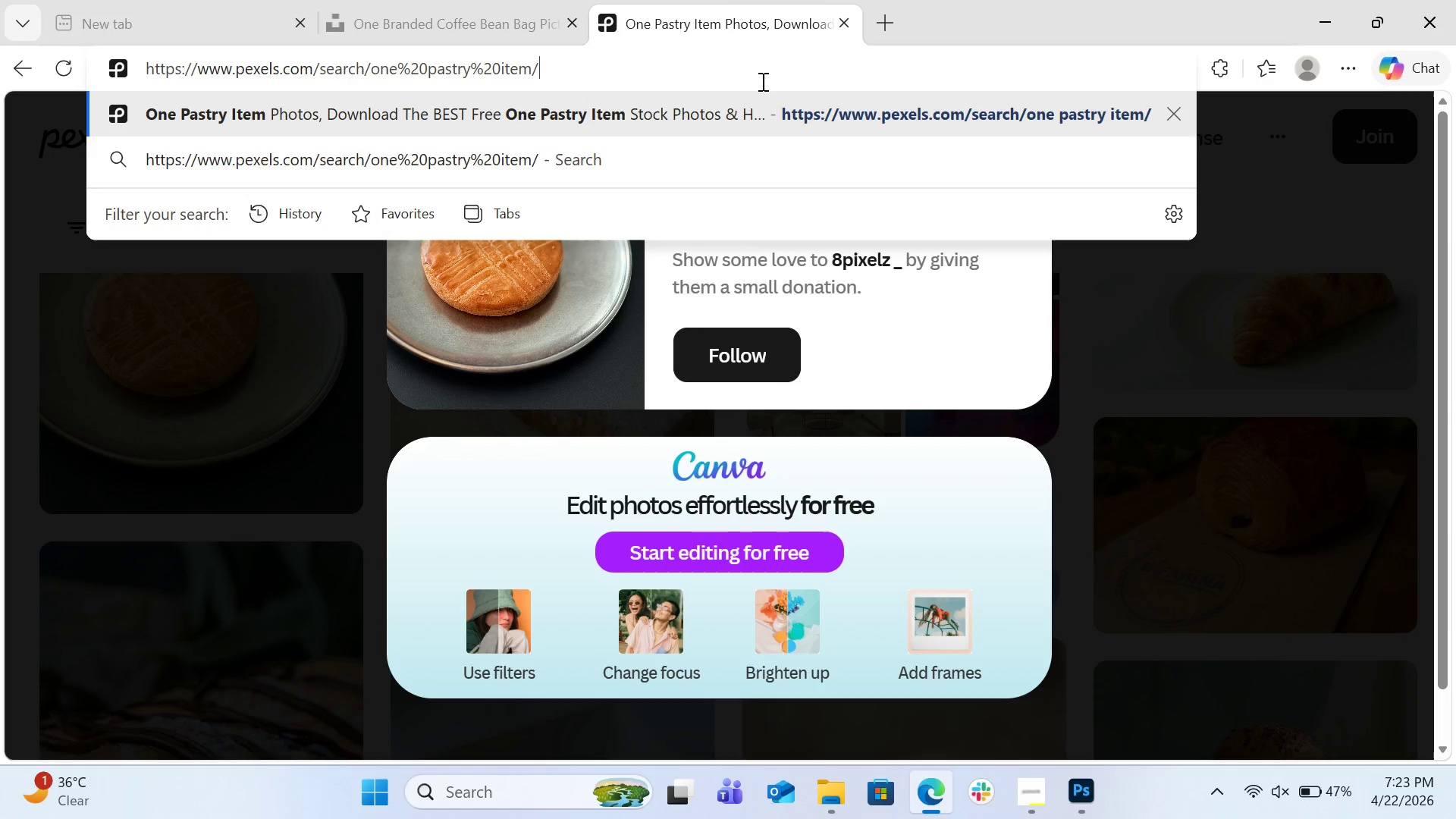 
hold_key(key=Minus, duration=0.42)
 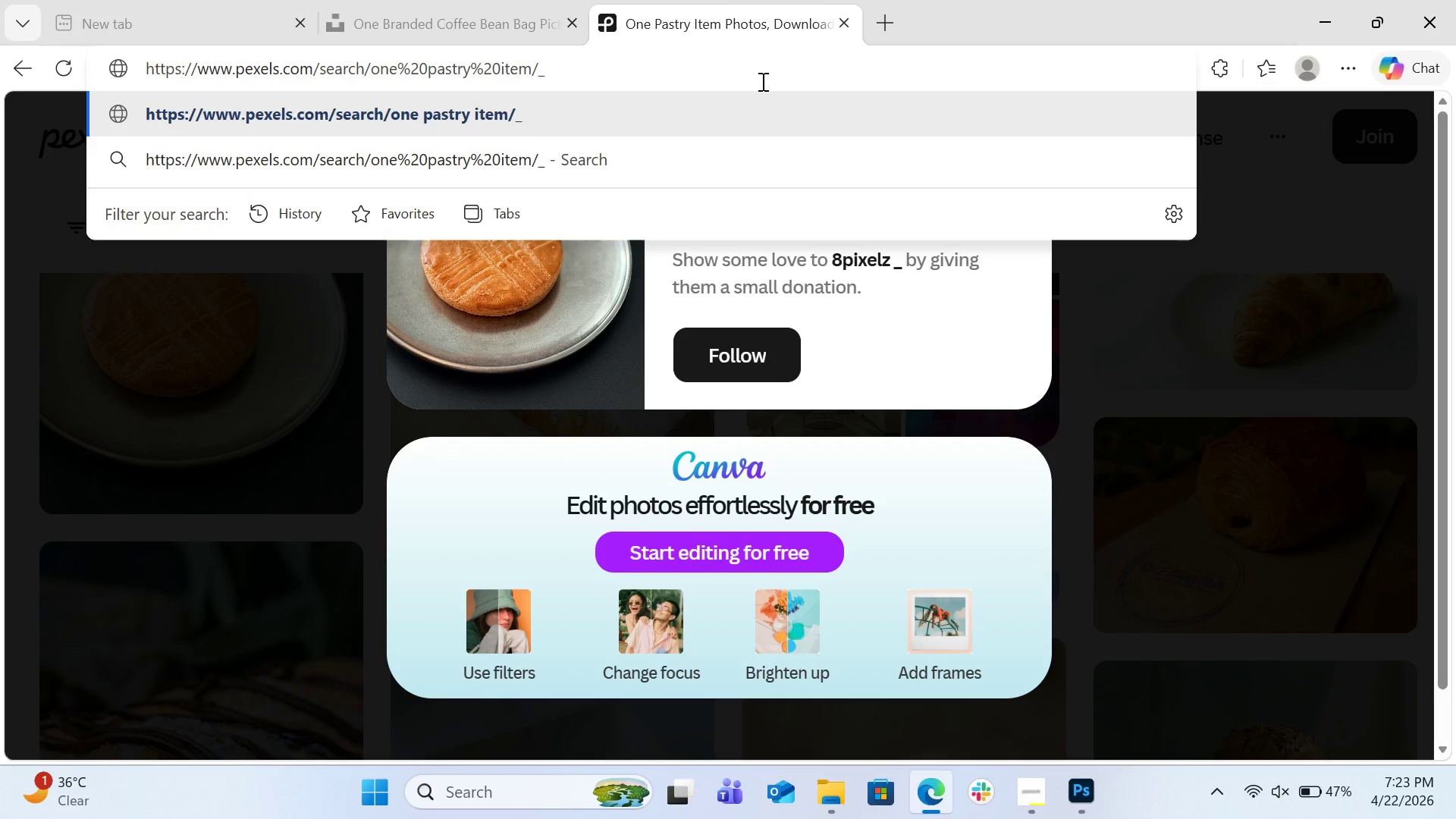 
key(Backspace)
 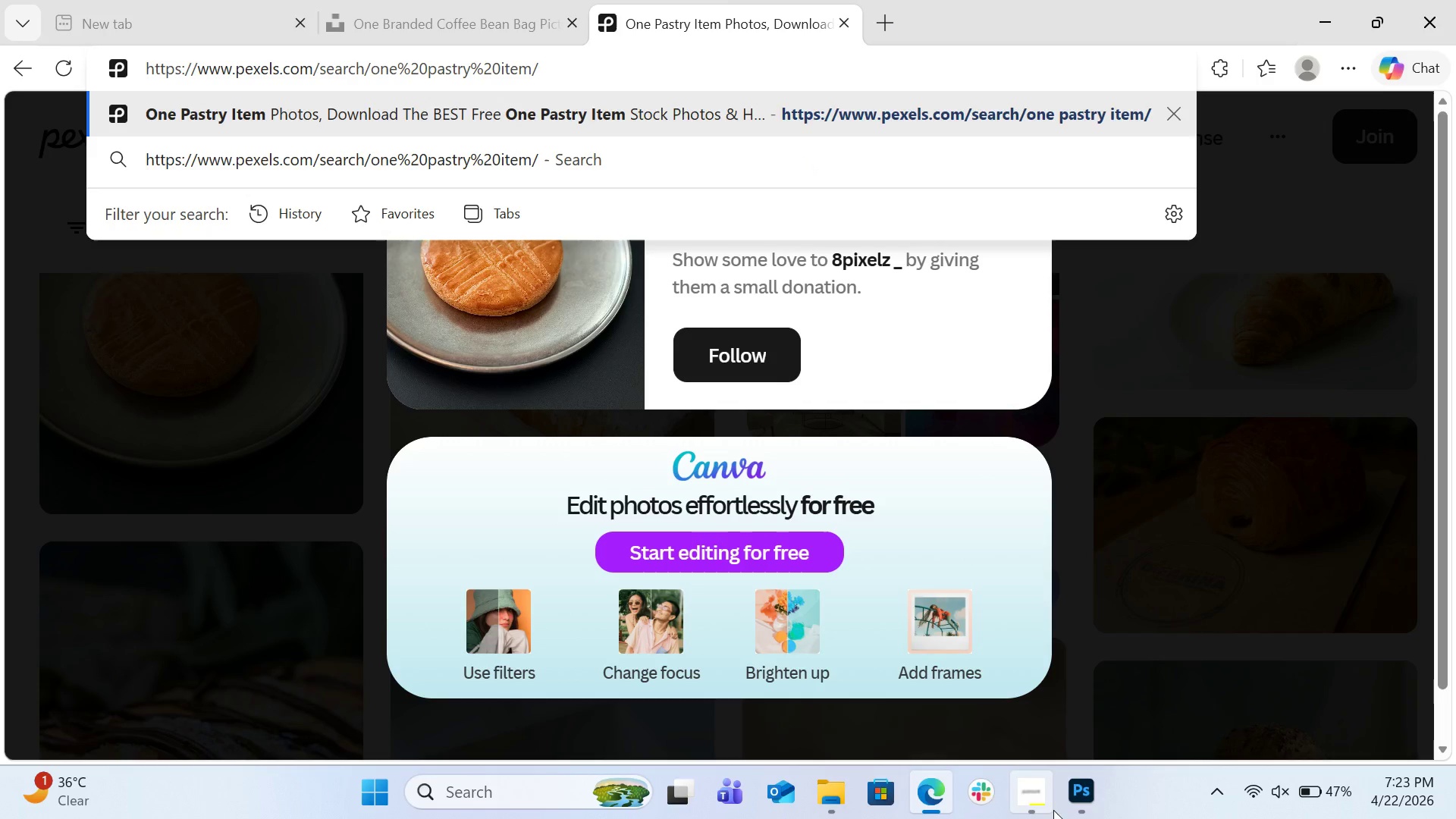 
left_click([1068, 802])
 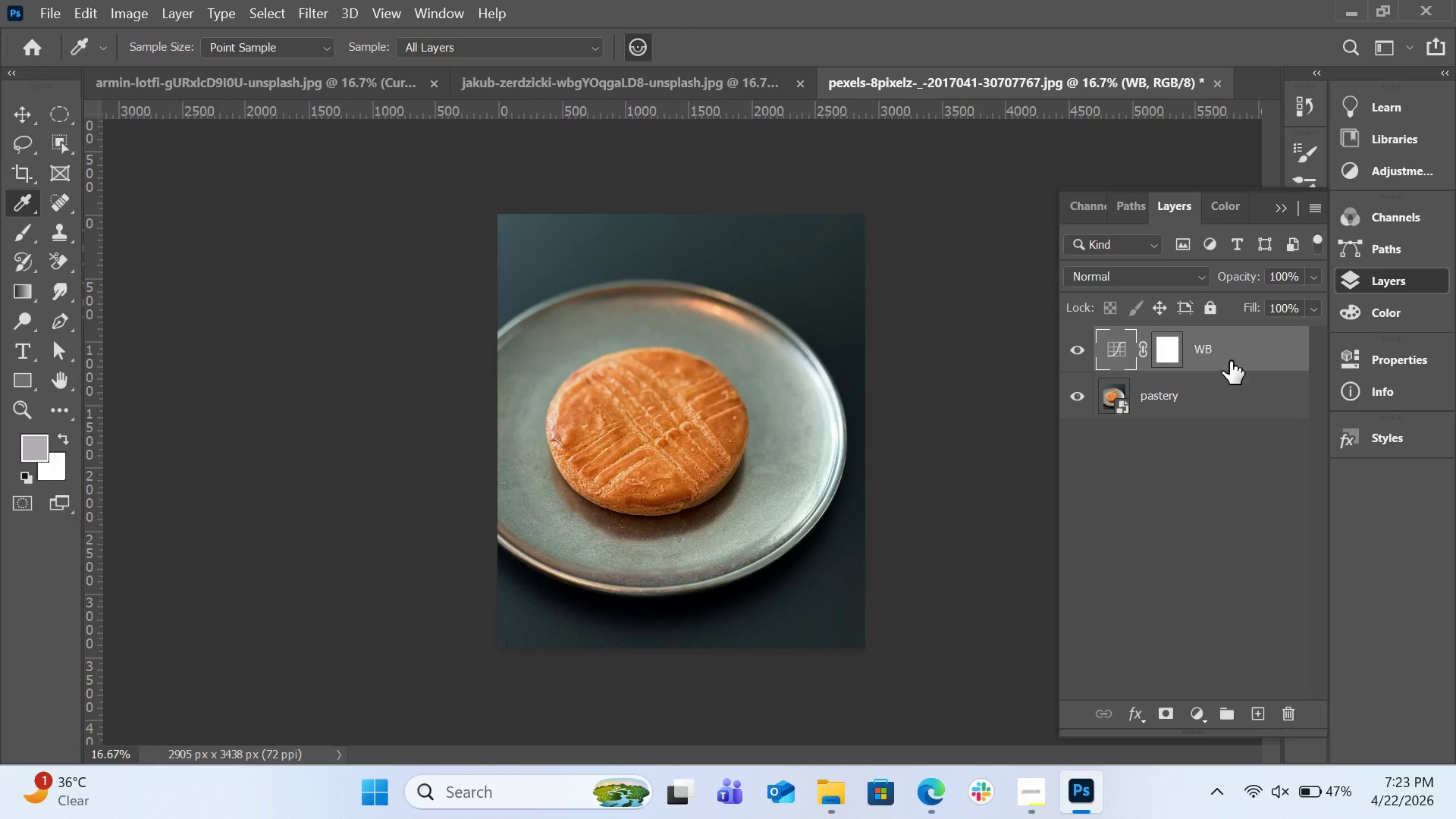 
double_click([1228, 357])
 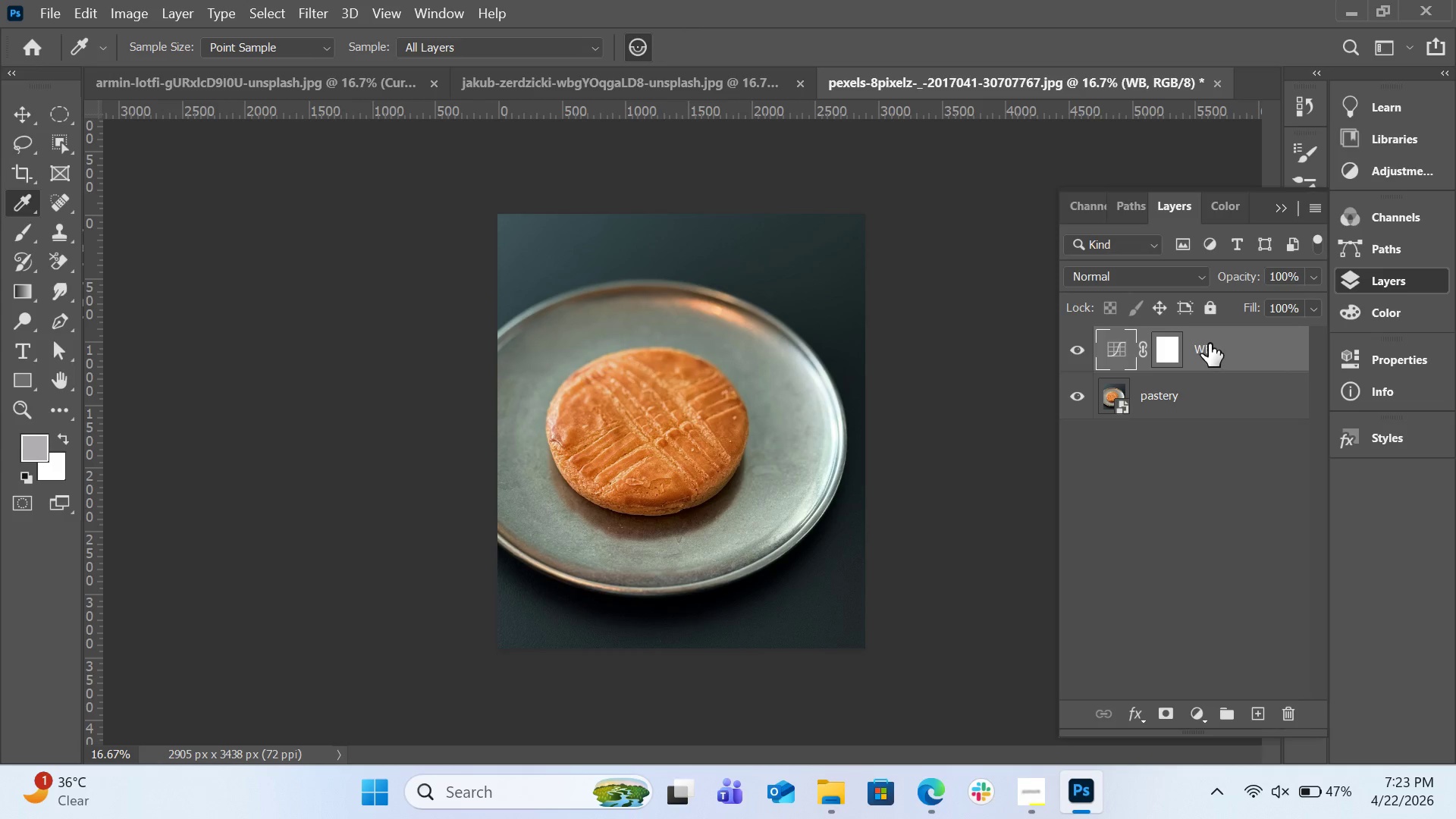 
left_click_drag(start_coordinate=[1209, 344], to_coordinate=[1262, 225])
 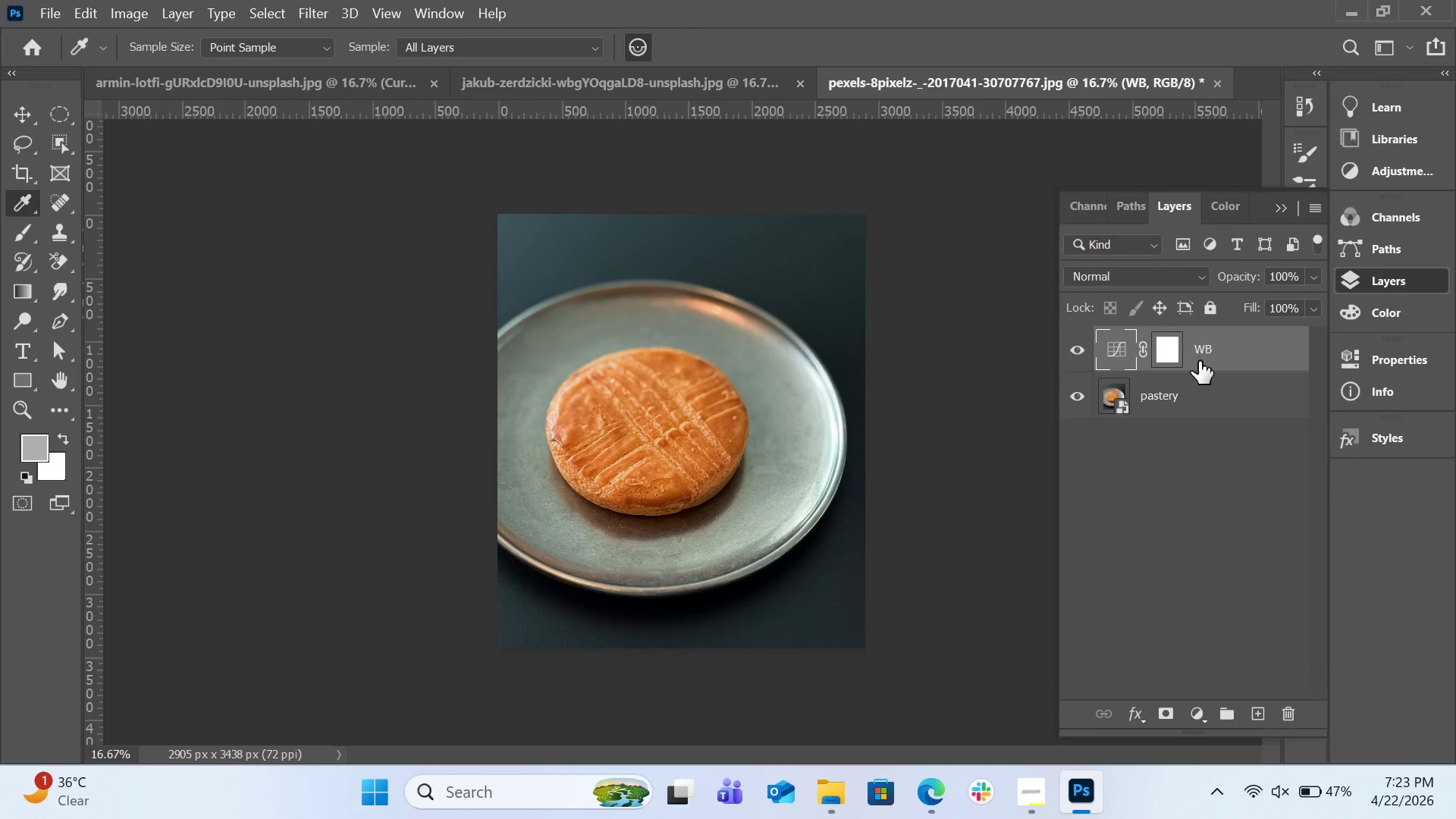 
left_click([1262, 225])
 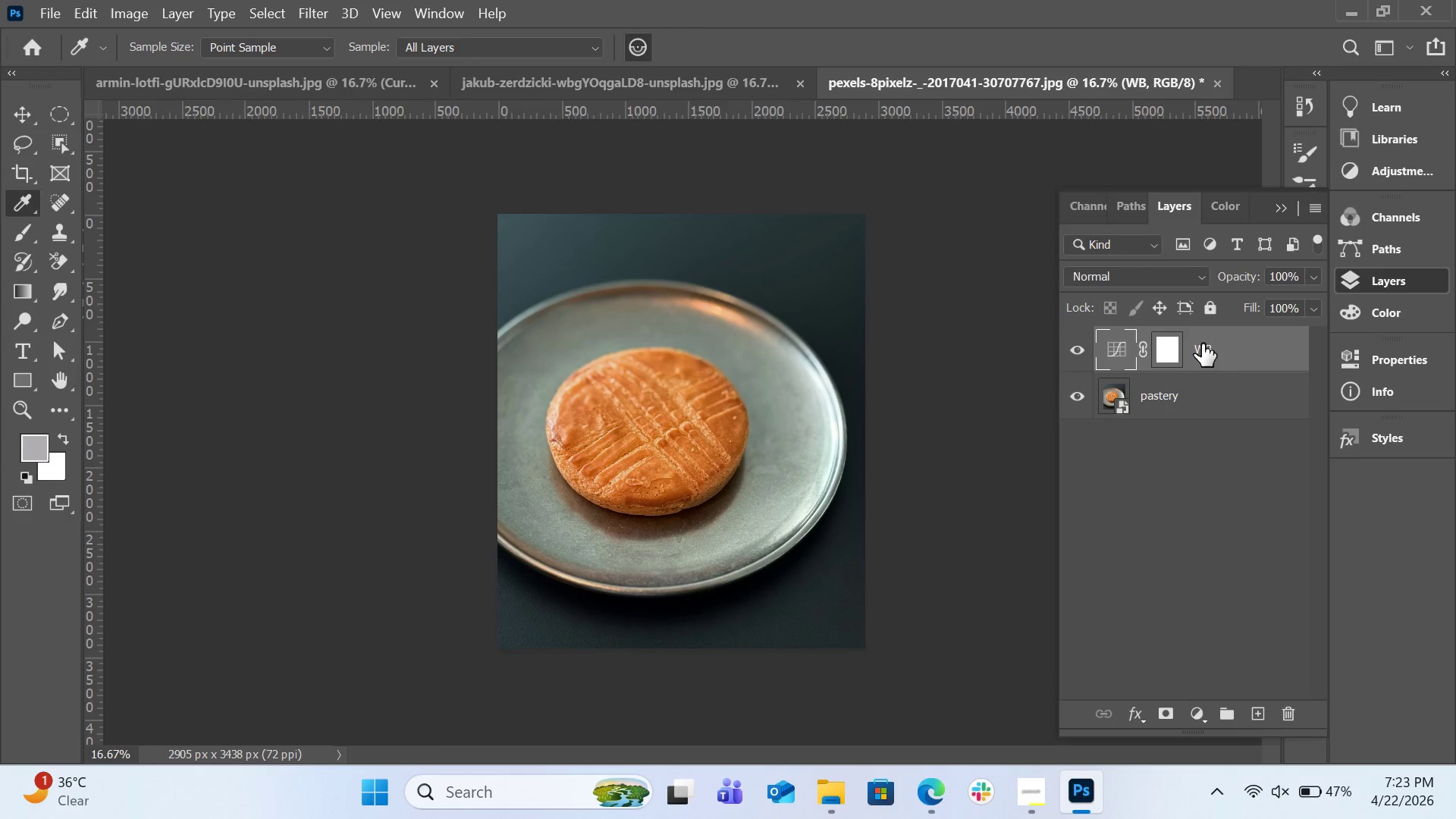 
double_click([1207, 346])
 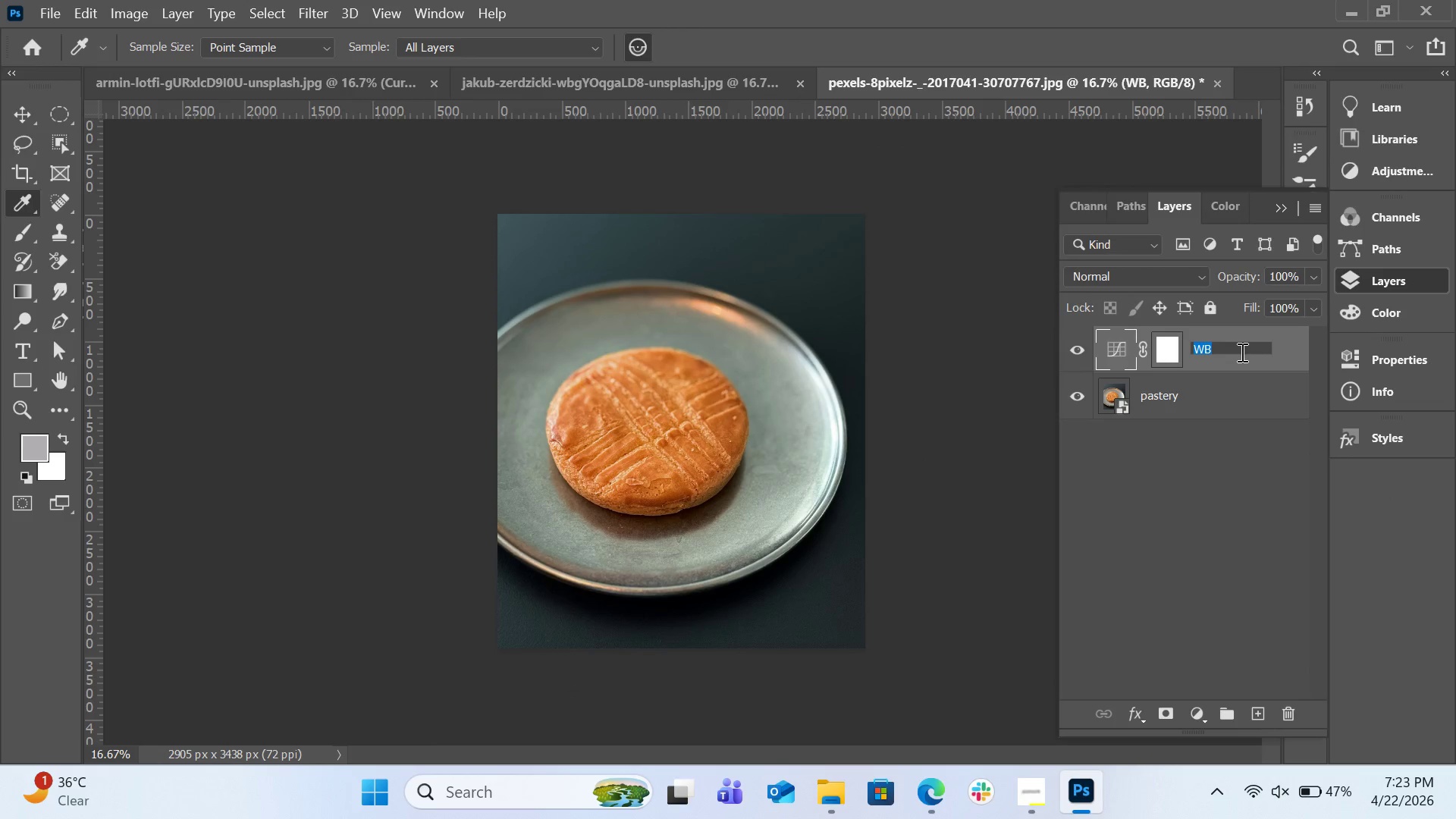 
left_click([1241, 352])
 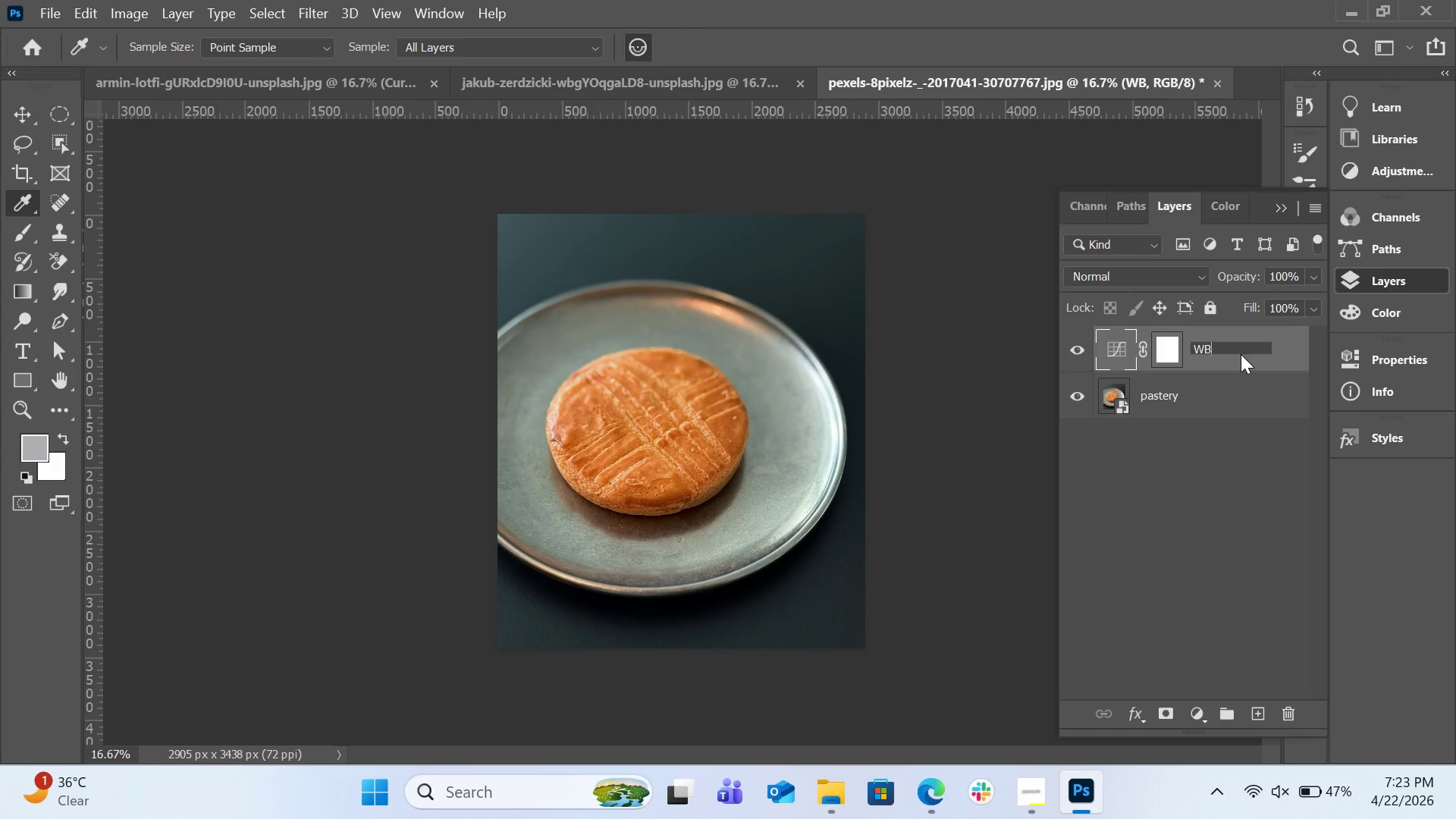 
type(_Corecc)
key(Backspace)
key(Backspace)
key(Backspace)
type(rection)
 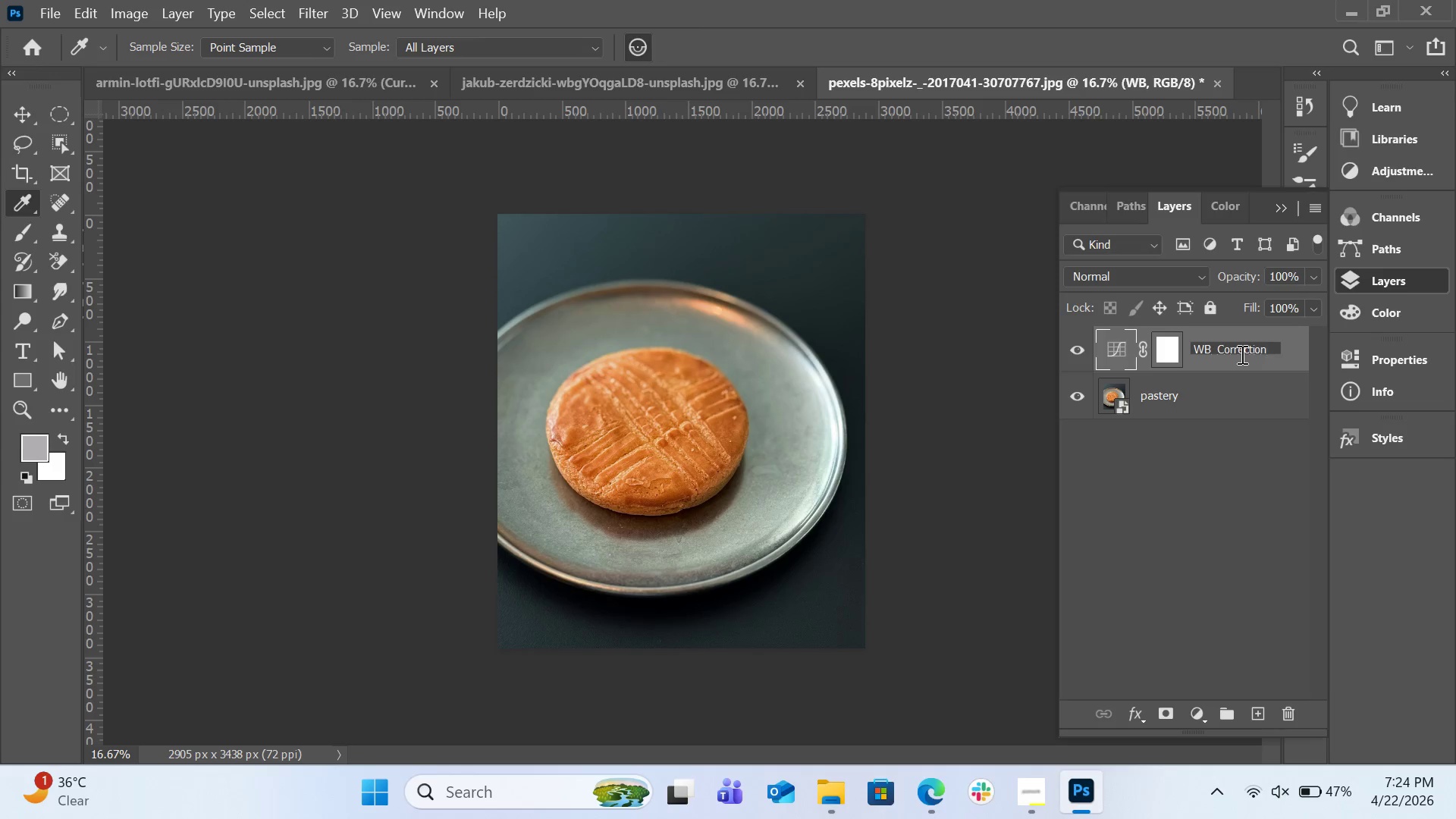 
left_click([1239, 515])
 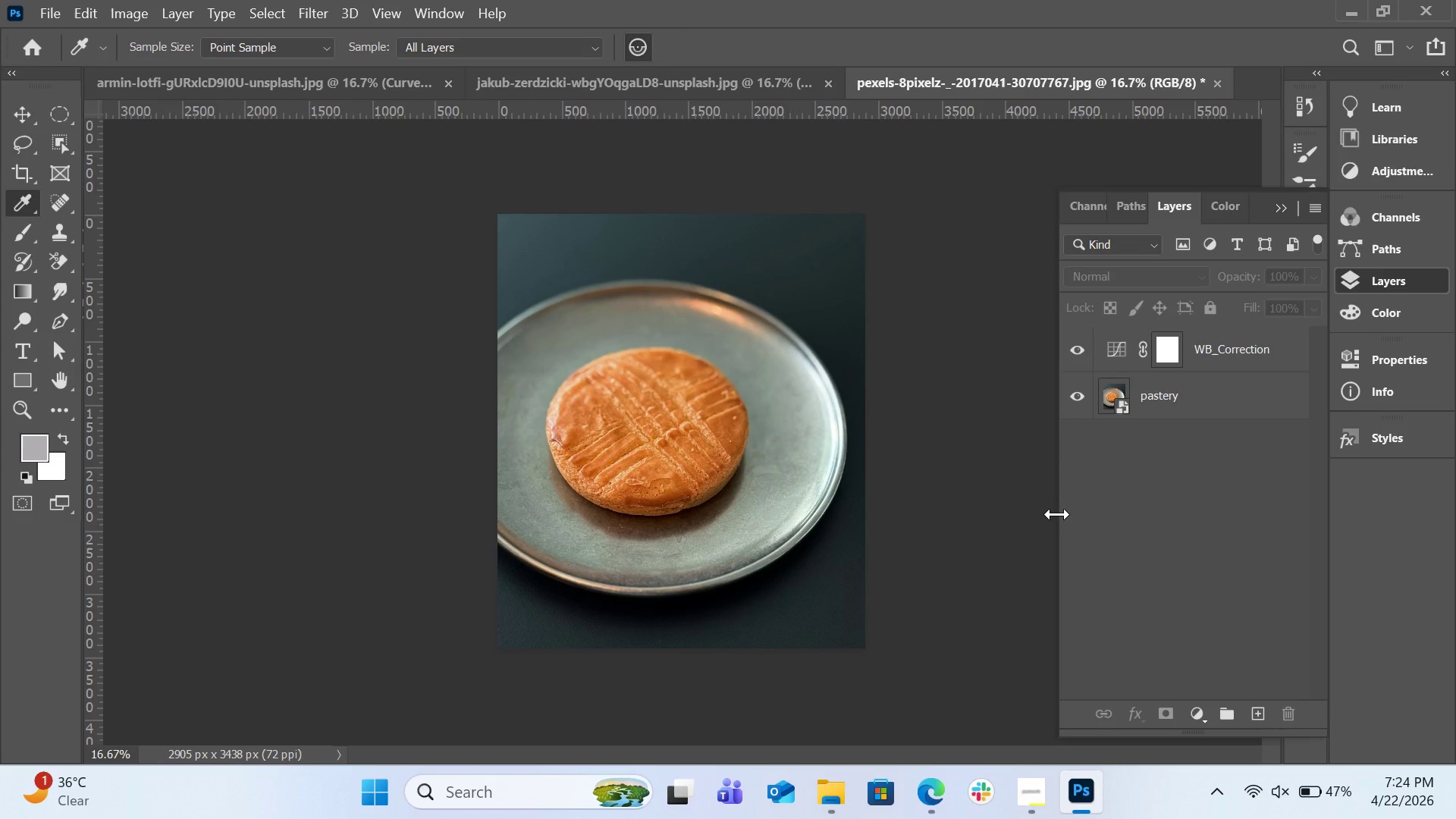 
wait(9.56)
 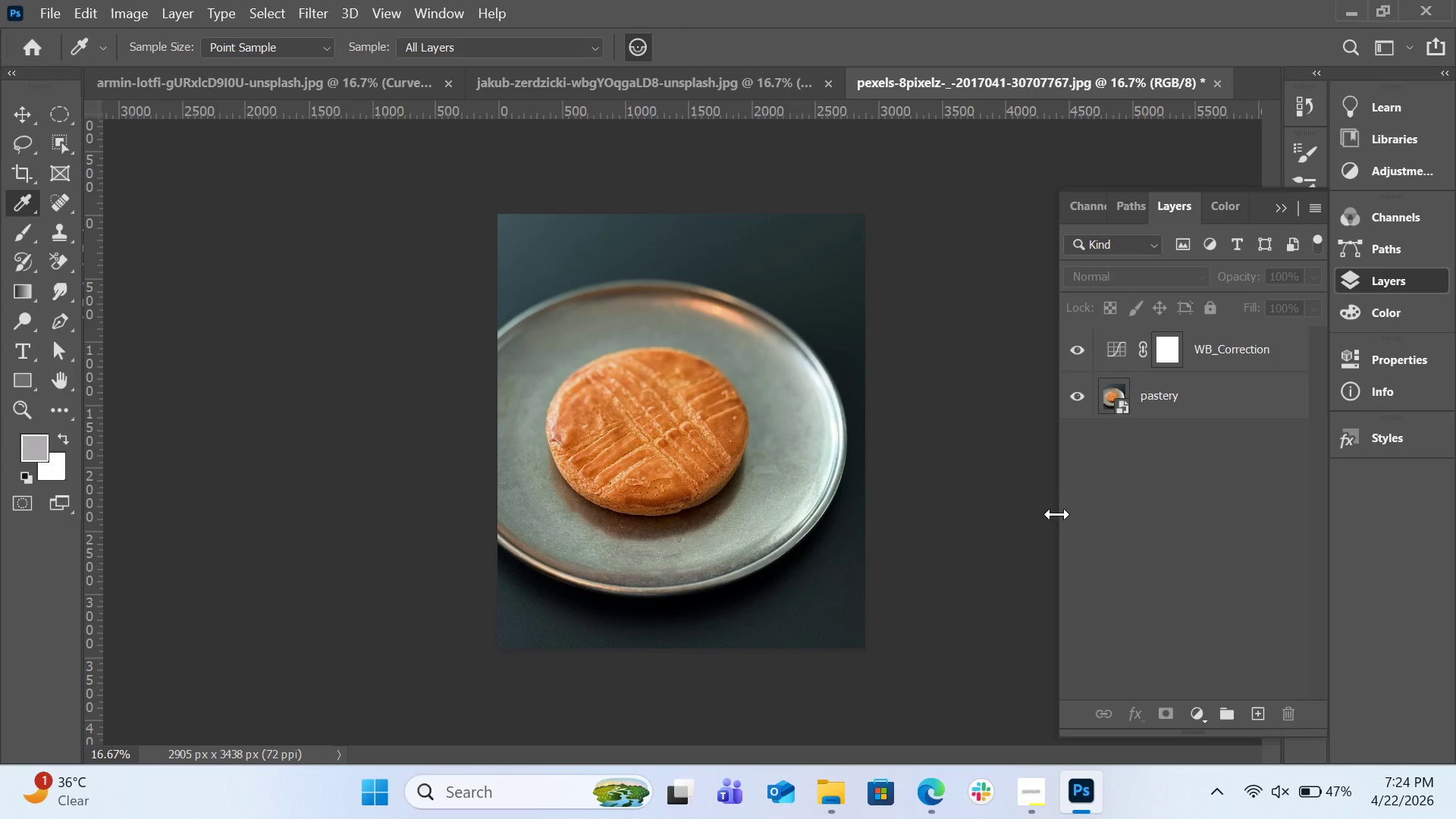 
left_click([1203, 711])
 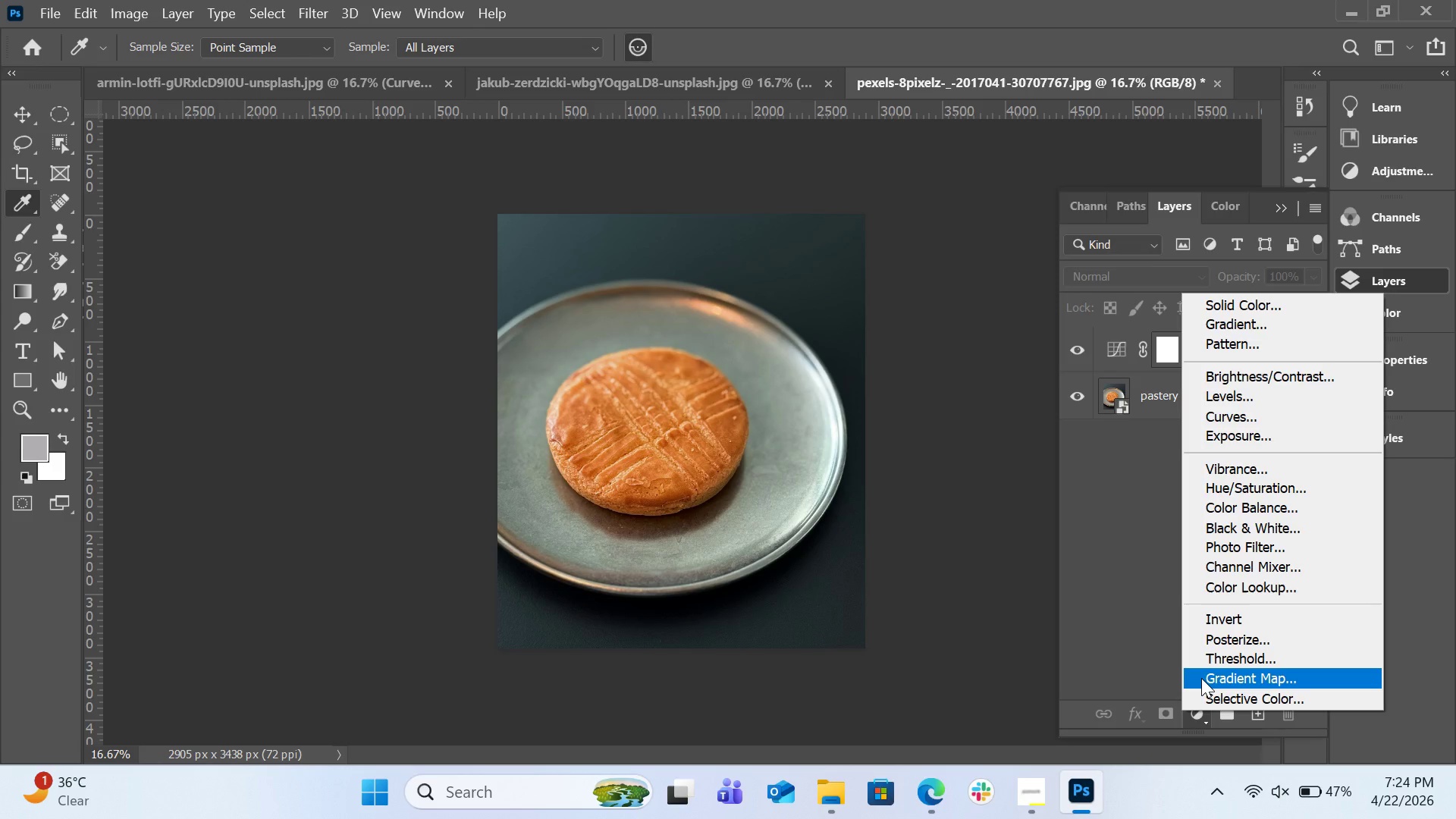 
wait(23.38)
 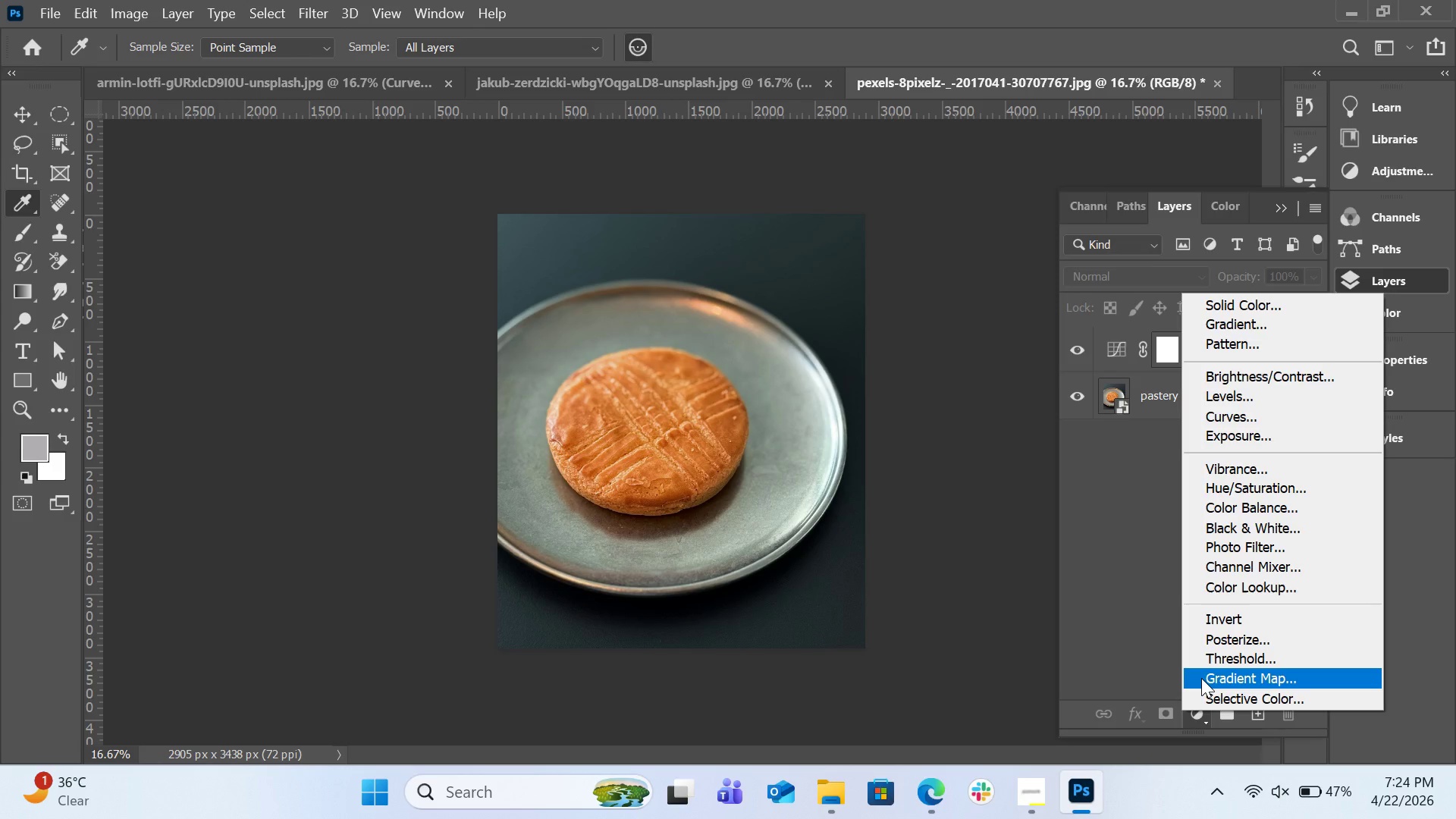 
left_click([1125, 450])
 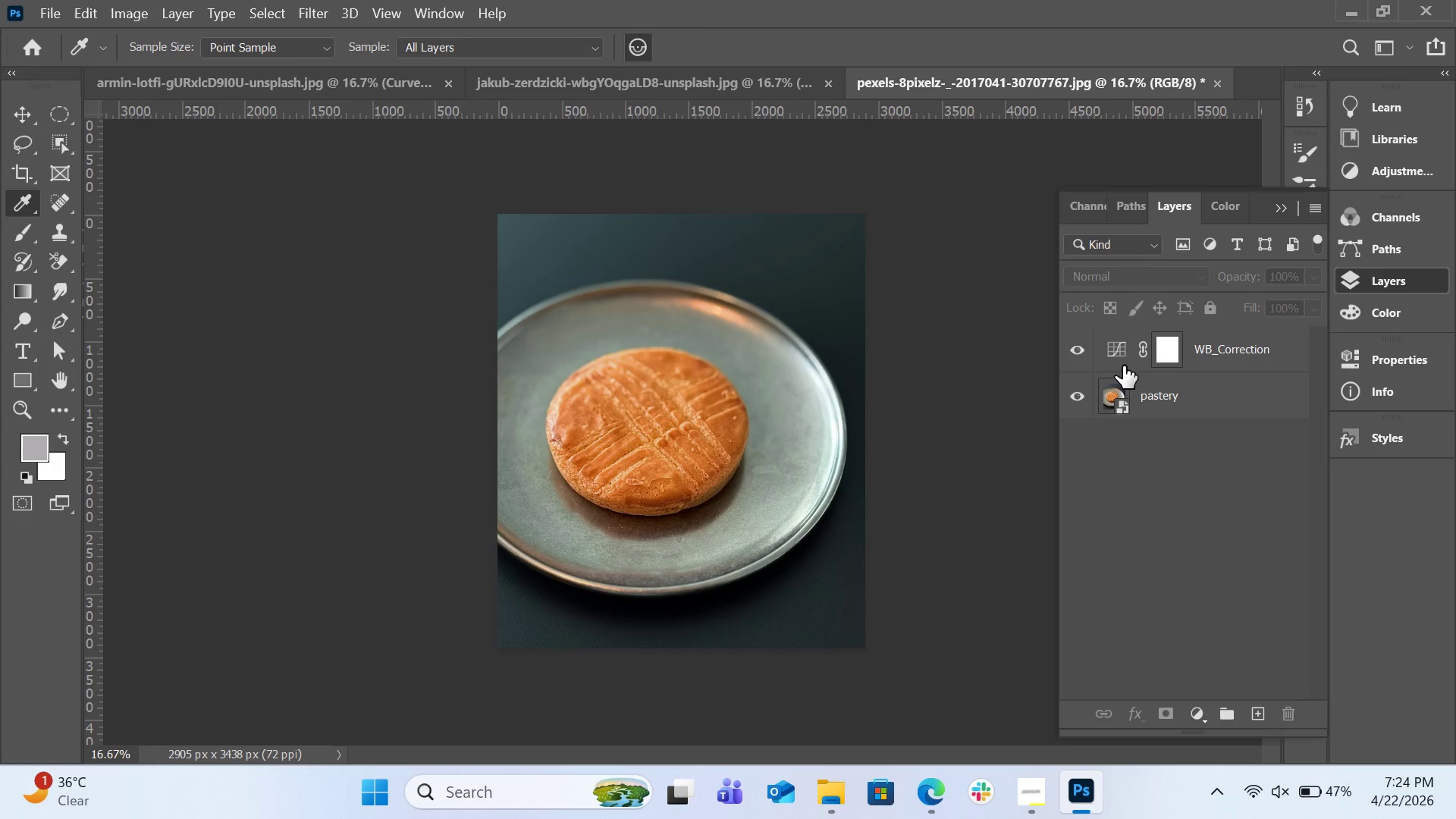 
double_click([1128, 350])
 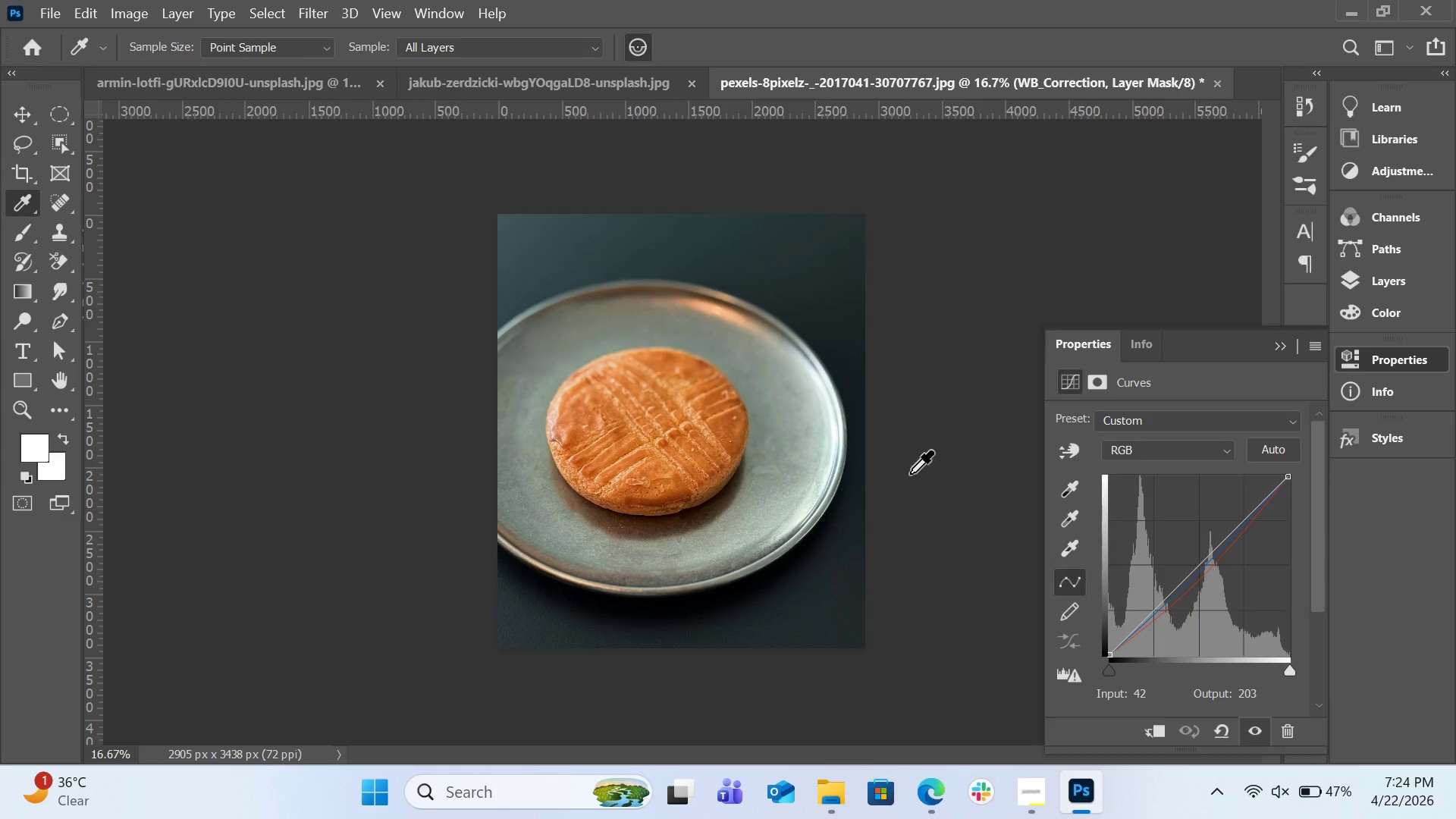 
left_click([836, 438])
 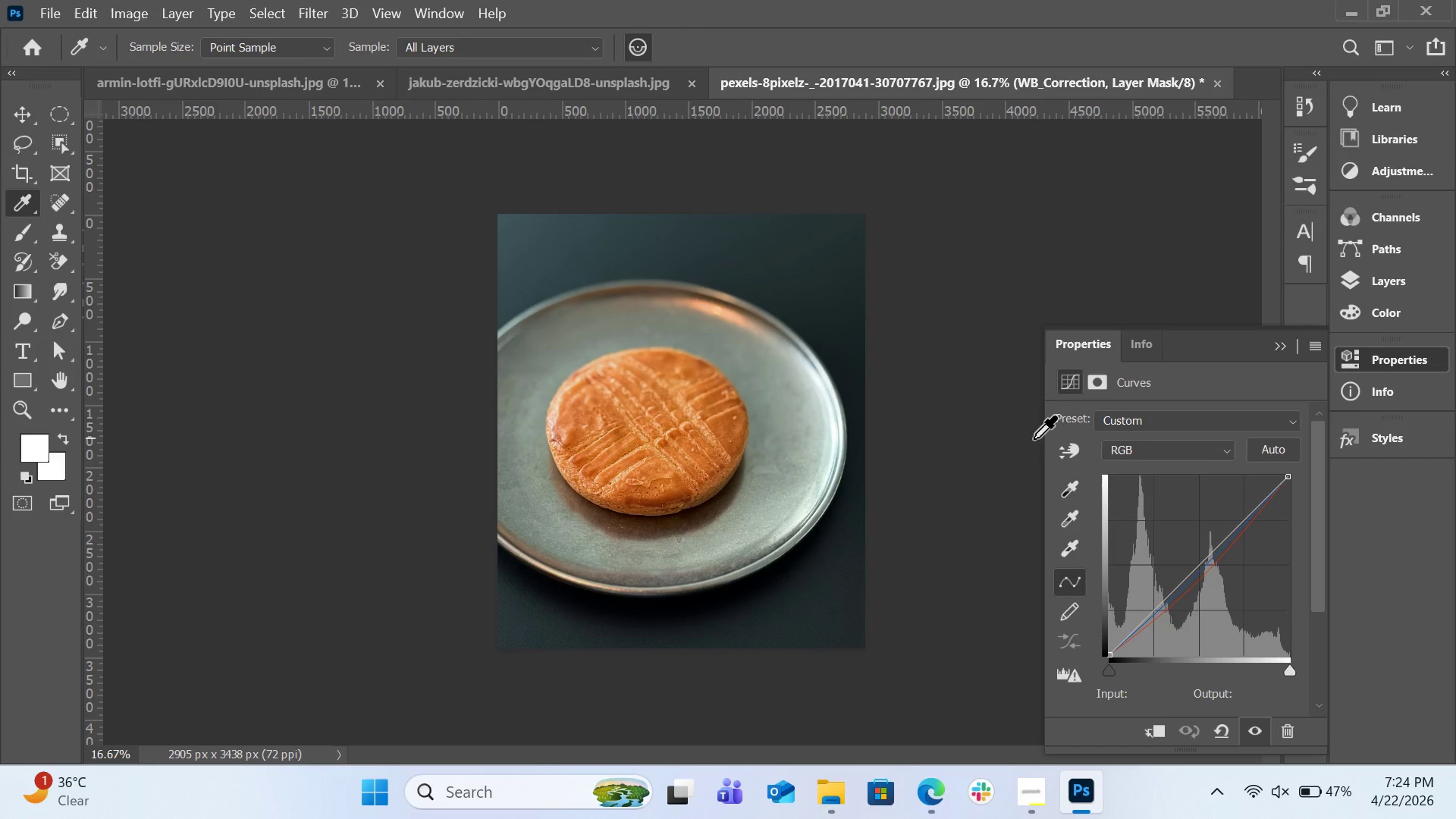 
left_click([1074, 460])
 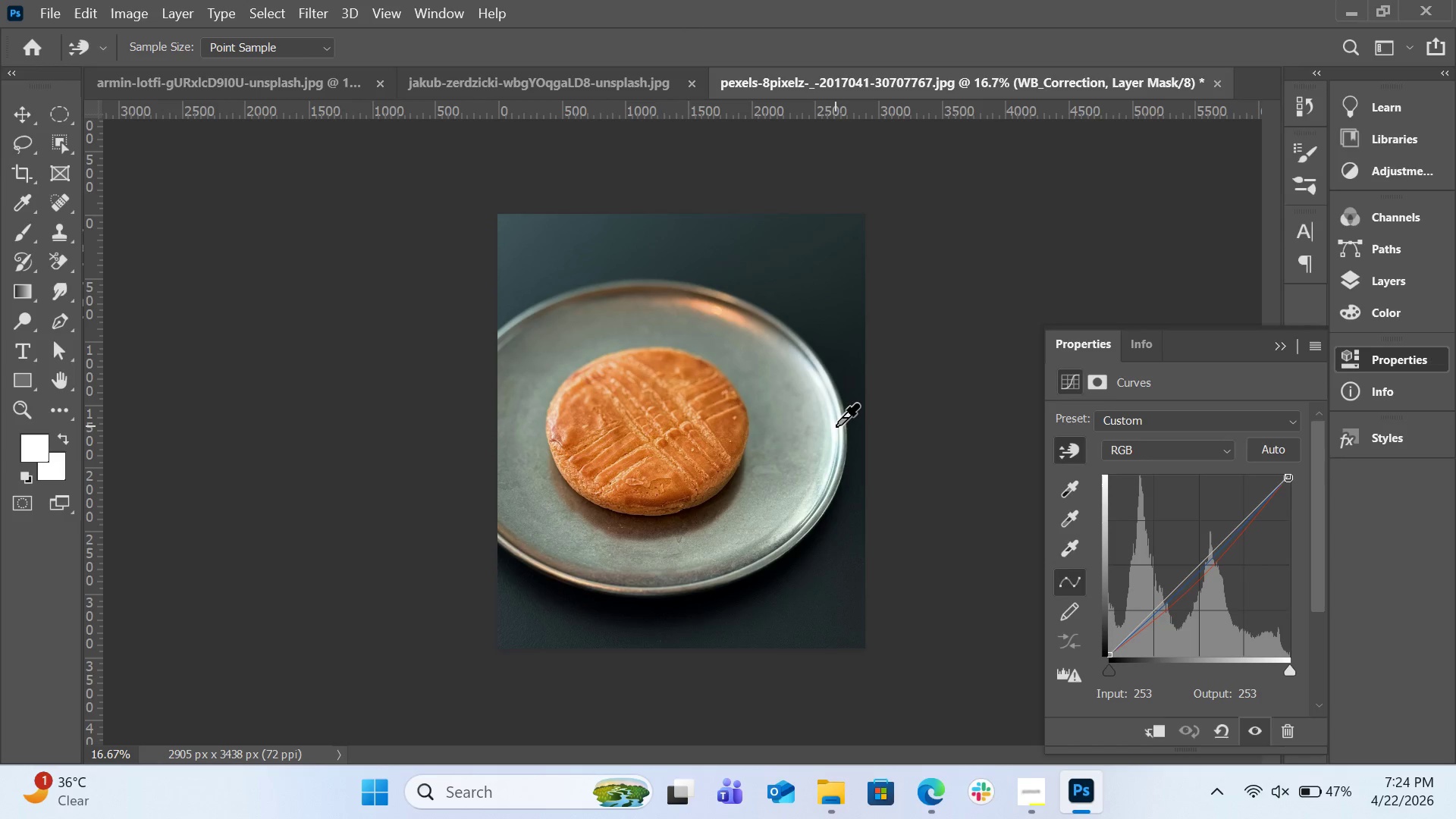 
left_click_drag(start_coordinate=[836, 426], to_coordinate=[839, 453])
 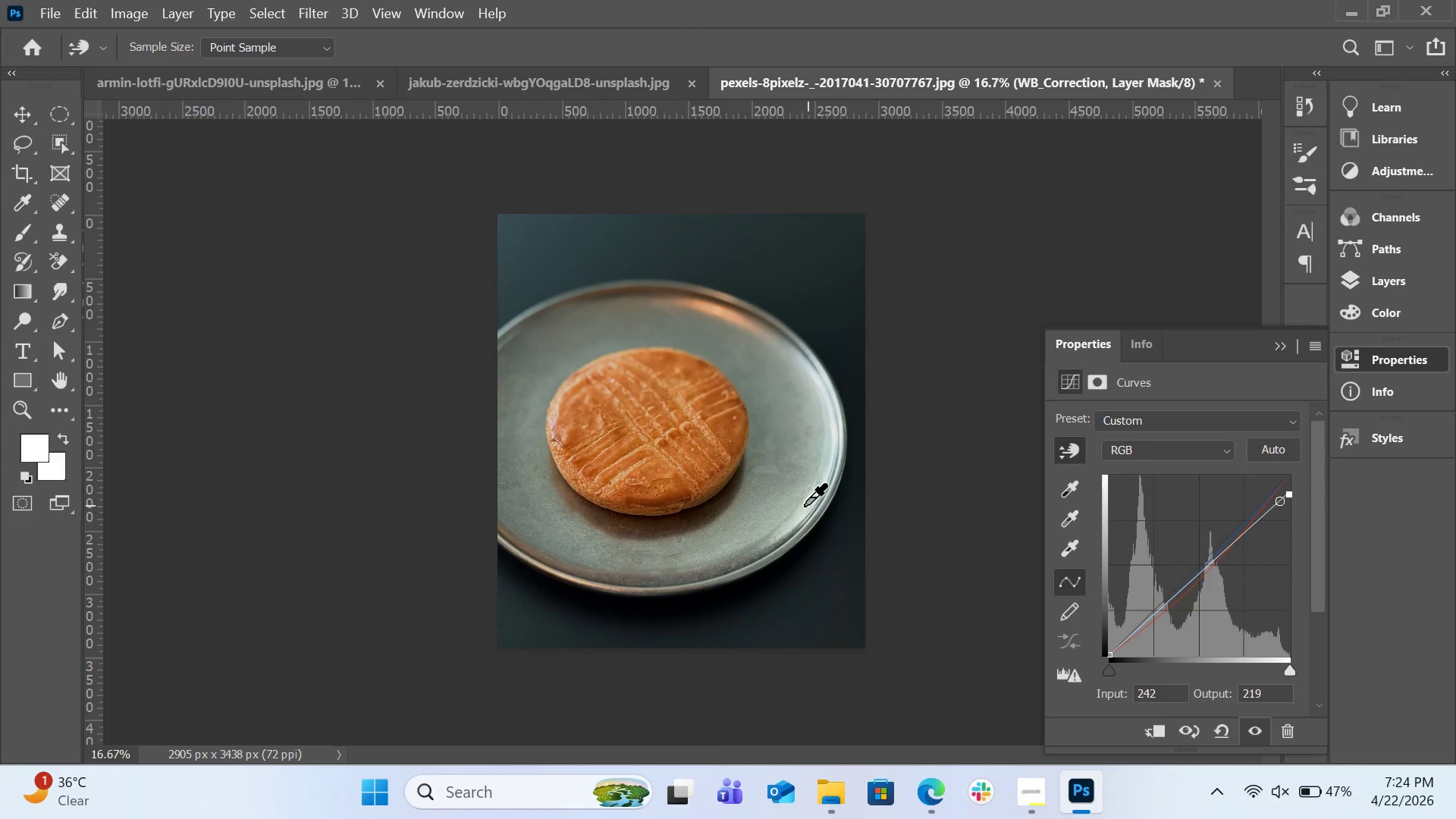 
left_click([802, 506])
 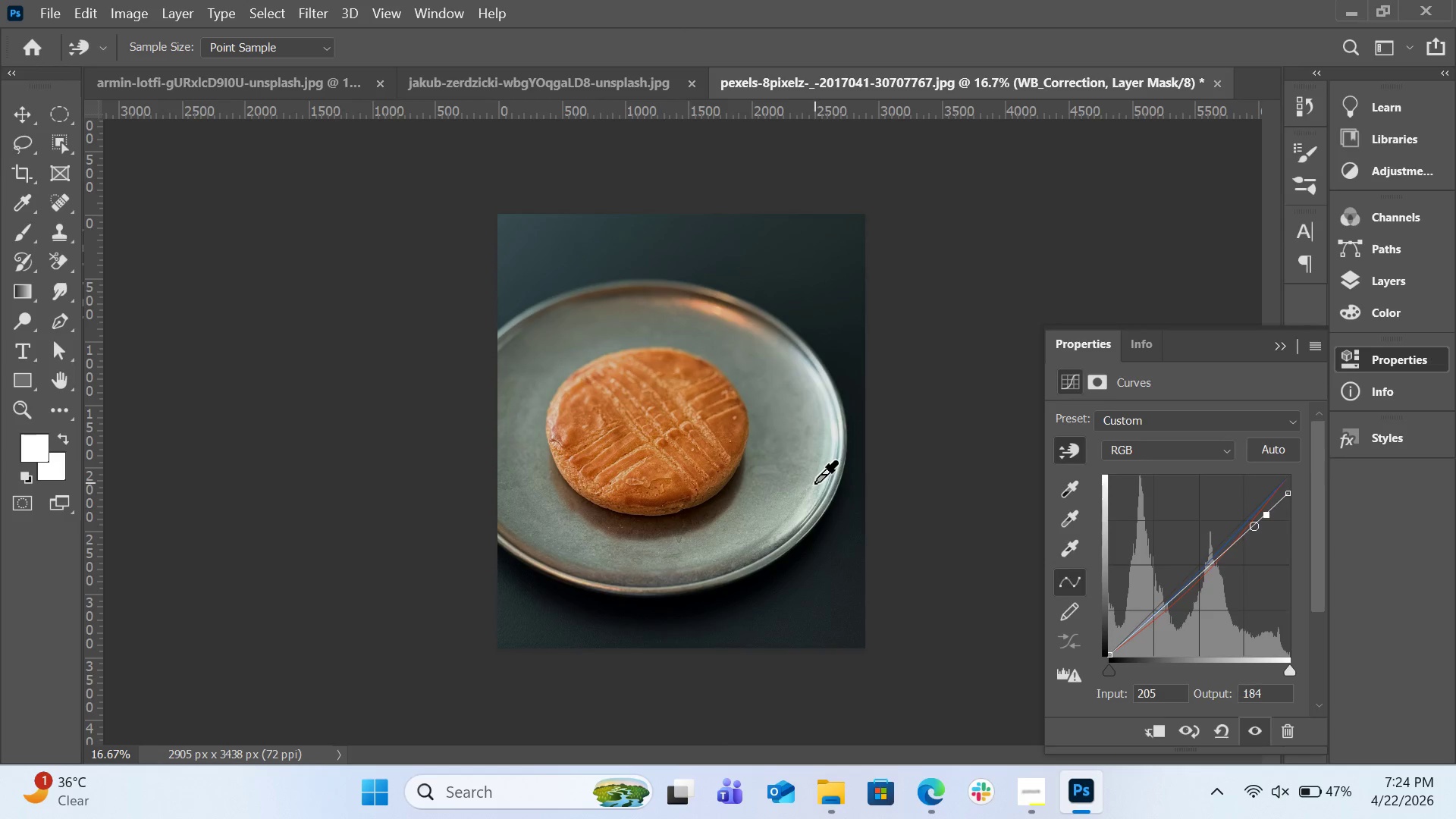 
left_click_drag(start_coordinate=[814, 483], to_coordinate=[818, 483])
 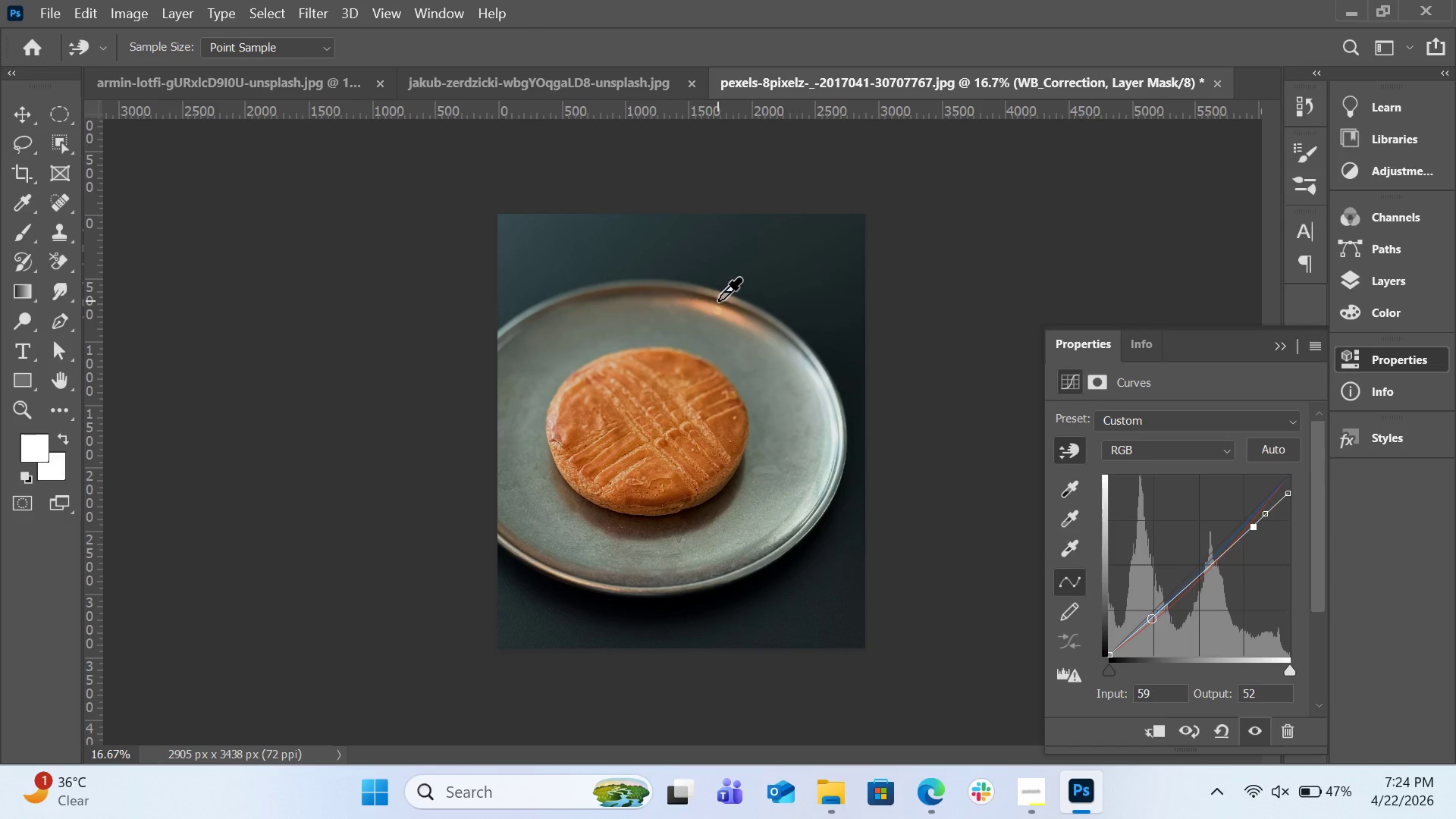 
left_click([718, 300])
 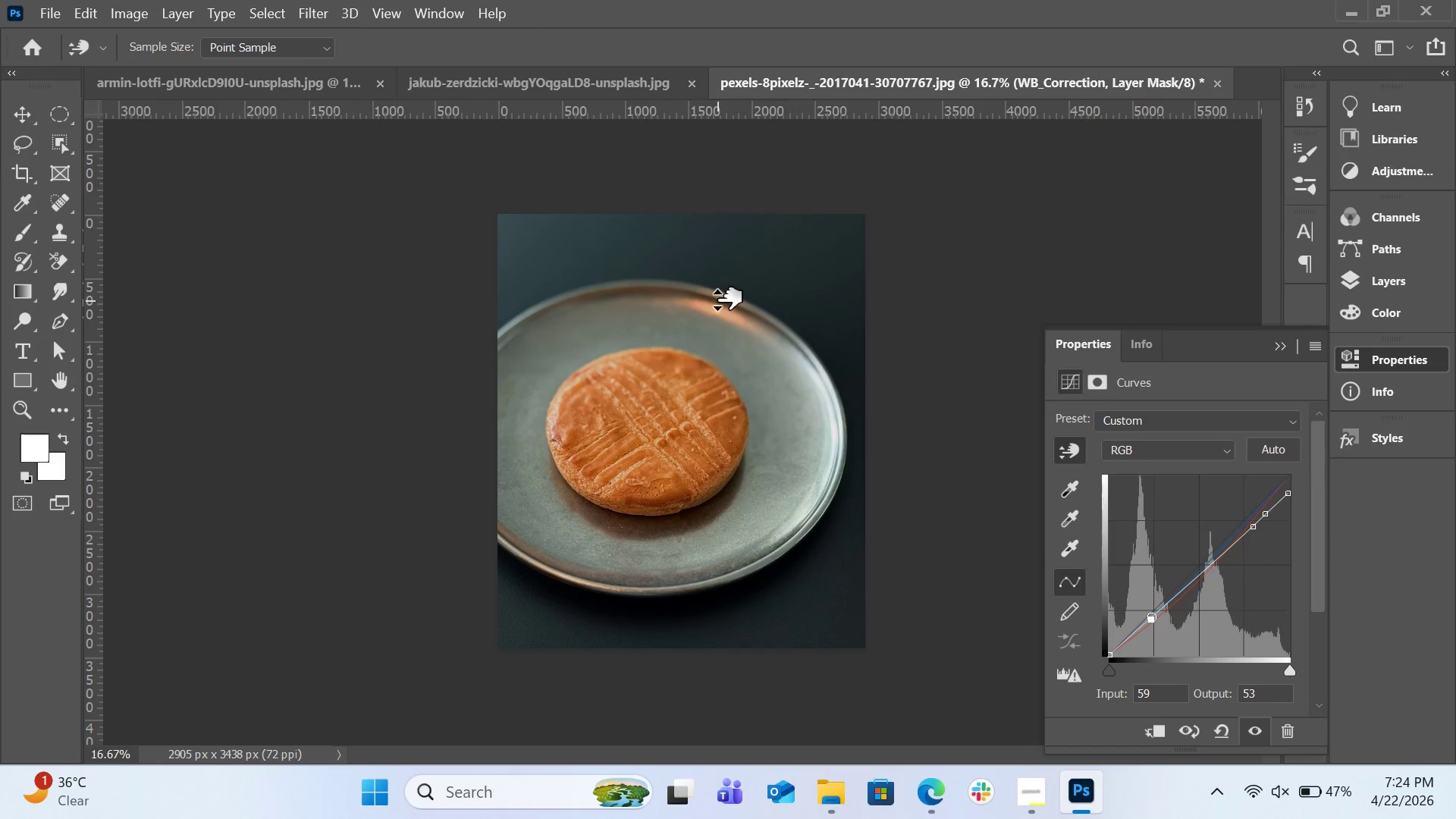 
left_click_drag(start_coordinate=[718, 300], to_coordinate=[721, 295])
 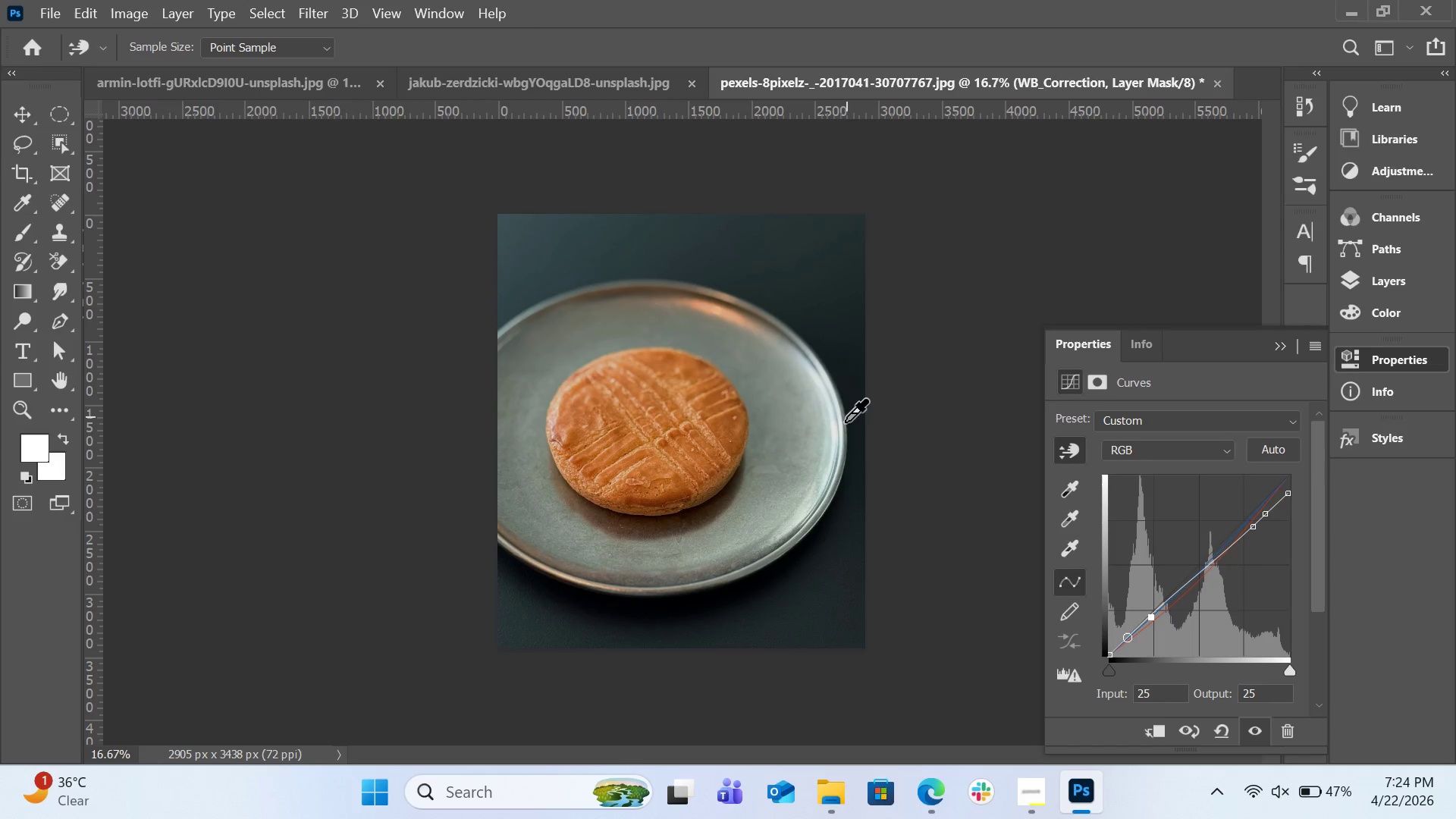 
left_click([838, 436])
 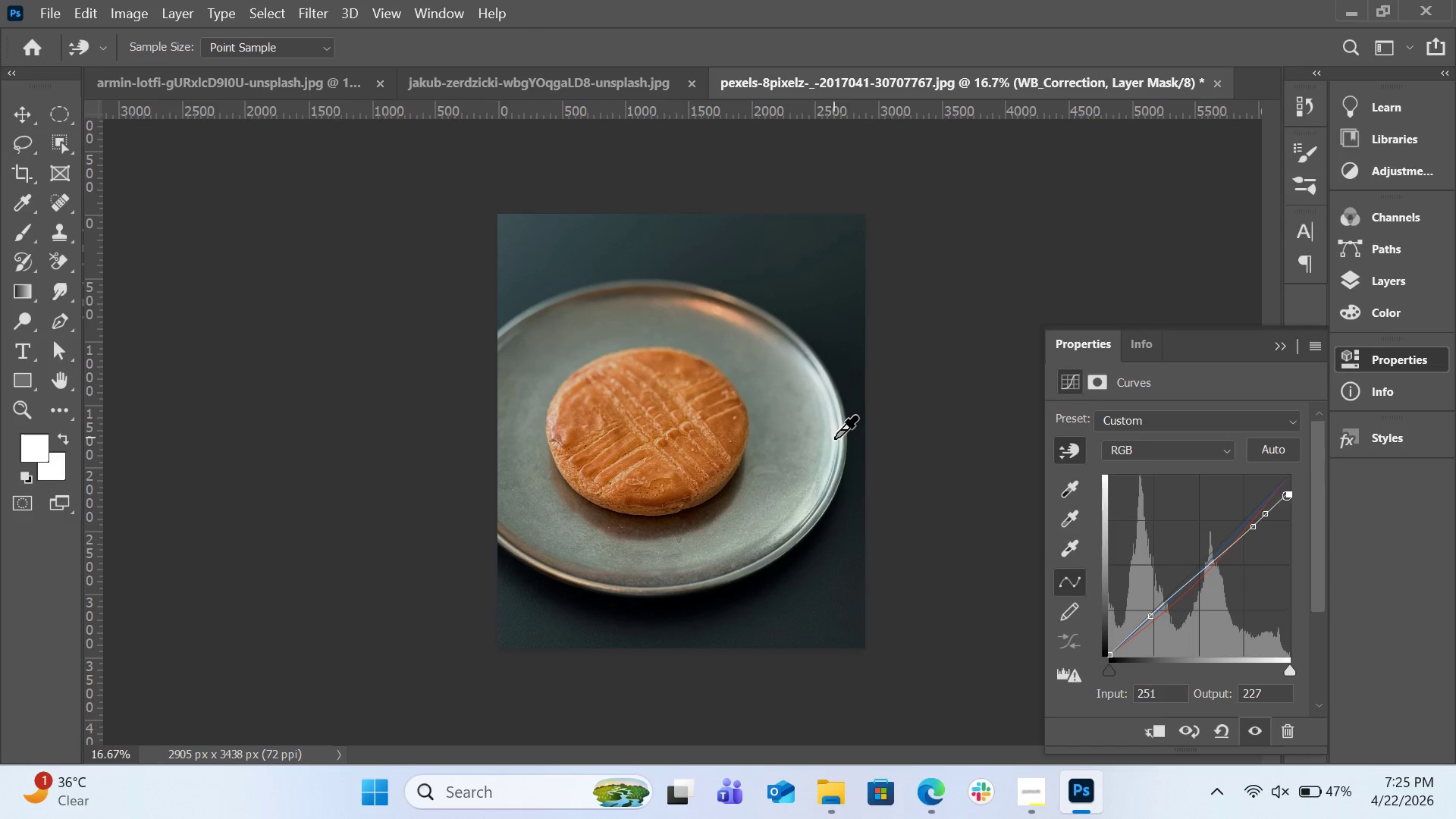 
left_click_drag(start_coordinate=[833, 438], to_coordinate=[839, 439])
 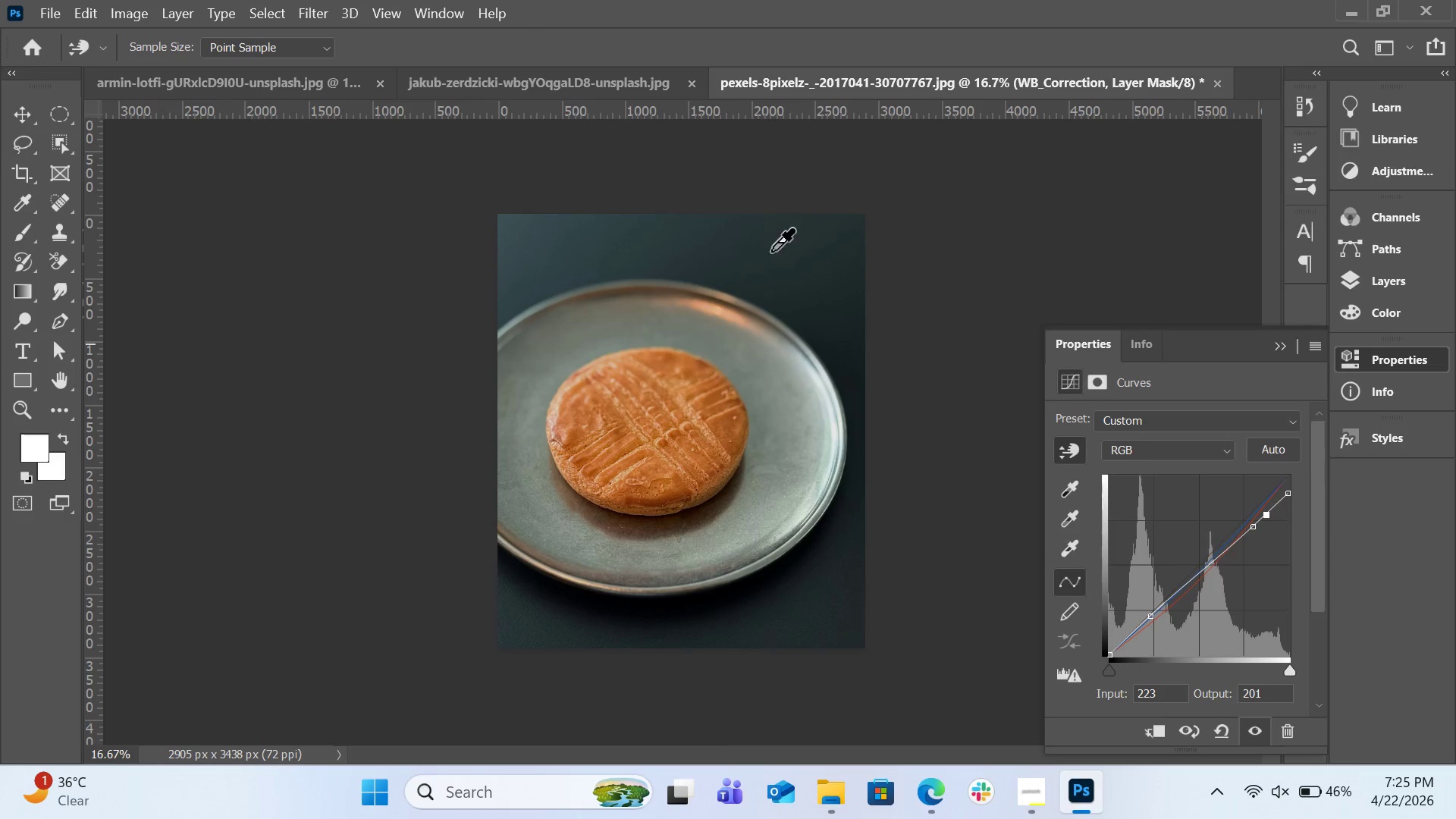 
left_click([634, 67])
 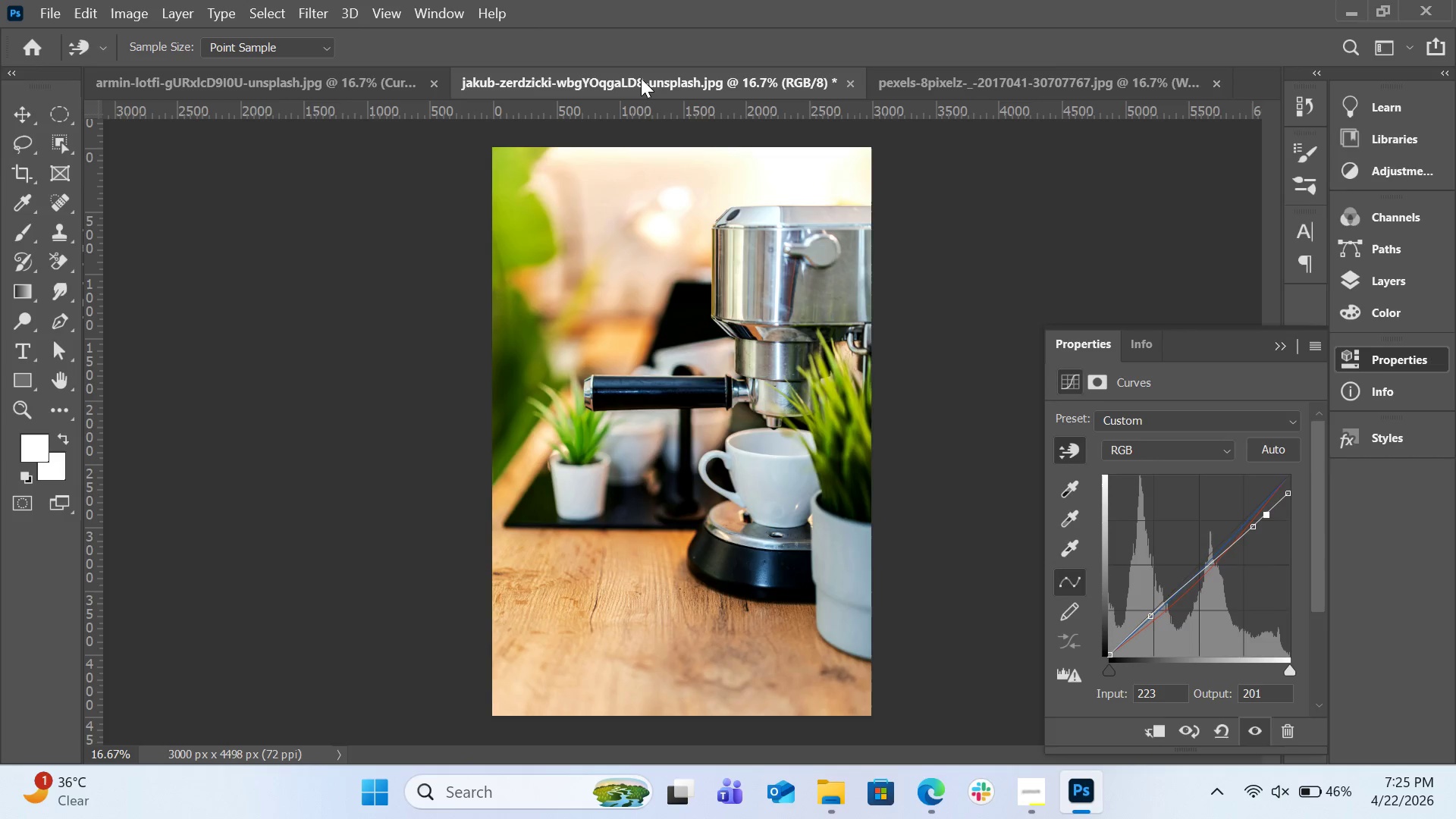 
left_click([641, 78])
 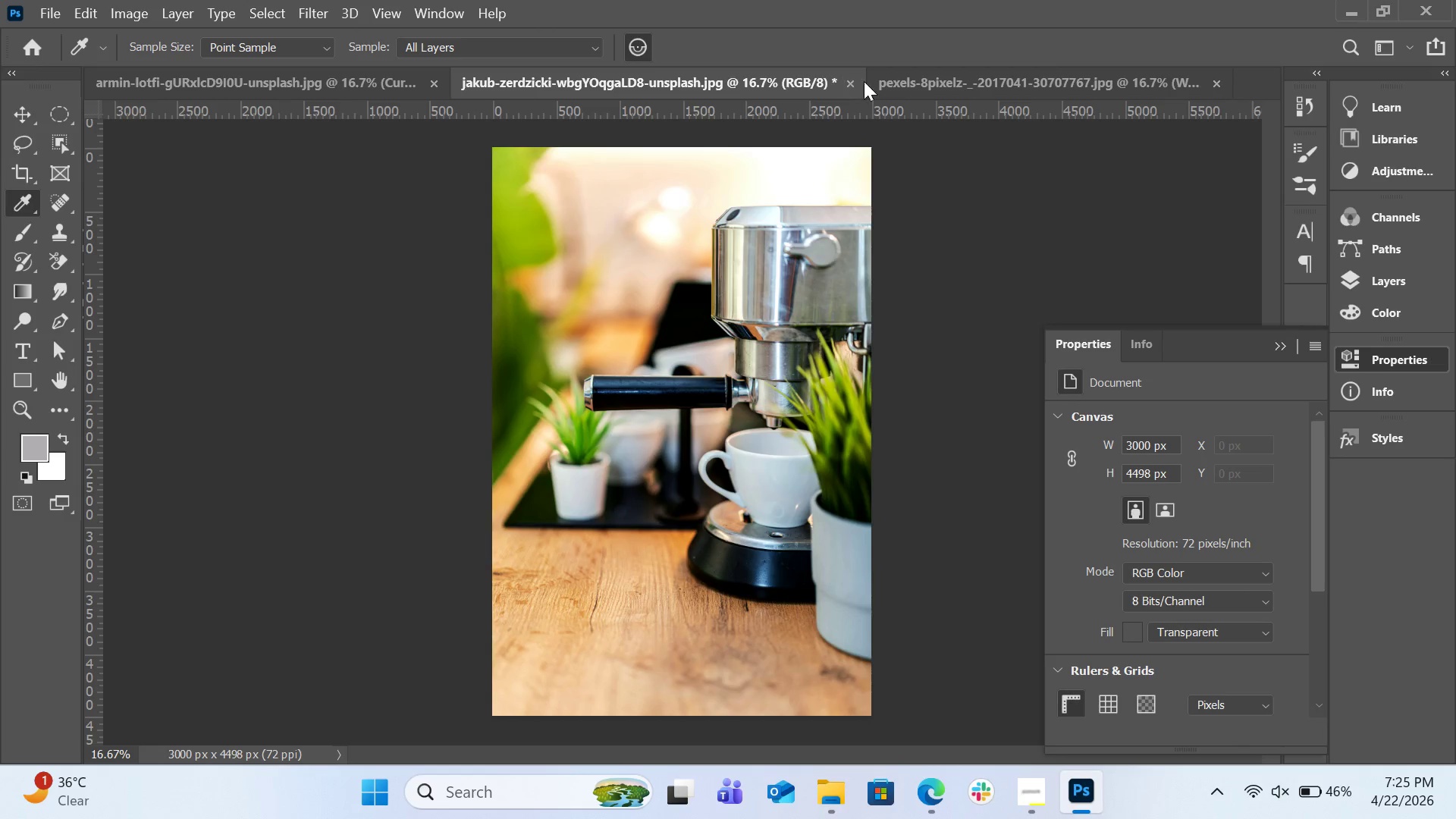 
left_click([904, 81])
 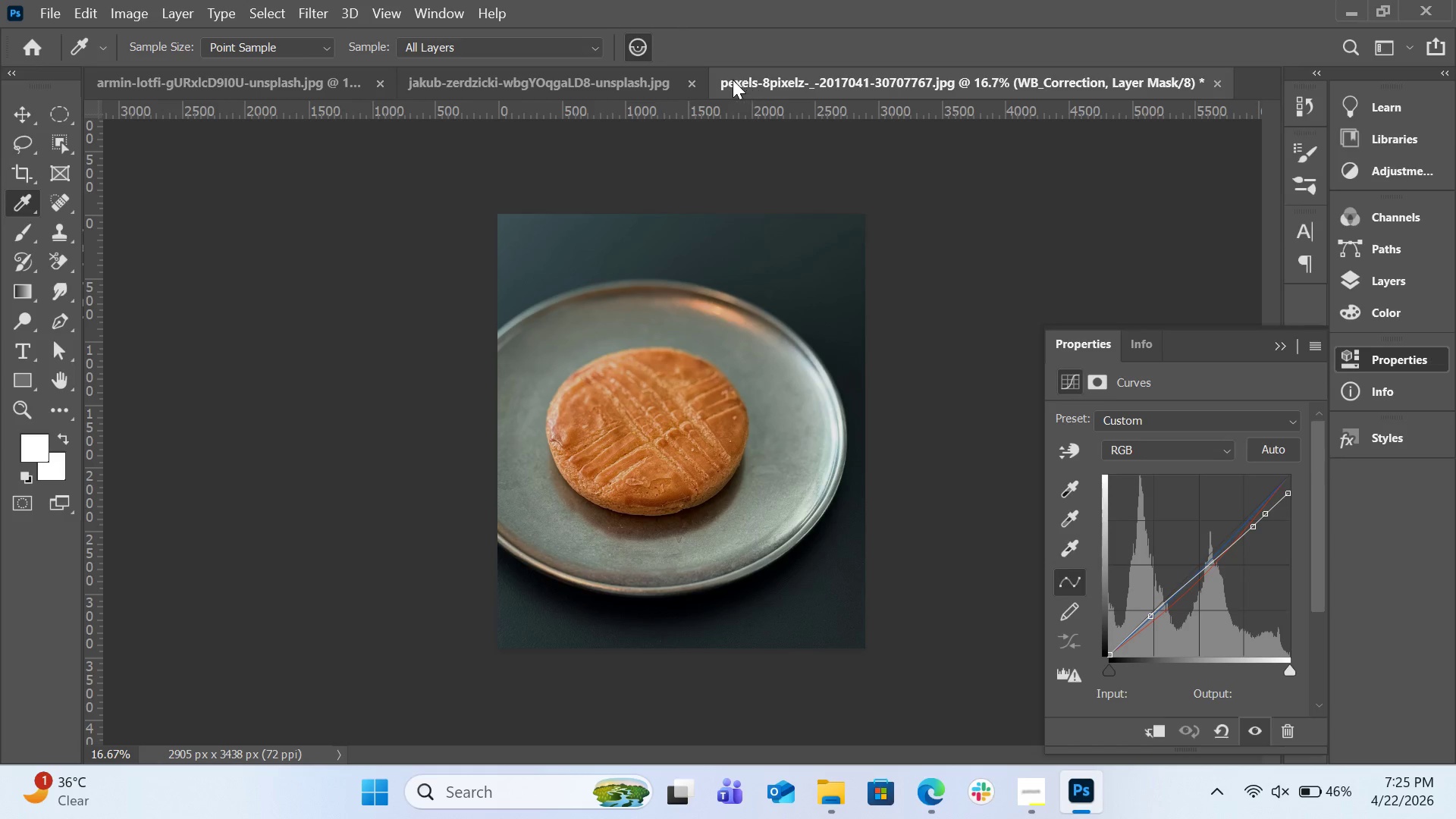 
left_click([612, 79])
 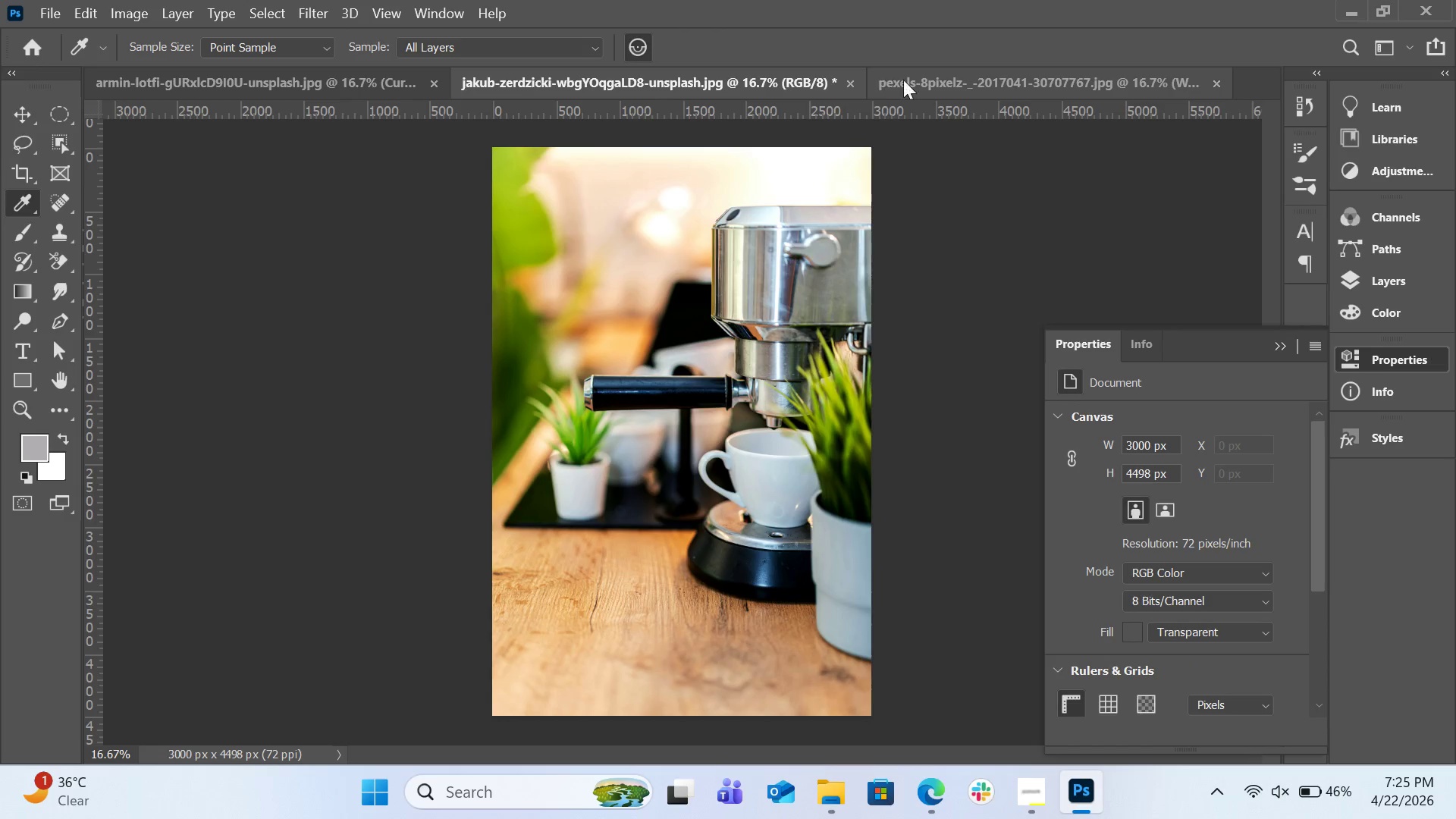 
left_click([921, 80])
 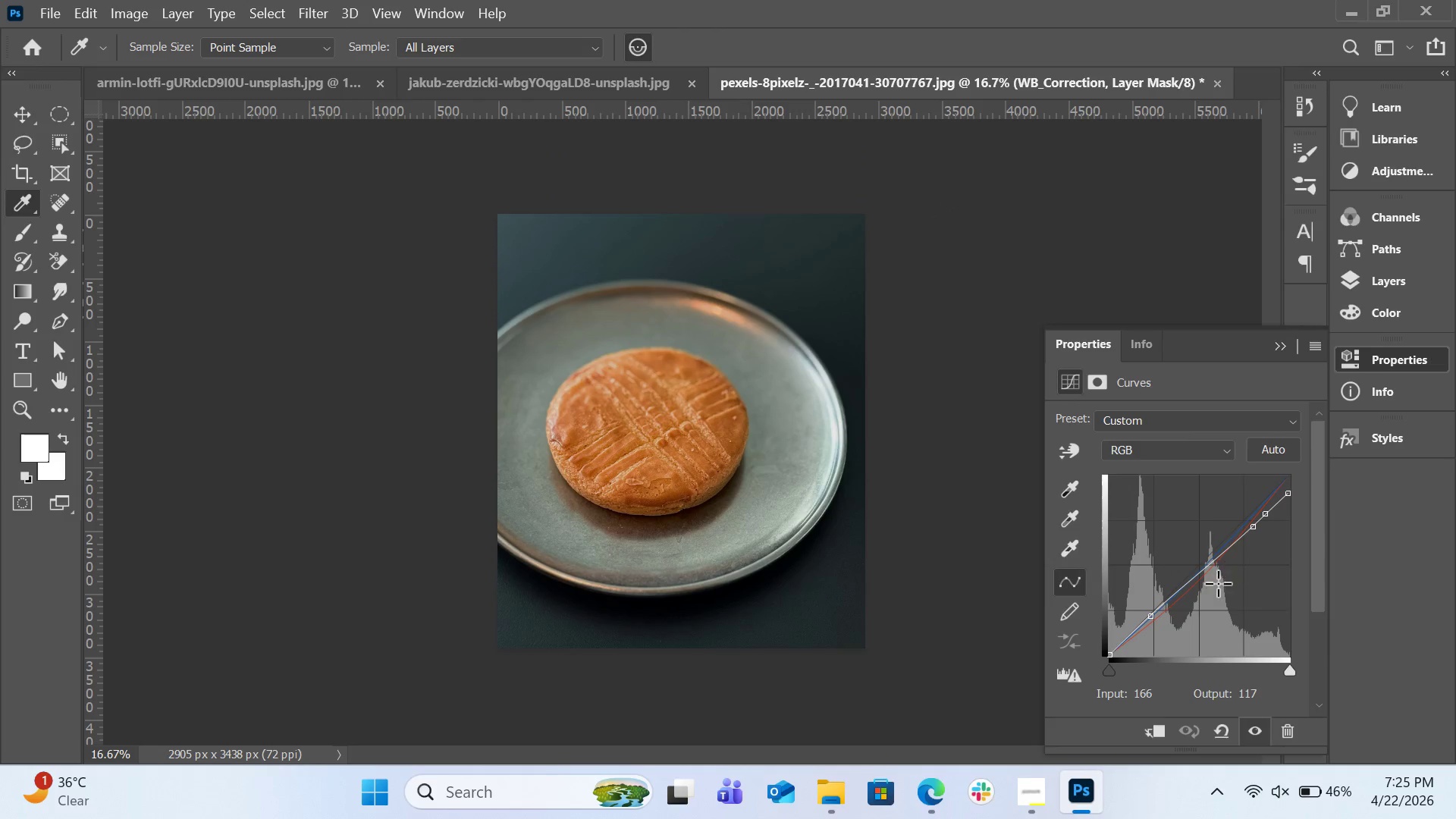 
left_click_drag(start_coordinate=[1154, 617], to_coordinate=[1158, 627])
 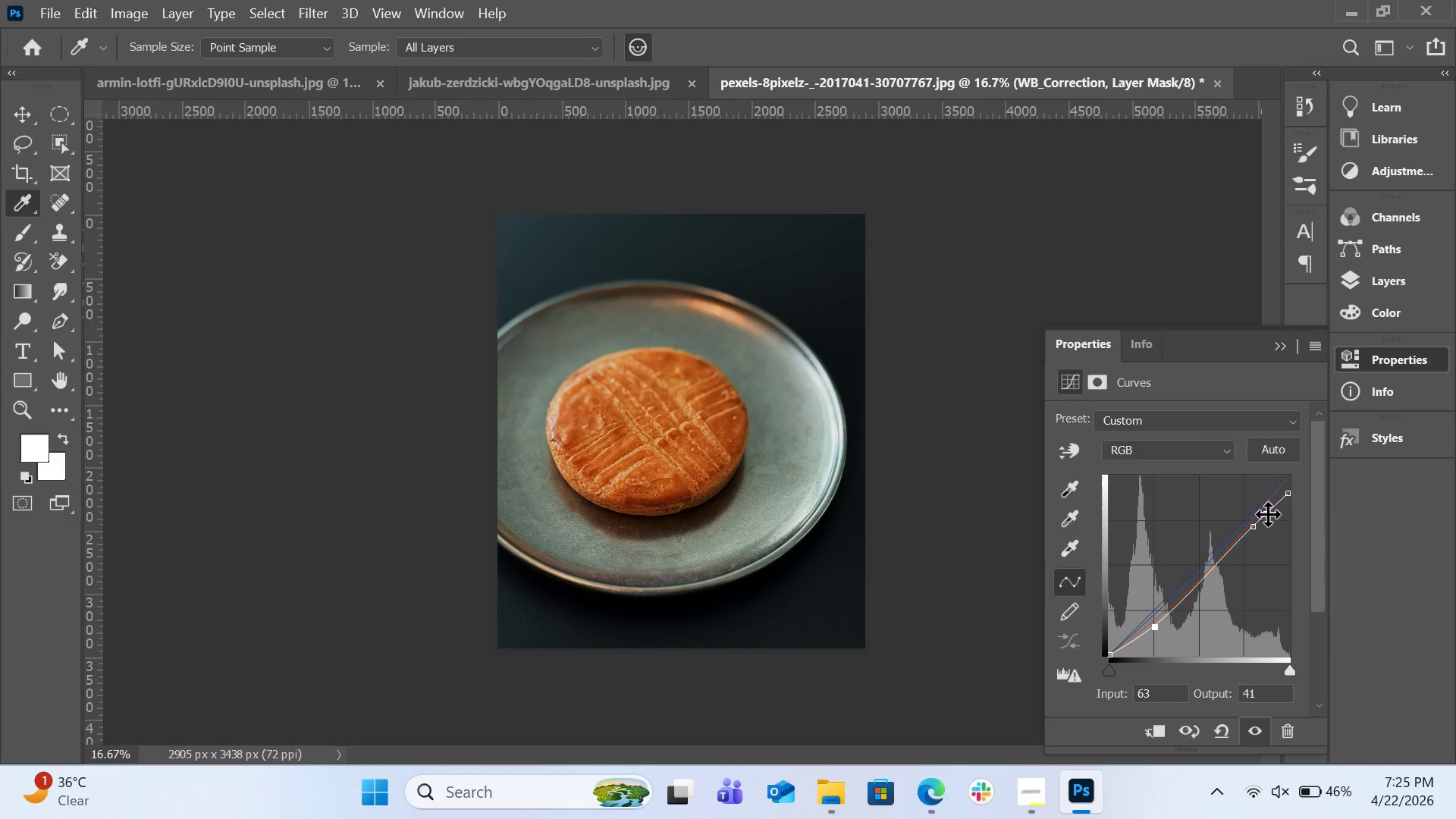 
left_click_drag(start_coordinate=[1268, 514], to_coordinate=[1263, 508])
 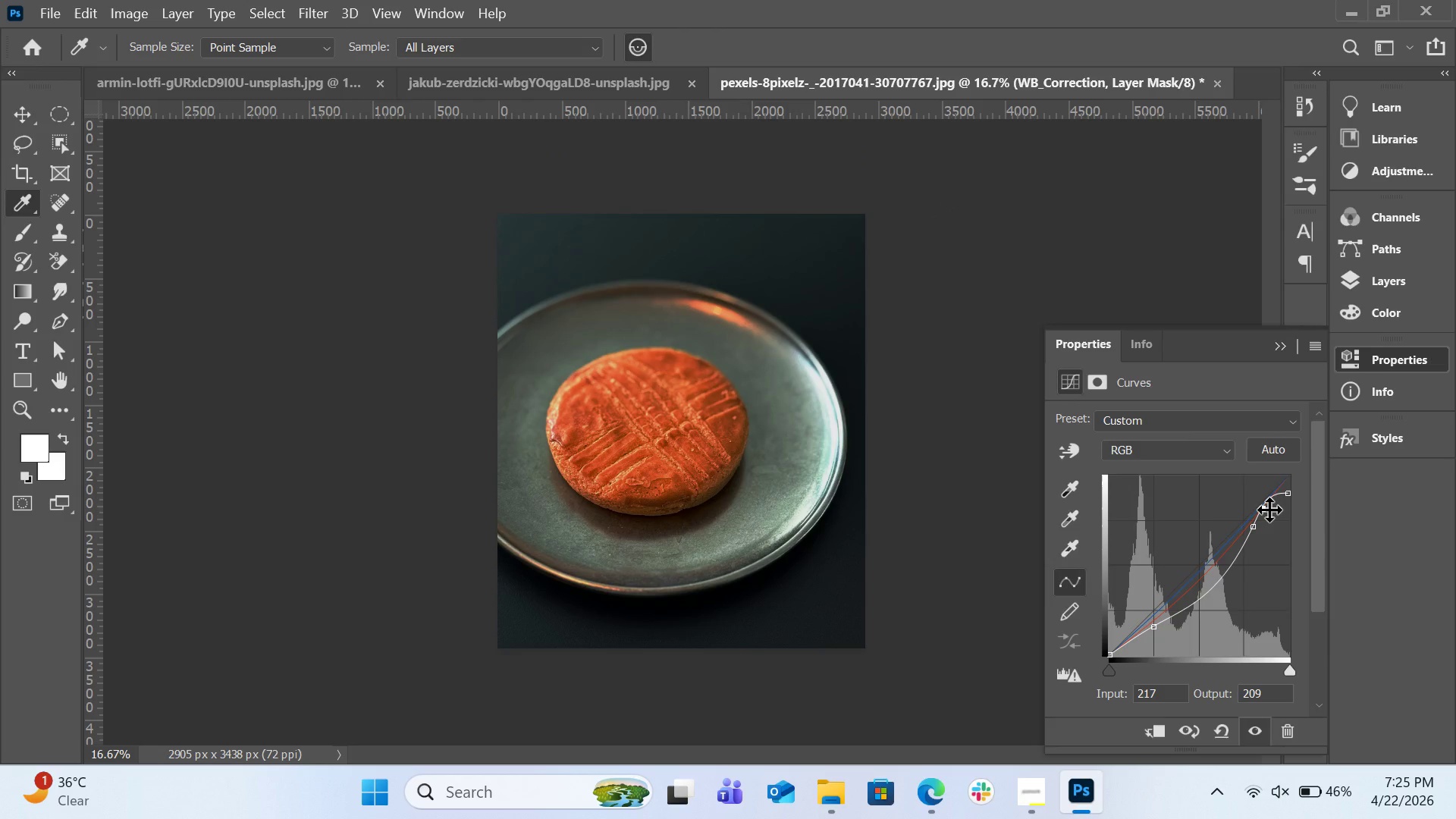 
key(Control+Z)
 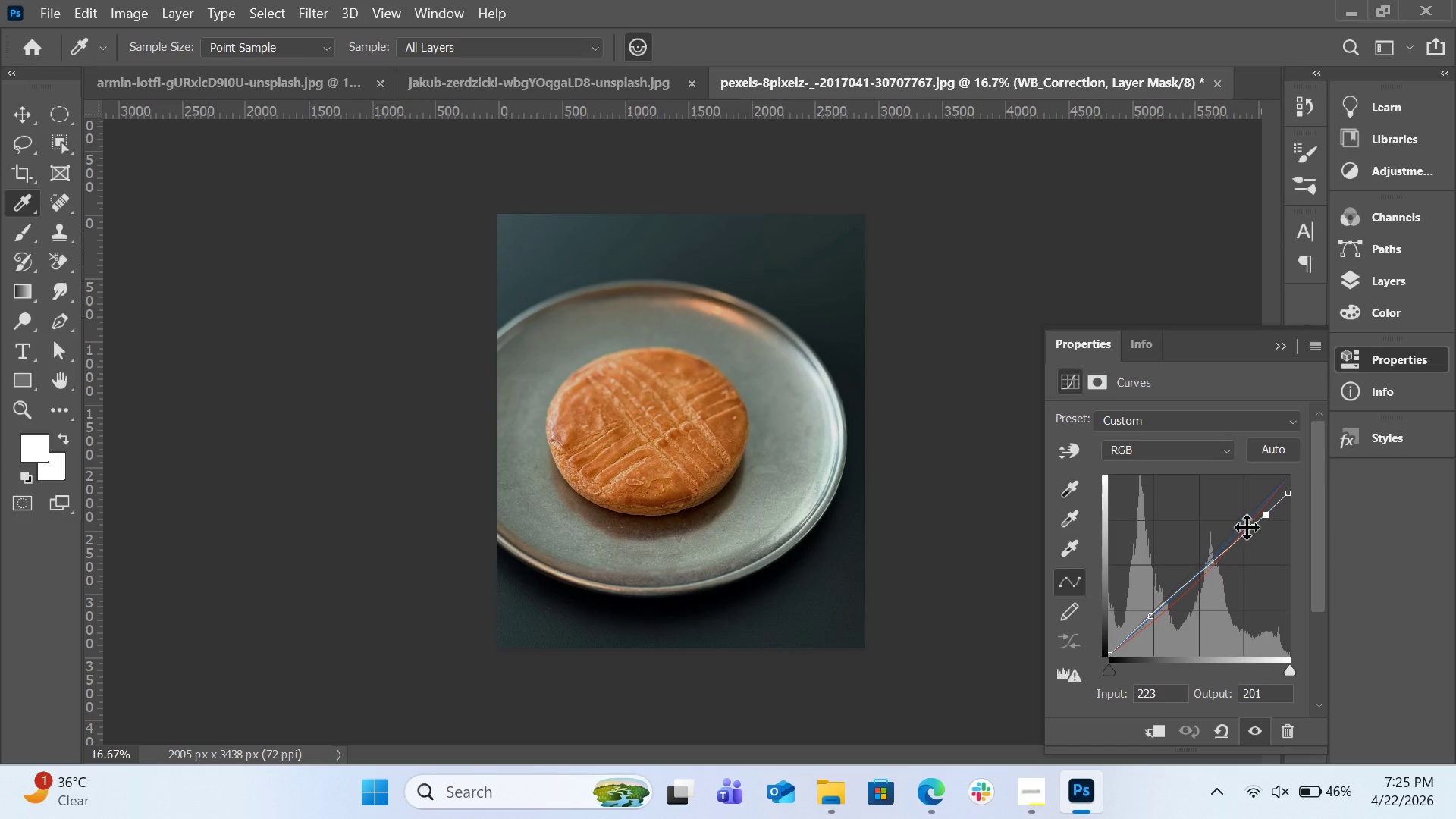 
left_click_drag(start_coordinate=[1250, 527], to_coordinate=[1248, 522])
 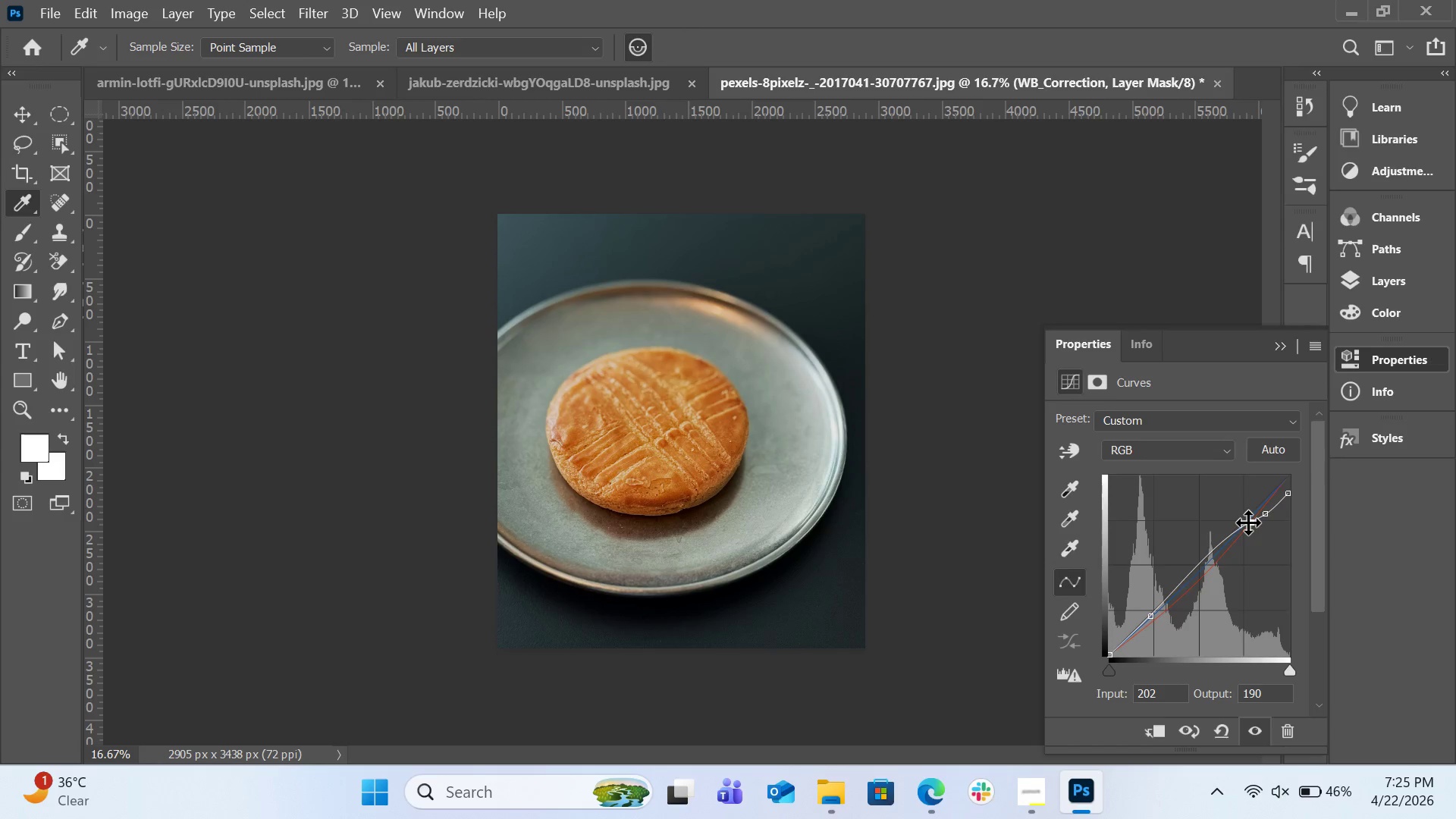 
hold_key(key=ControlLeft, duration=2.88)
 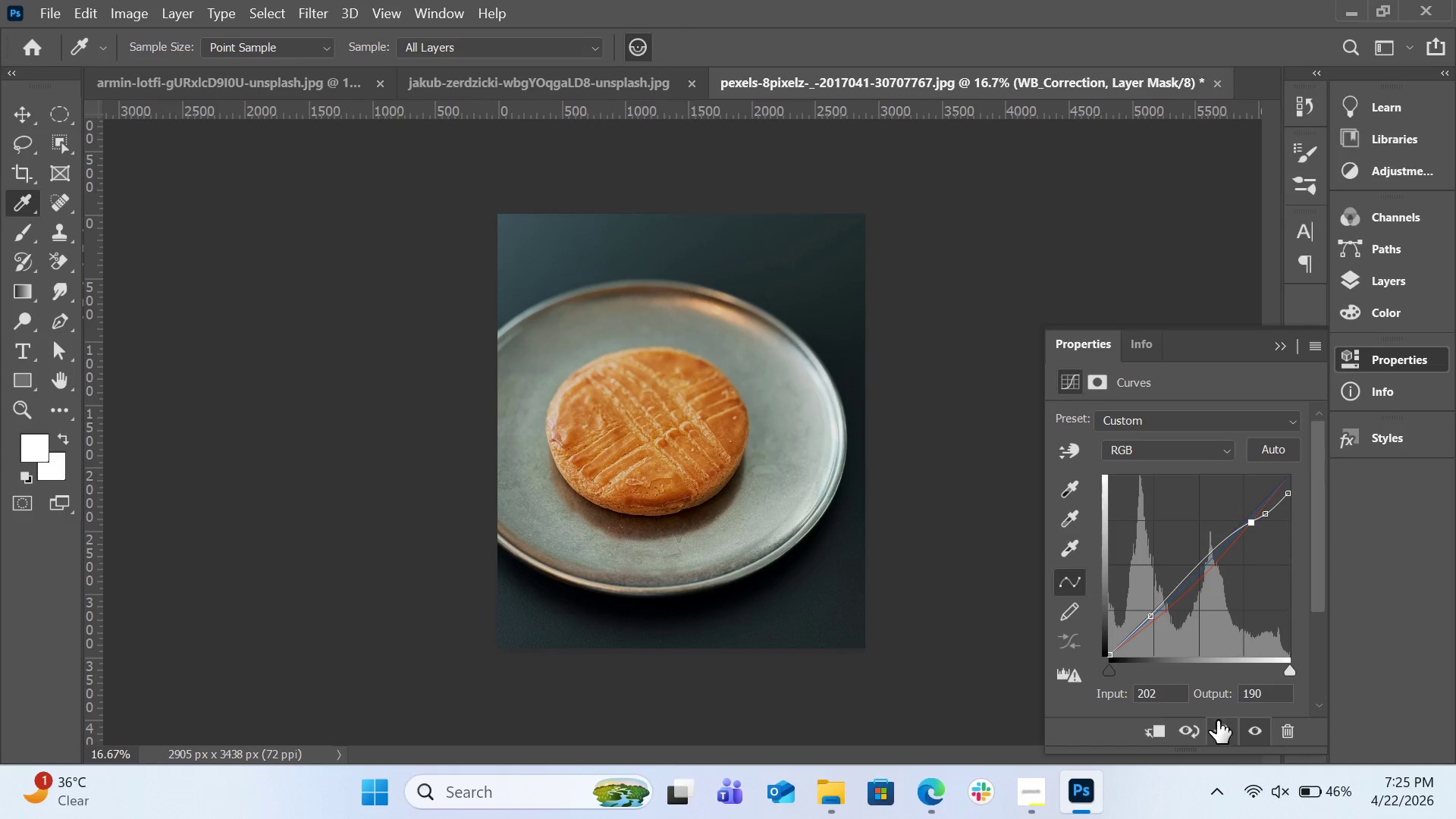 
left_click([1218, 726])
 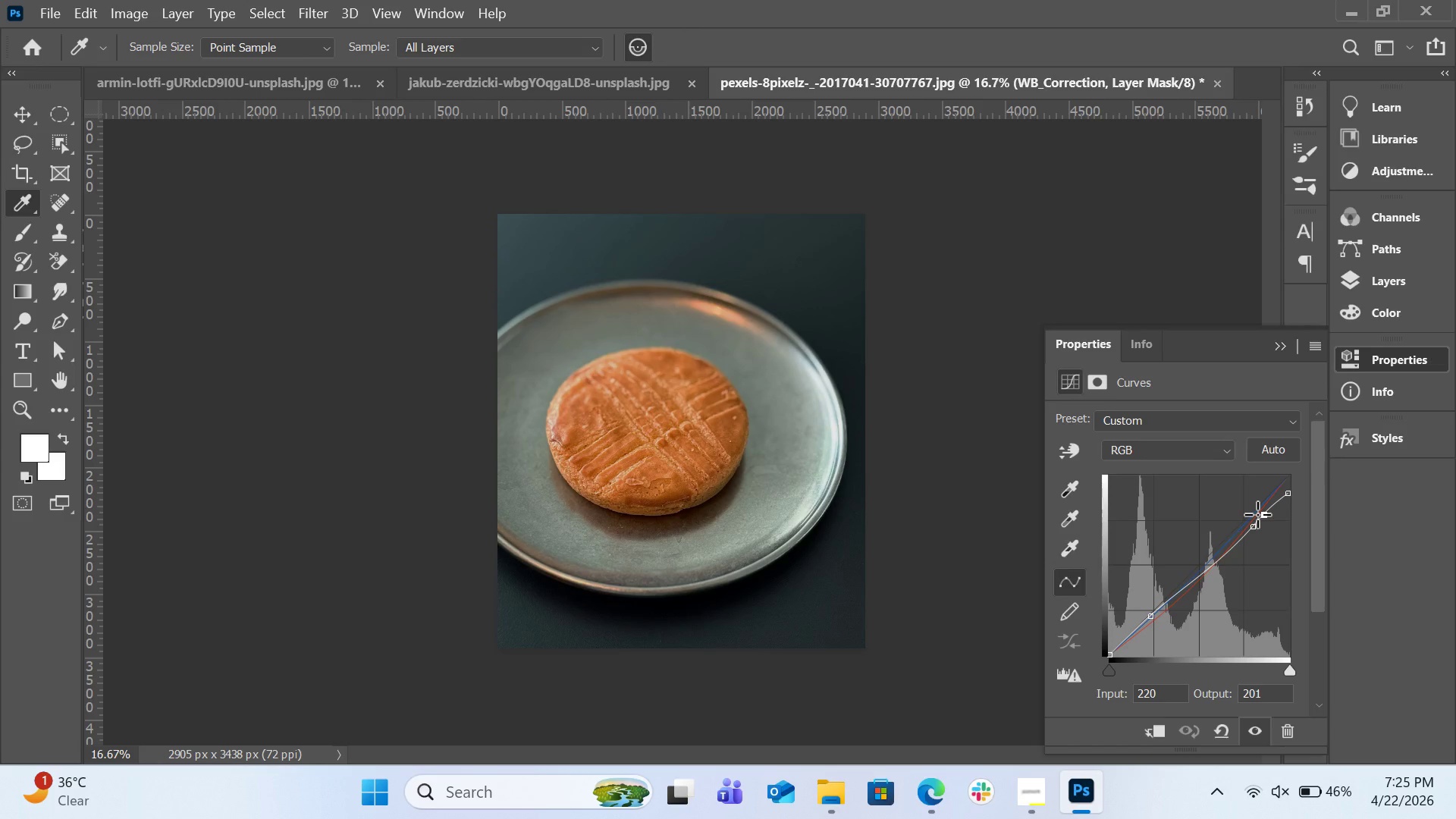 
left_click_drag(start_coordinate=[1291, 496], to_coordinate=[1303, 475])
 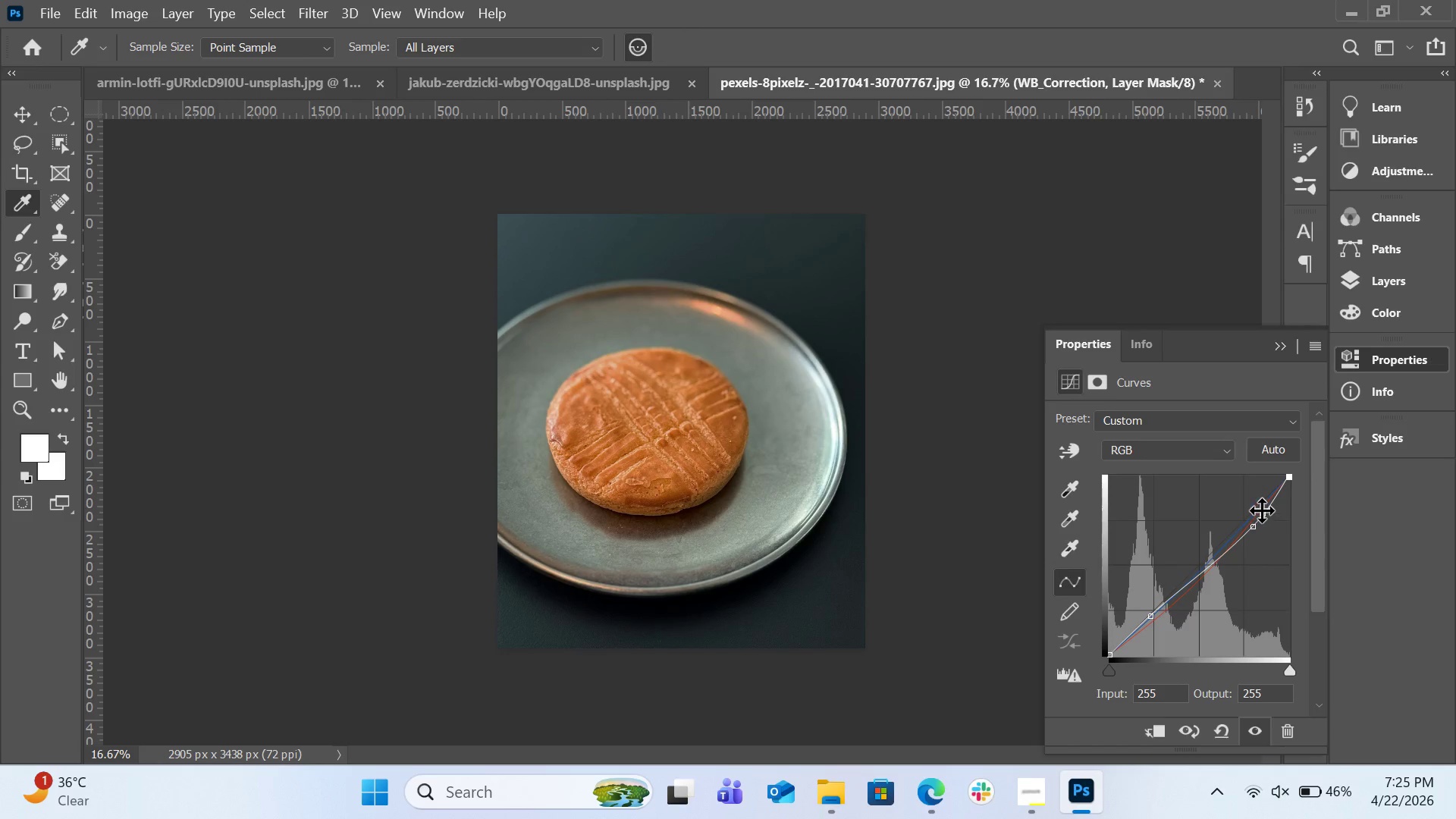 
left_click_drag(start_coordinate=[1262, 510], to_coordinate=[1276, 504])
 